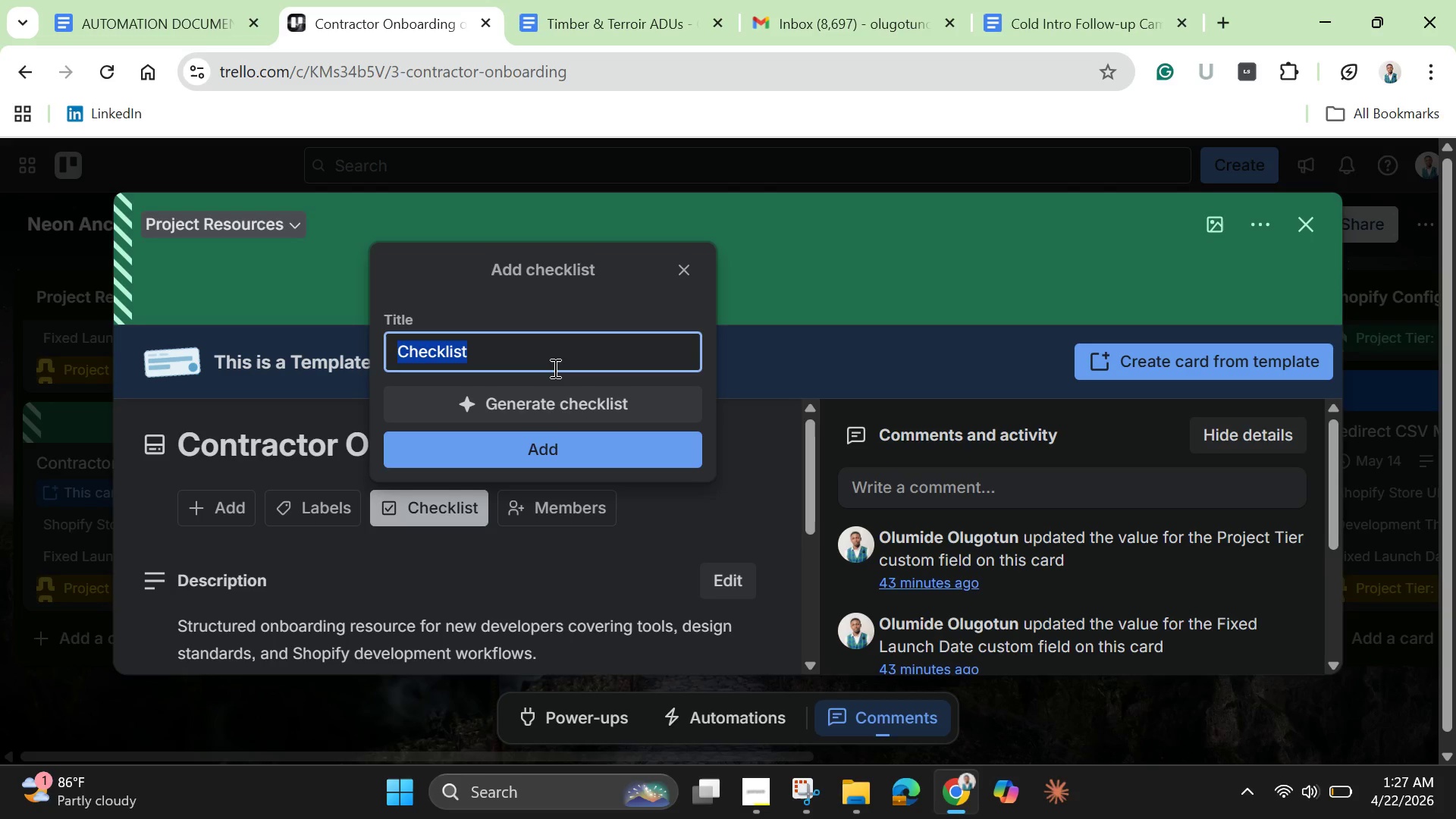 
key(Backspace)
type(Tool Access)
 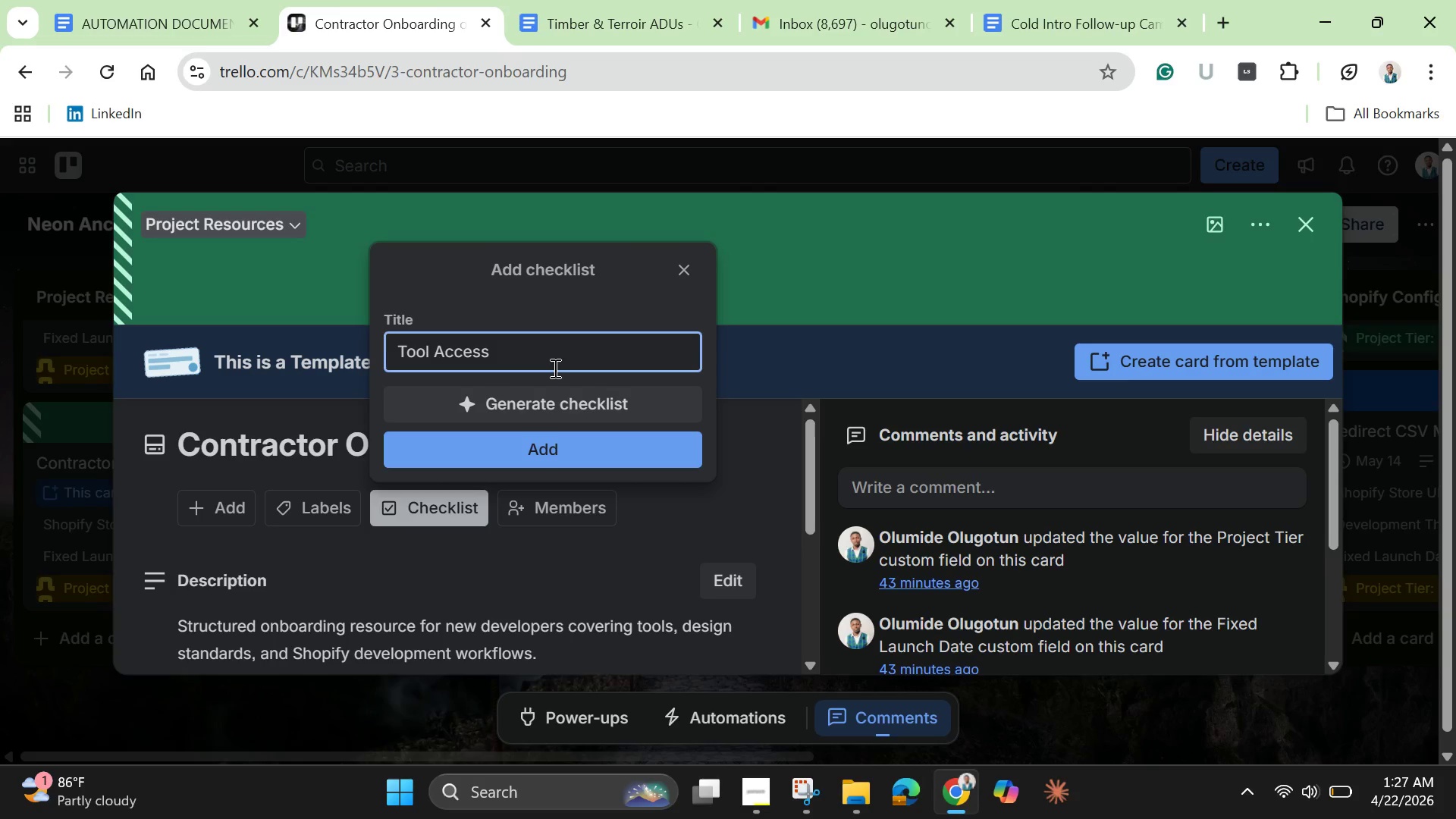 
key(Enter)
 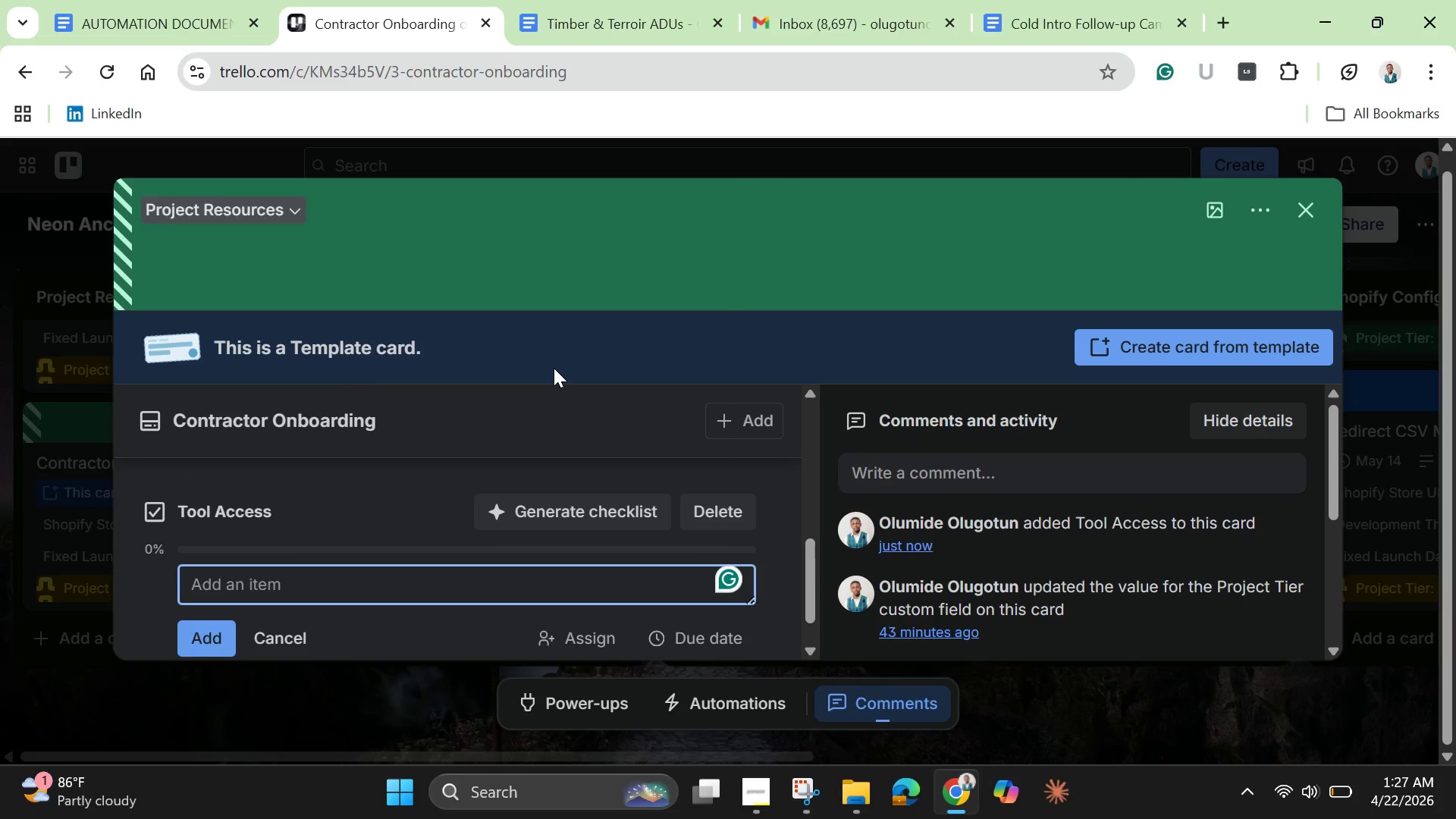 
scroll: coordinate [557, 510], scroll_direction: down, amount: 1.0
 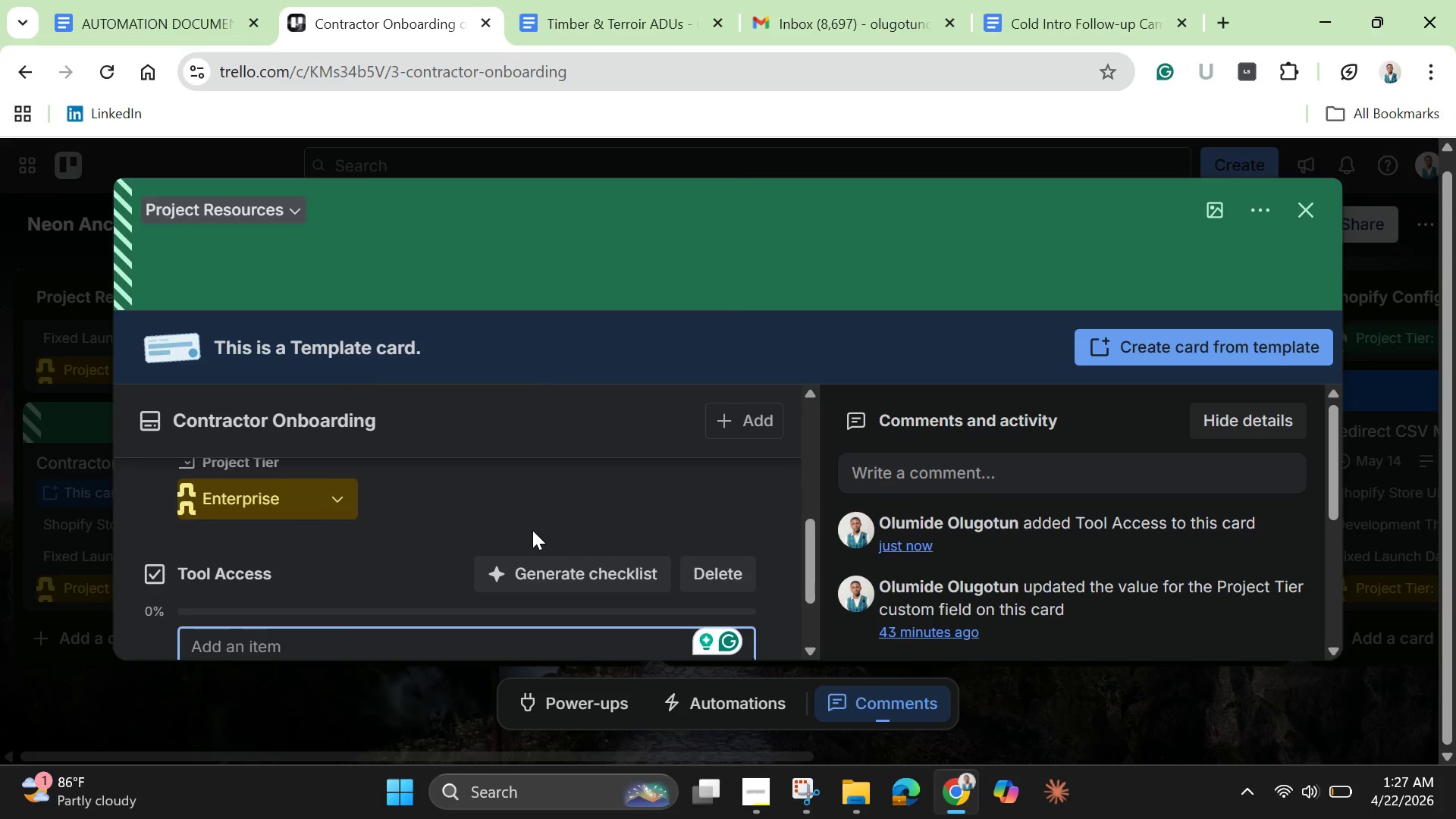 
type(Trello Board acce)
key(Backspace)
key(Backspace)
key(Backspace)
key(Backspace)
key(Backspace)
type( Access)
 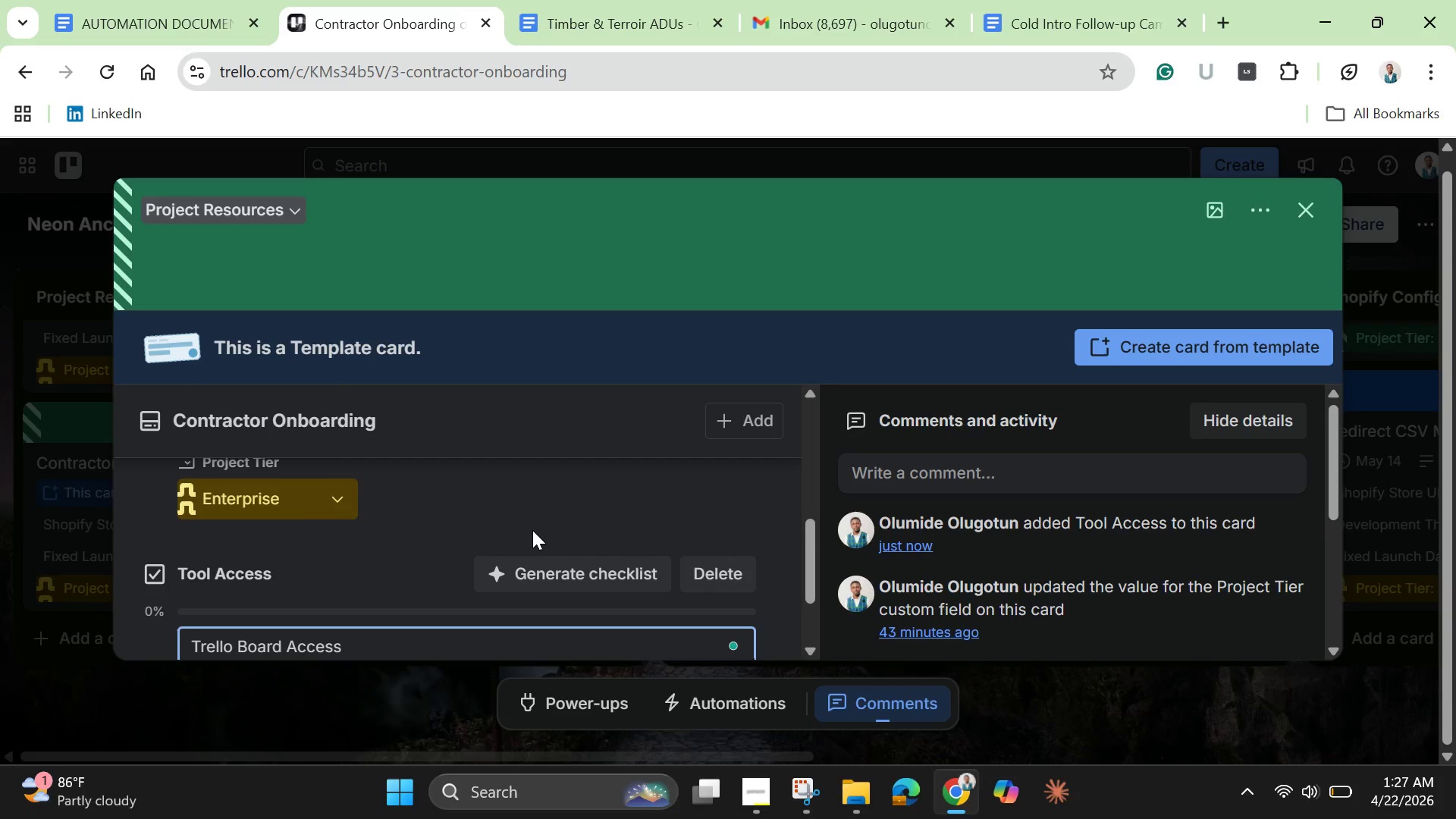 
key(Enter)
 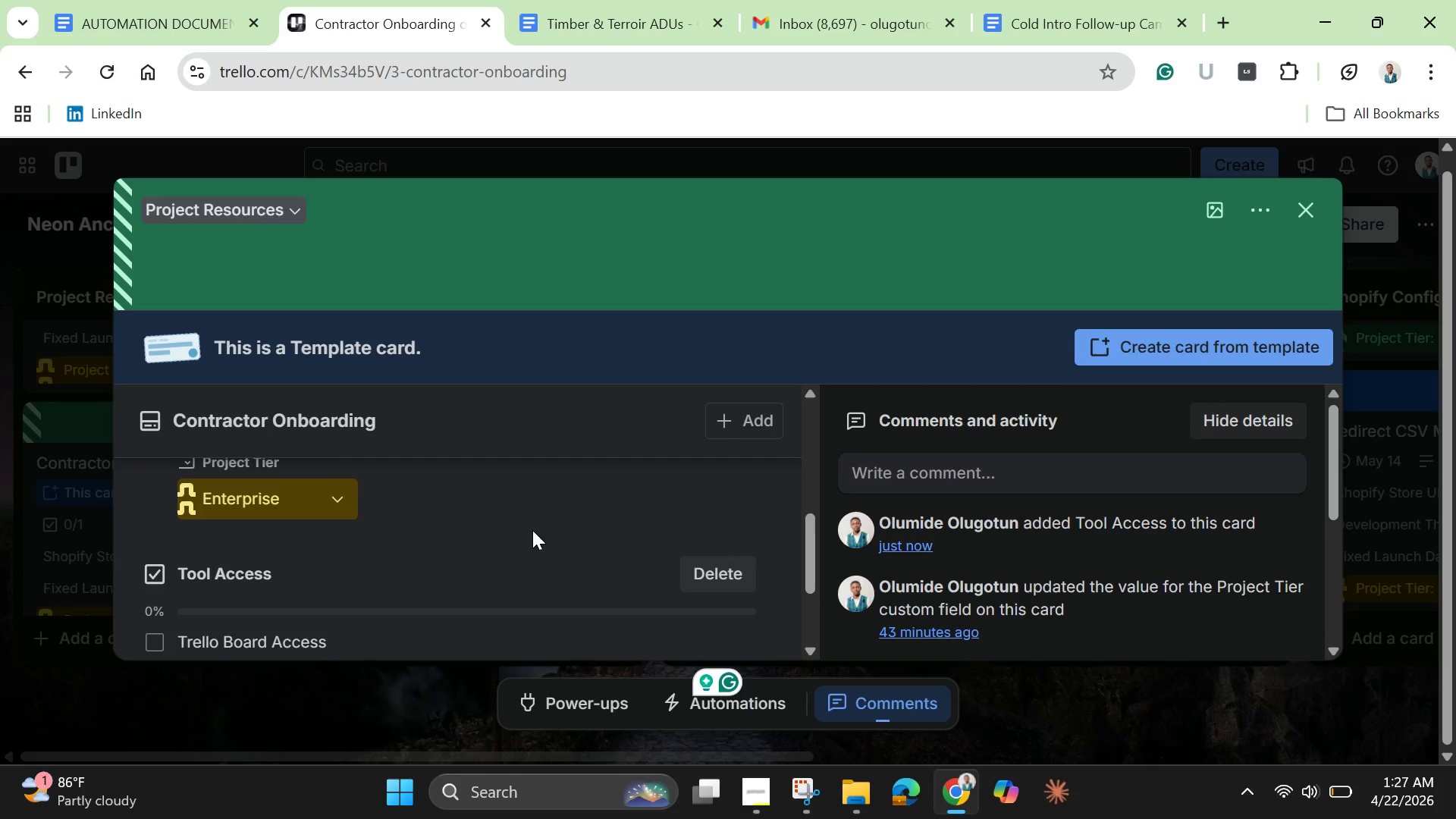 
scroll: coordinate [535, 534], scroll_direction: down, amount: 5.0
 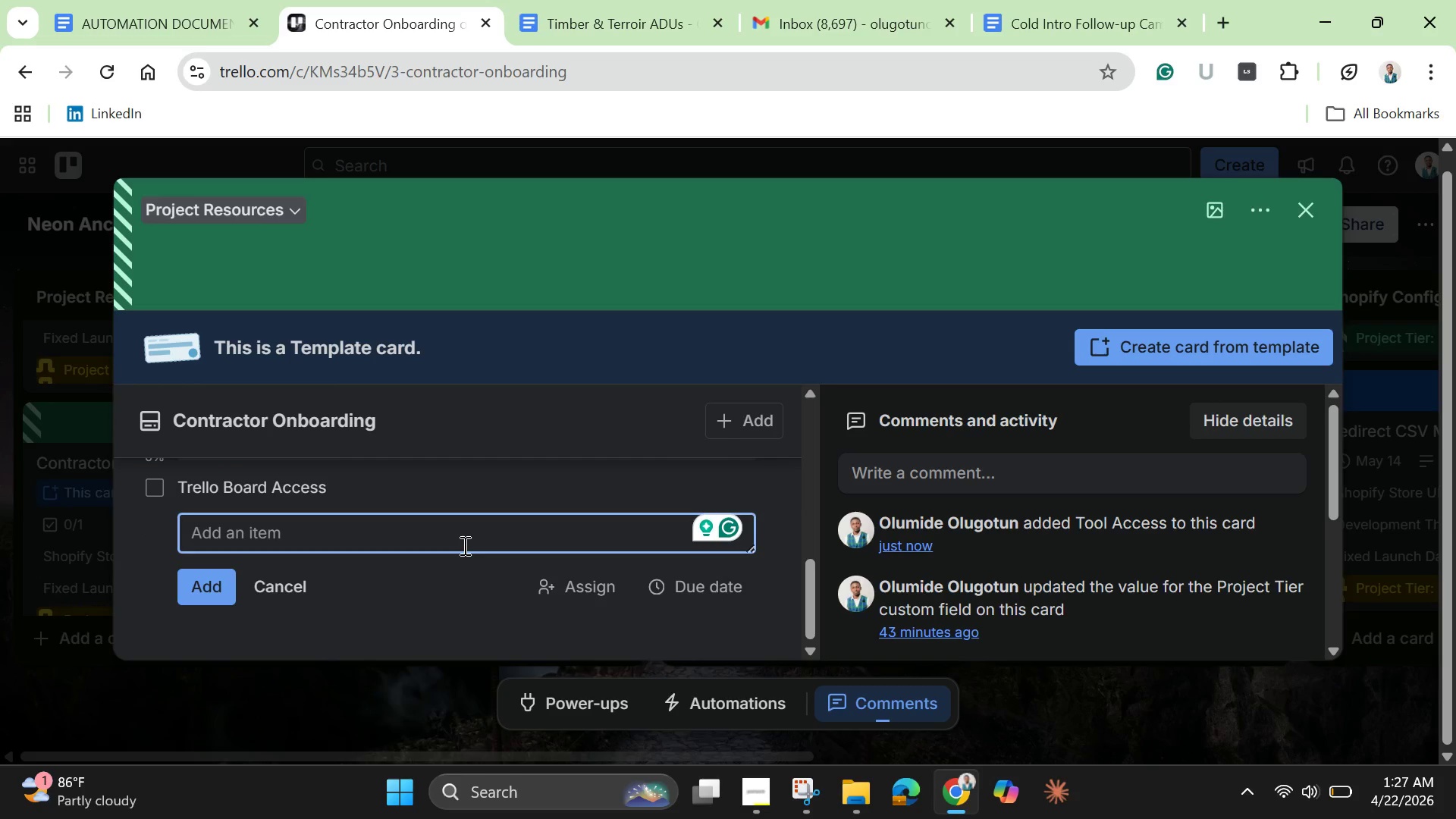 
type(Shopify Partner Access)
 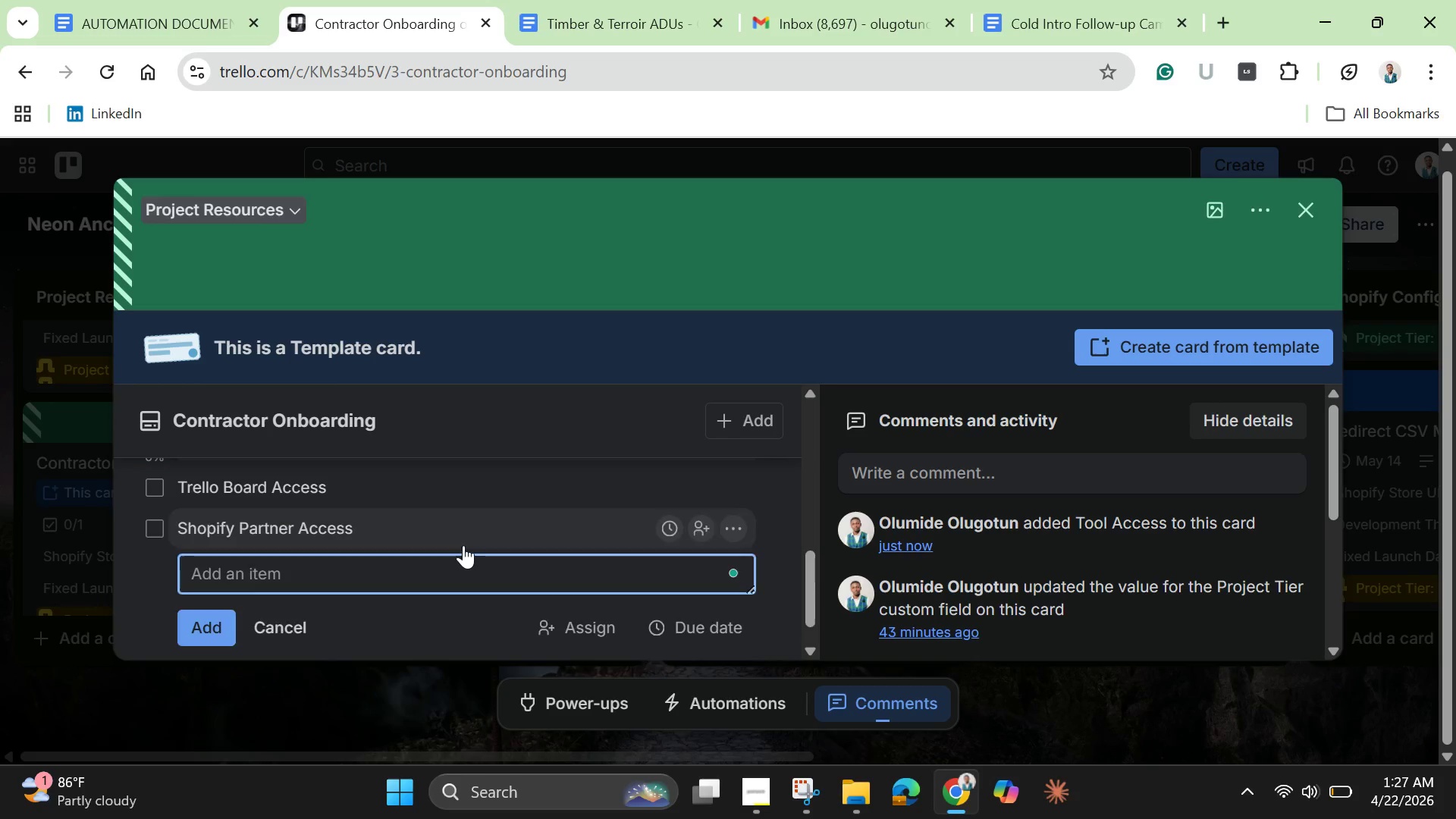 
 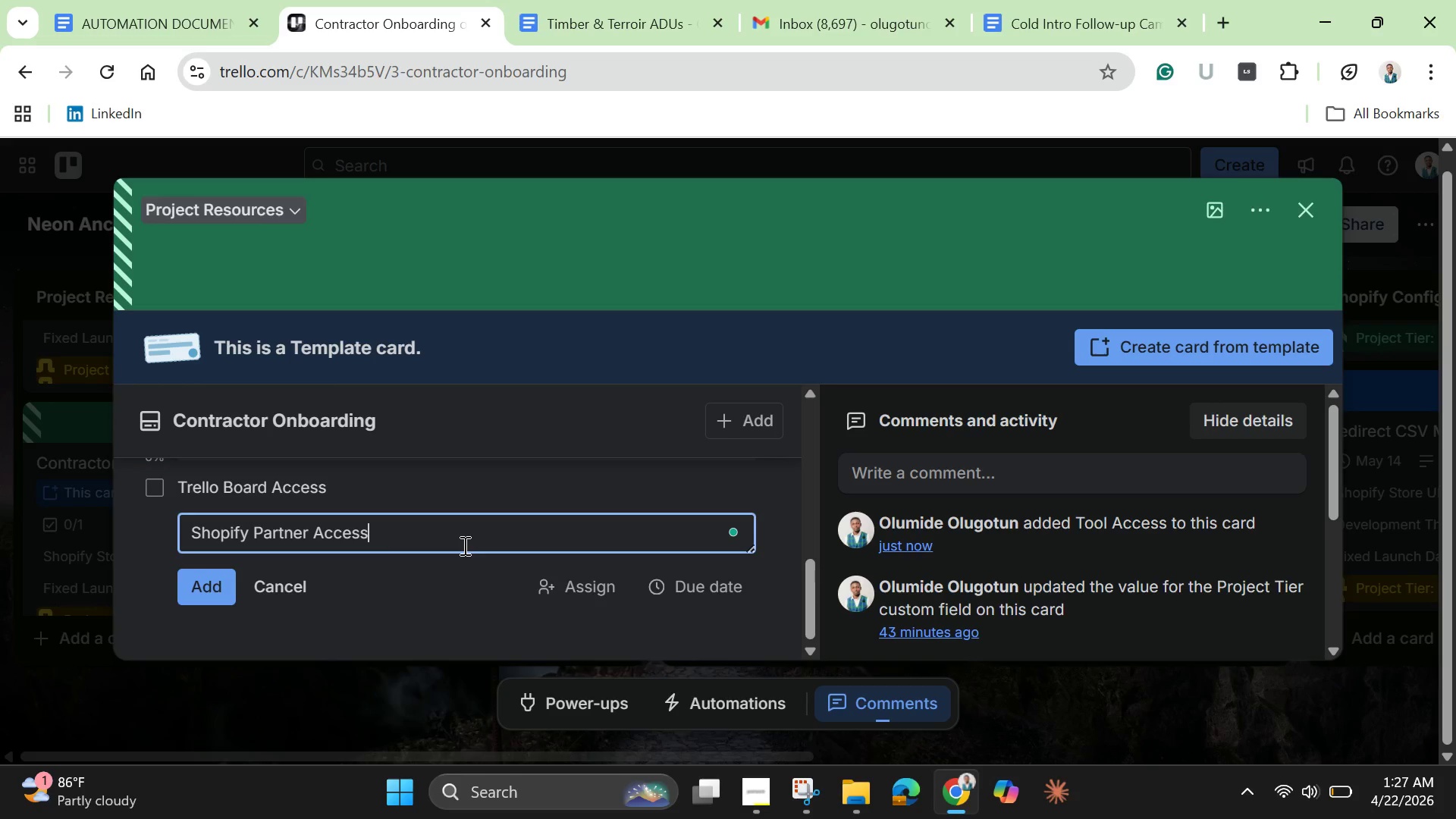 
key(Enter)
 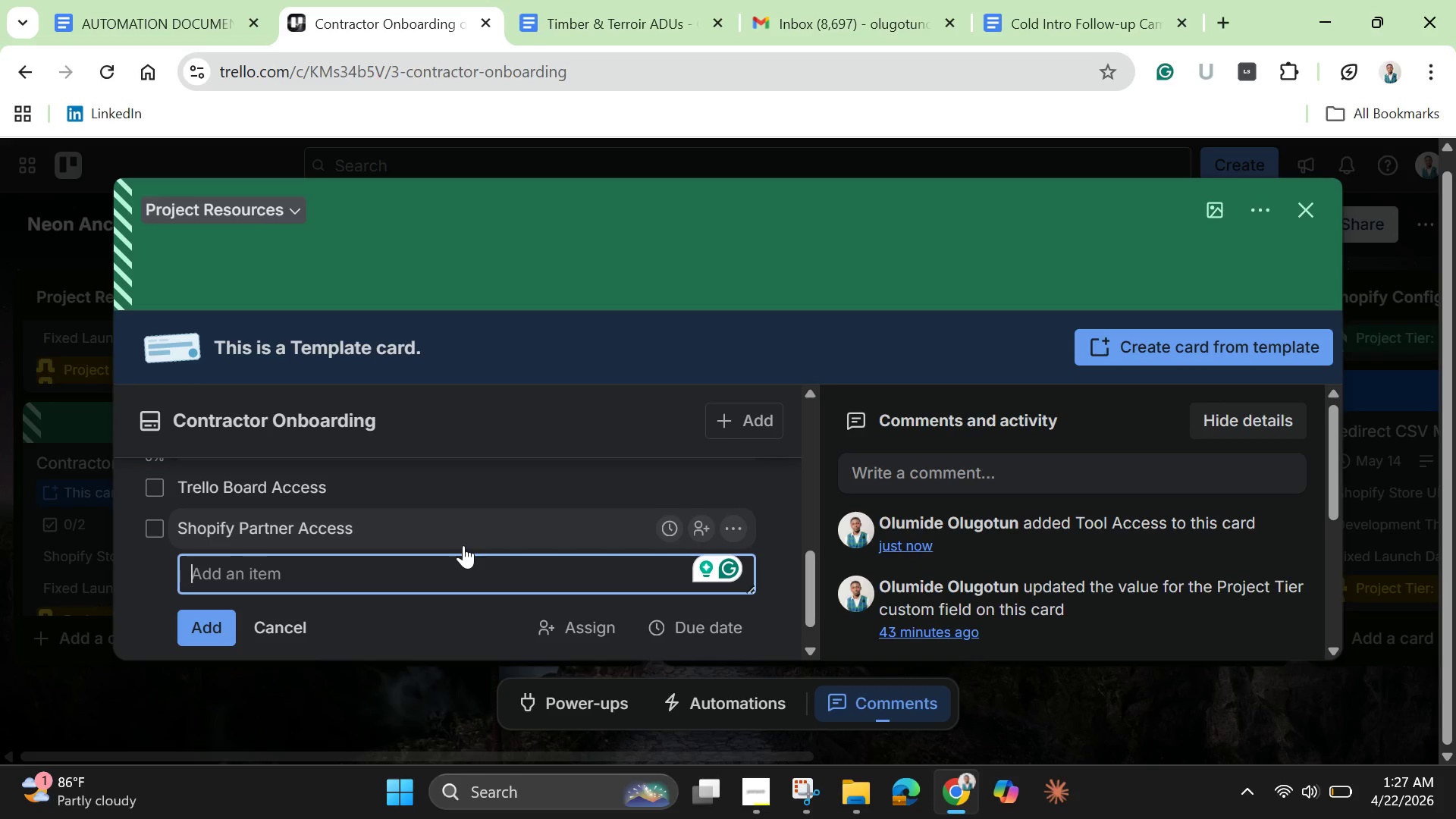 
type(H)
key(Backspace)
type(GitHub)
 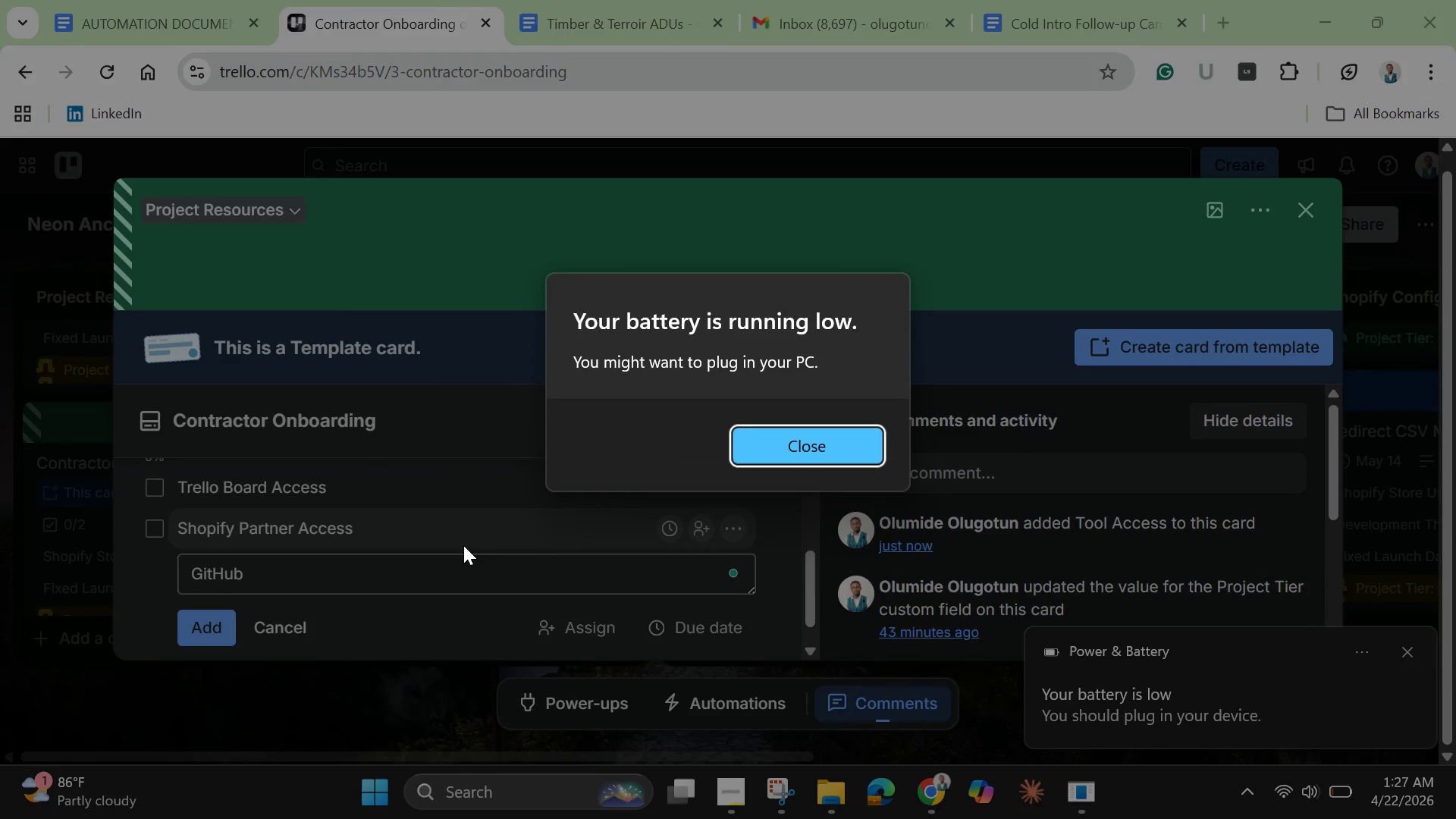 
wait(35.95)
 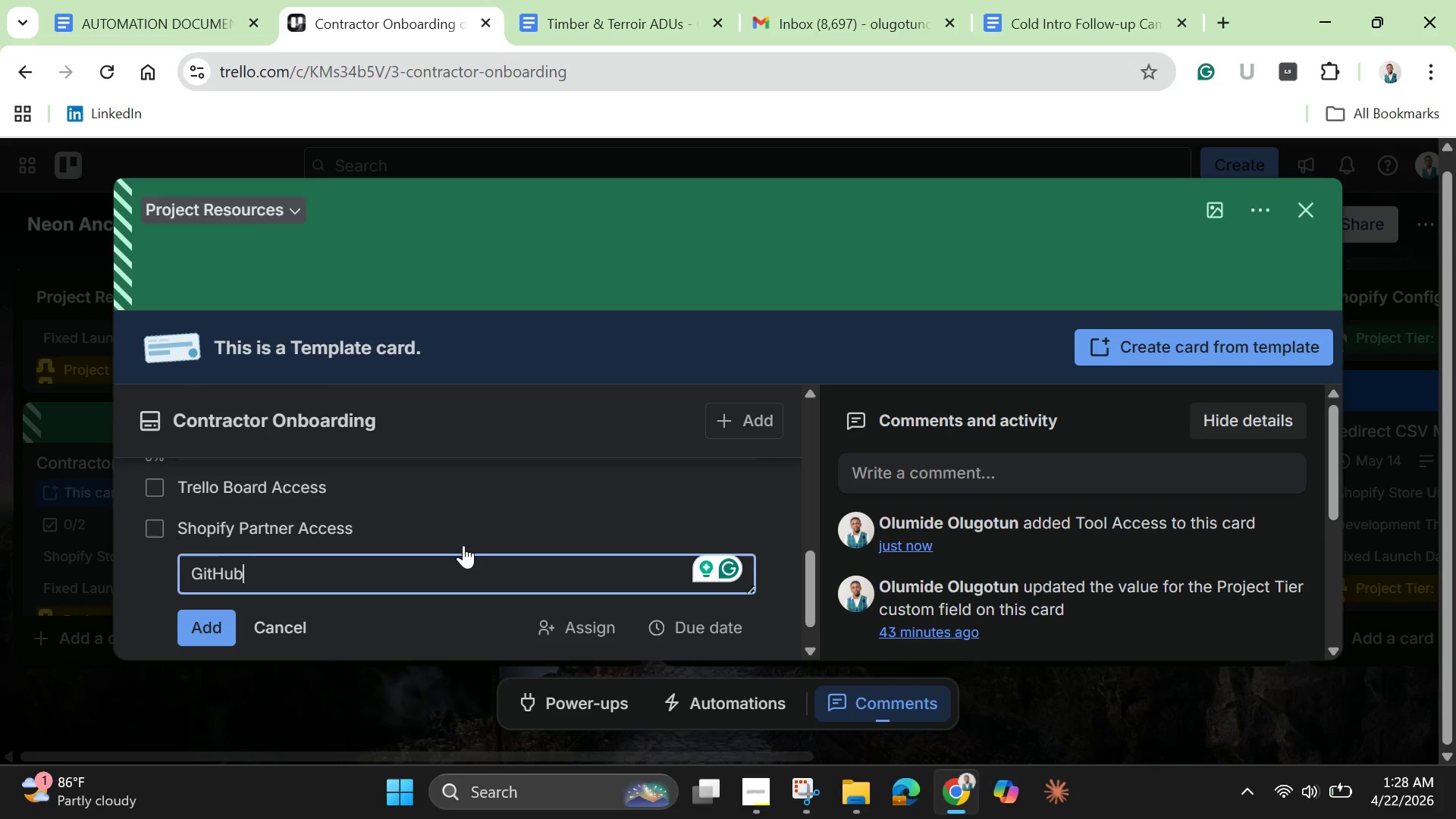 
type(/)
key(Backspace)
type( / Repo )
 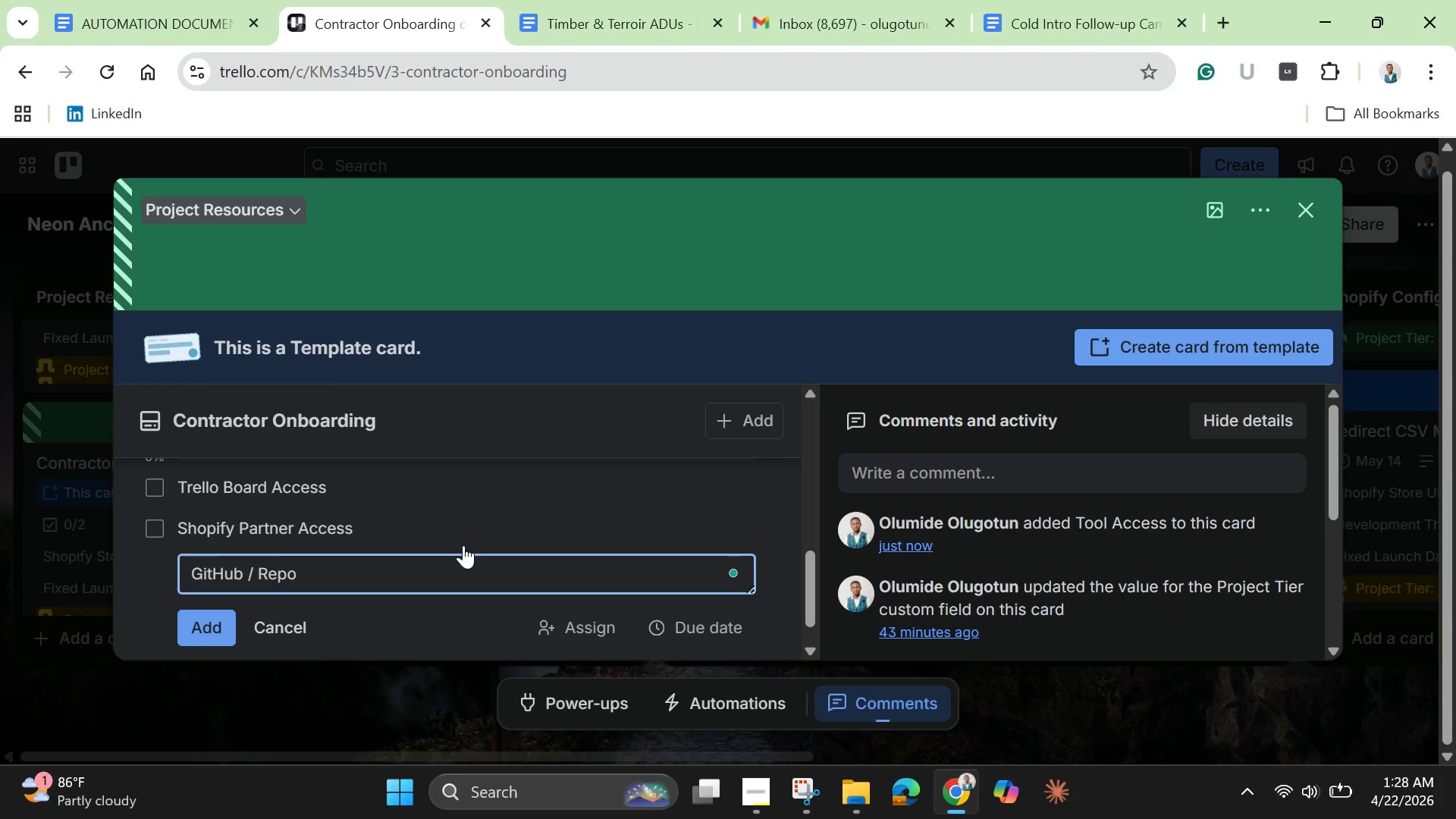 
type(Access)
 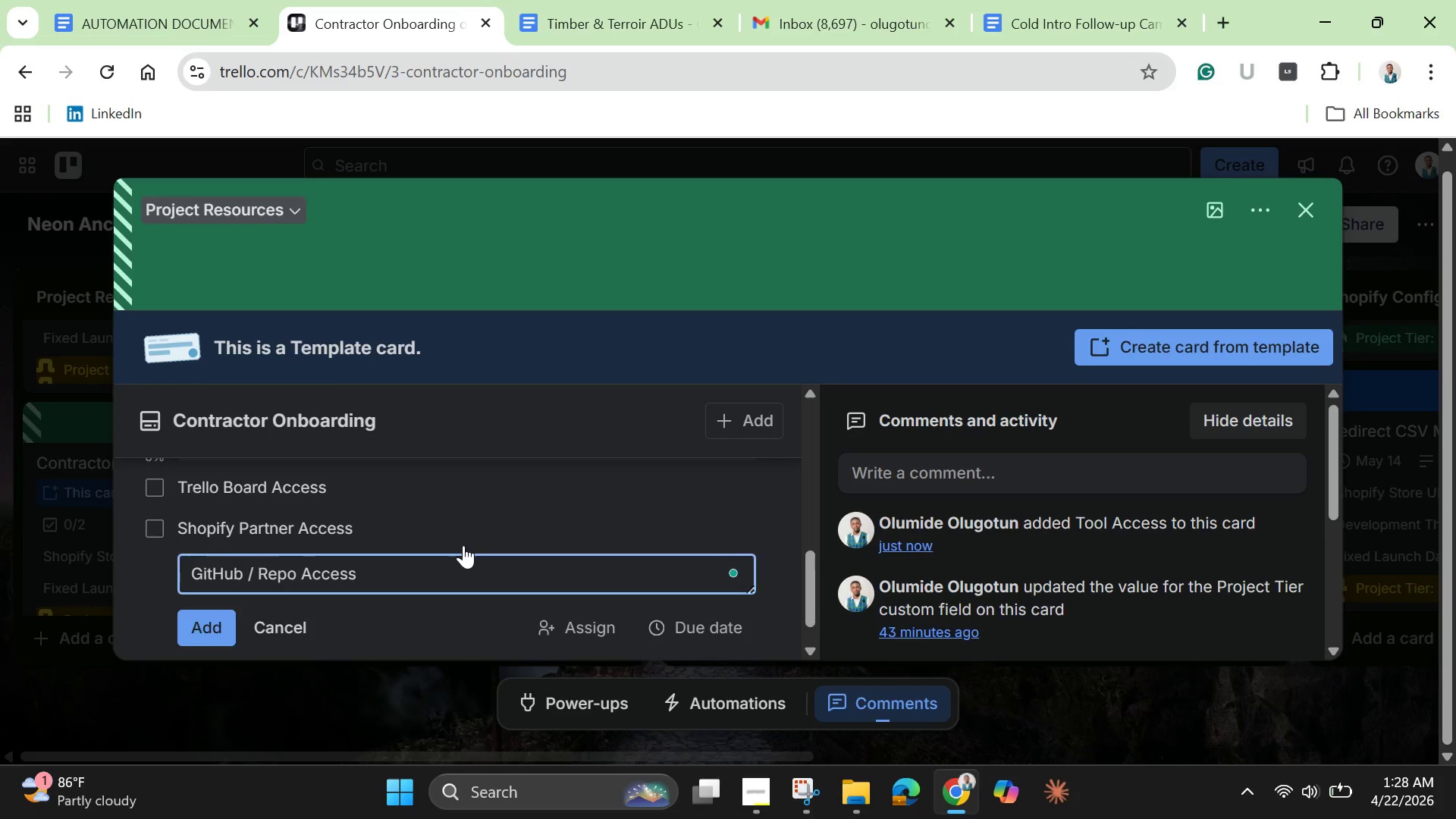 
key(Enter)
 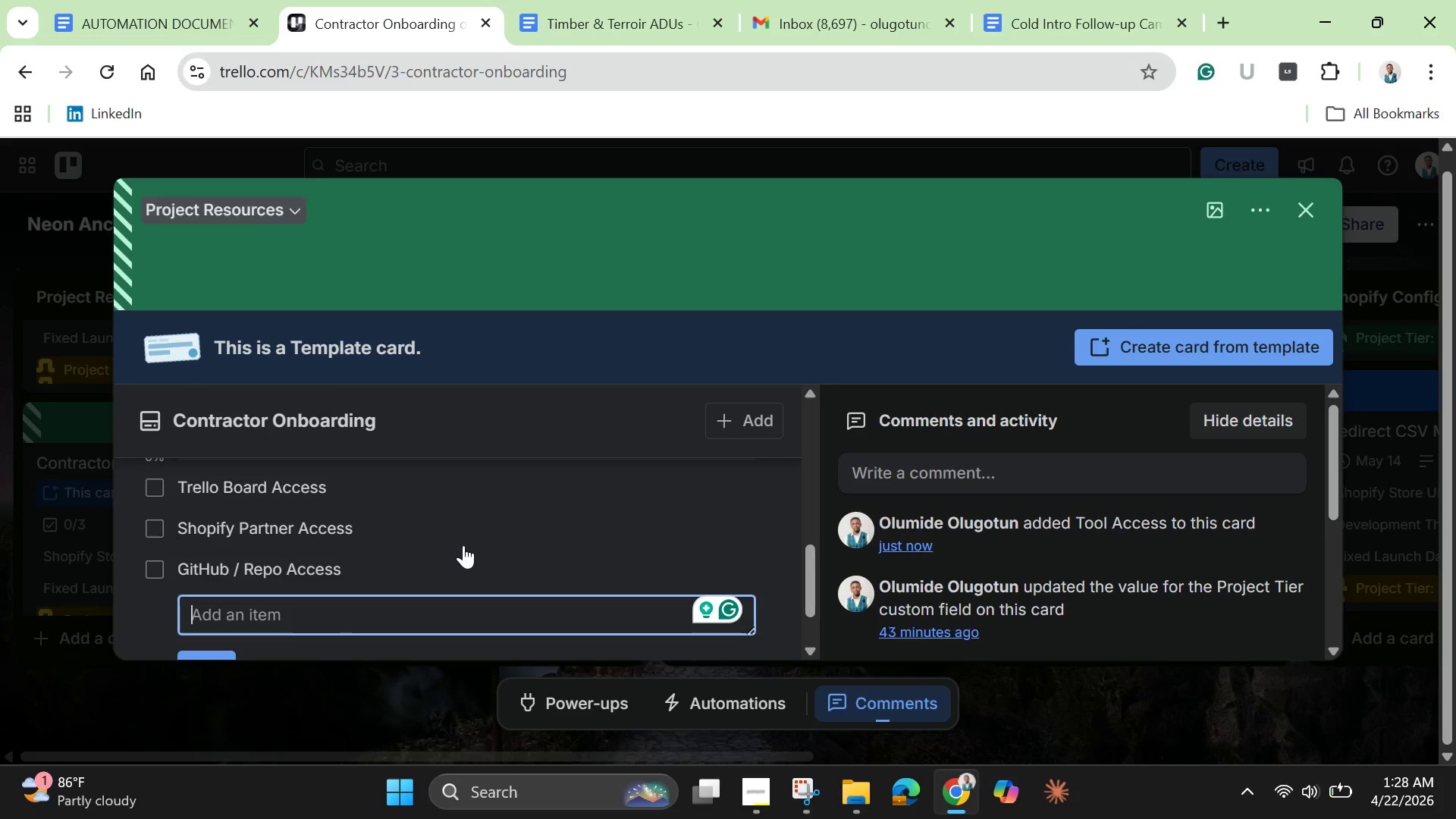 
wait(5.58)
 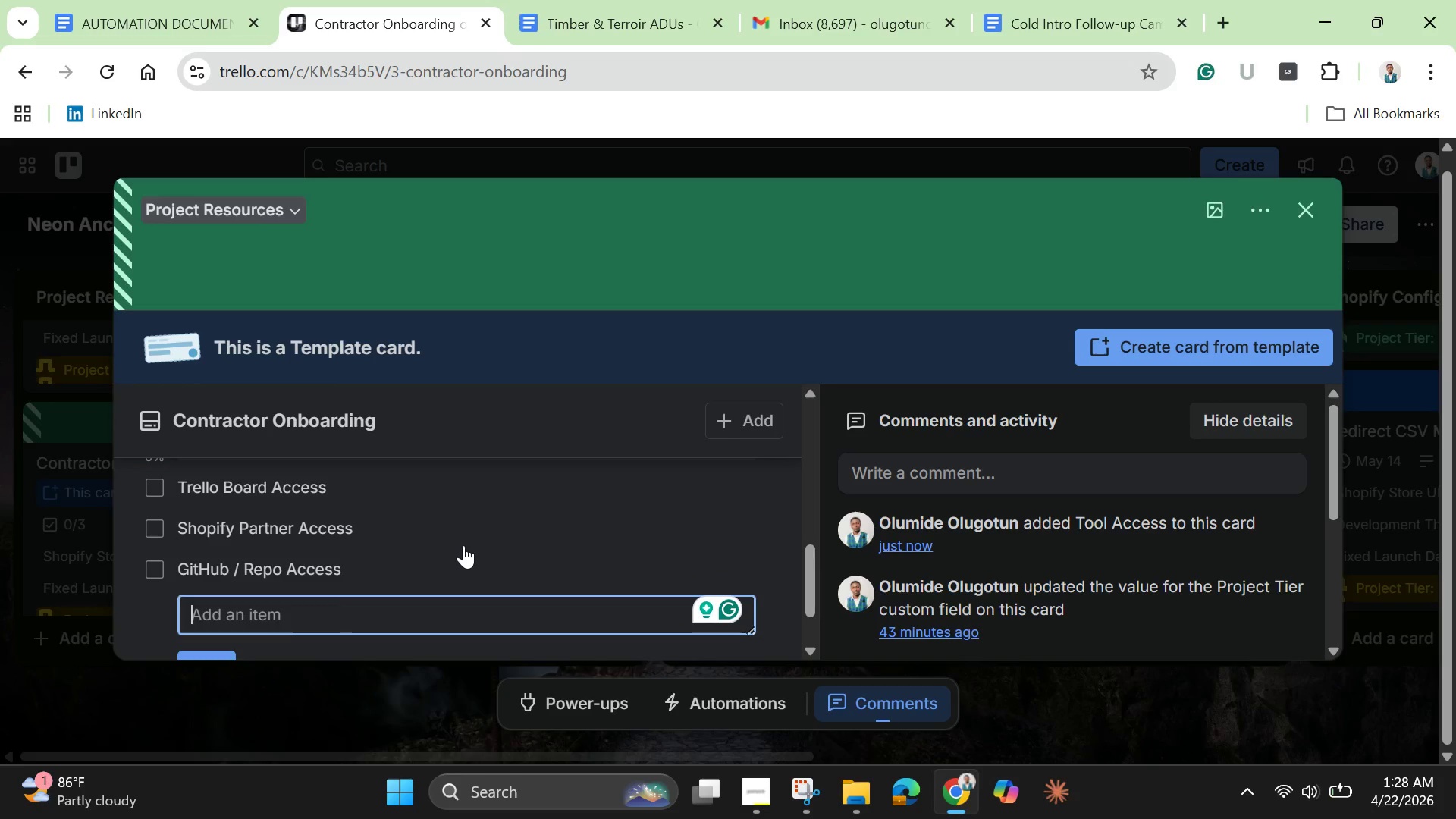 
scroll: coordinate [463, 545], scroll_direction: down, amount: 2.0
 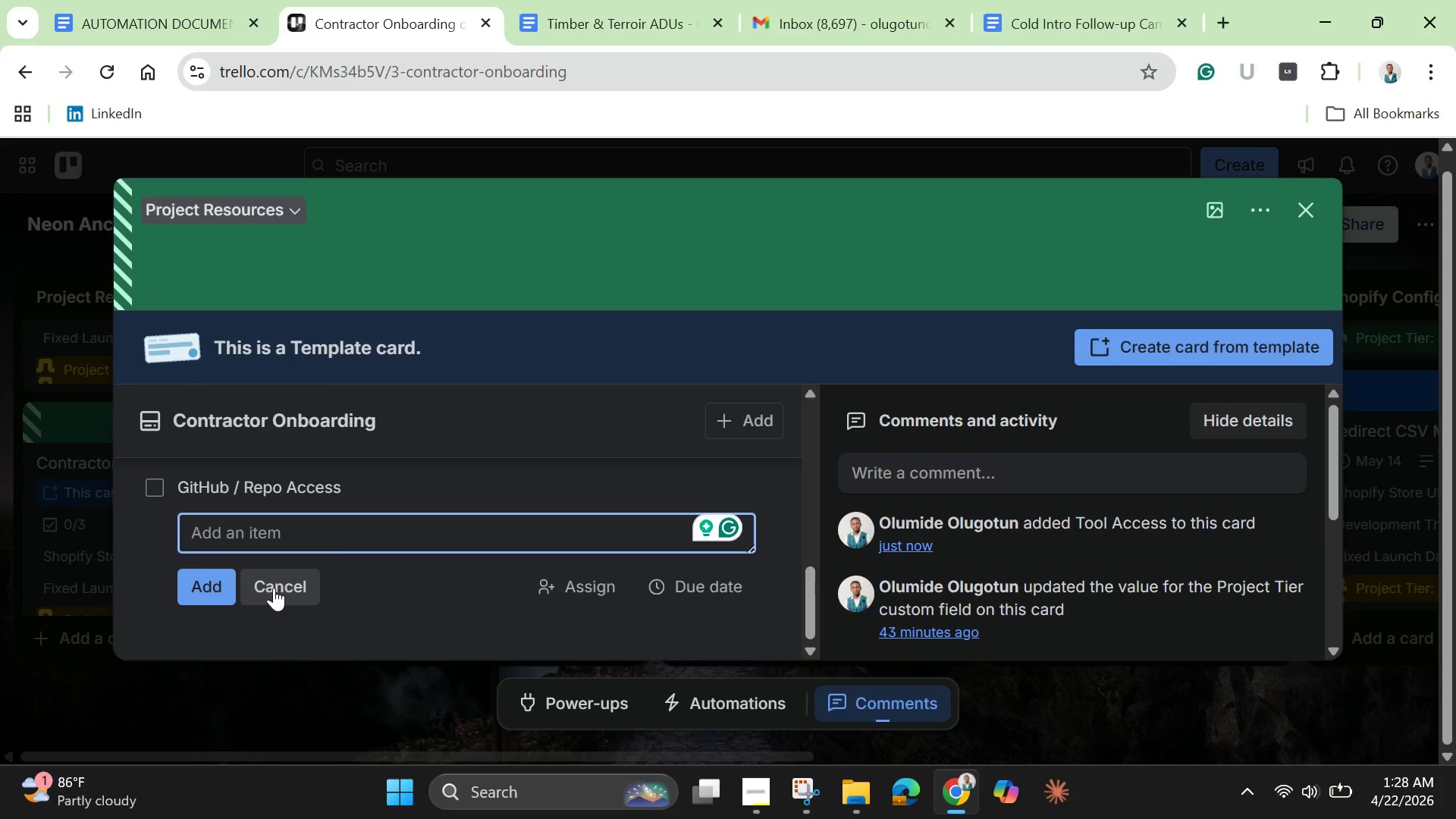 
left_click([274, 588])
 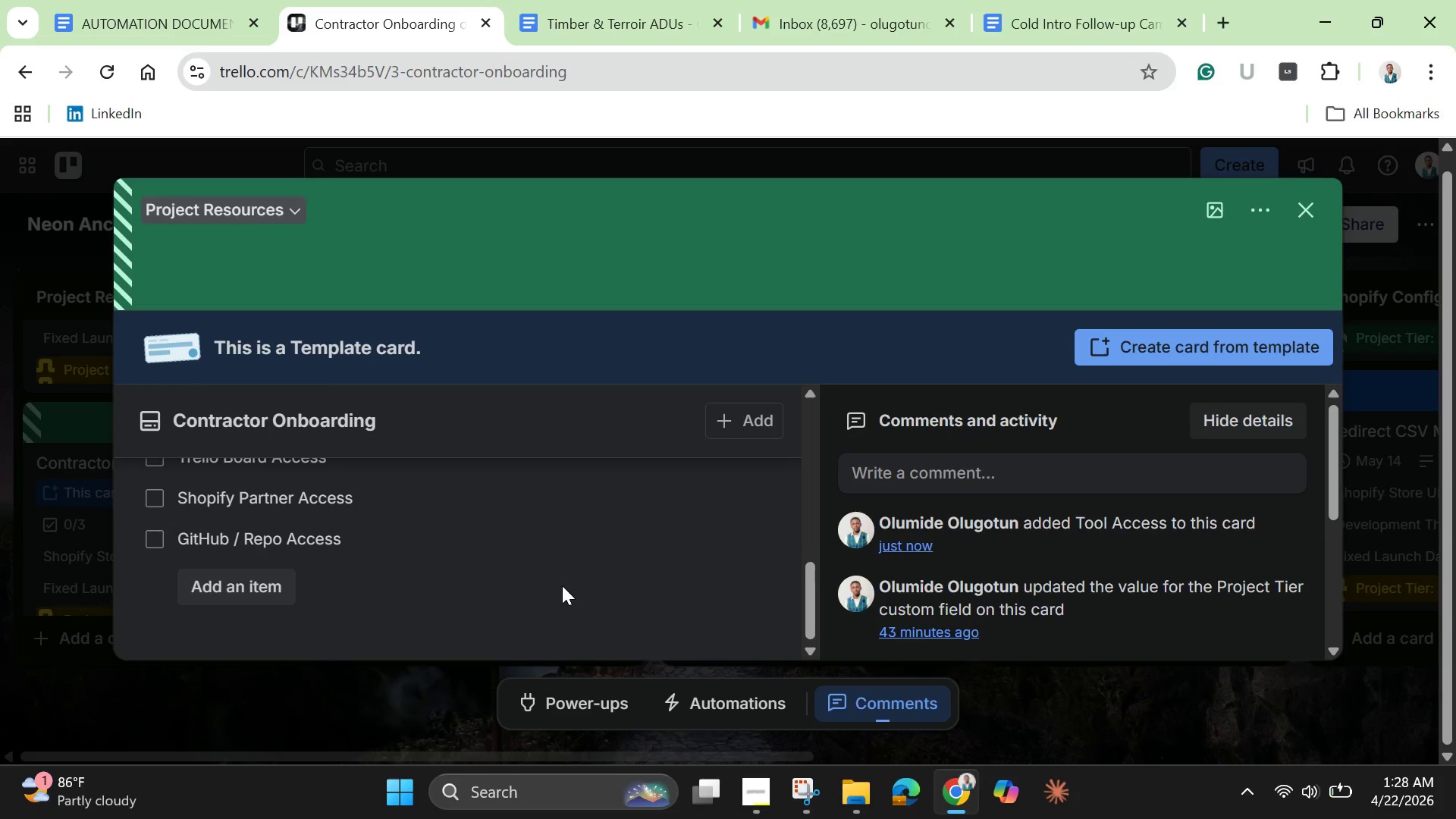 
scroll: coordinate [562, 582], scroll_direction: up, amount: 2.0
 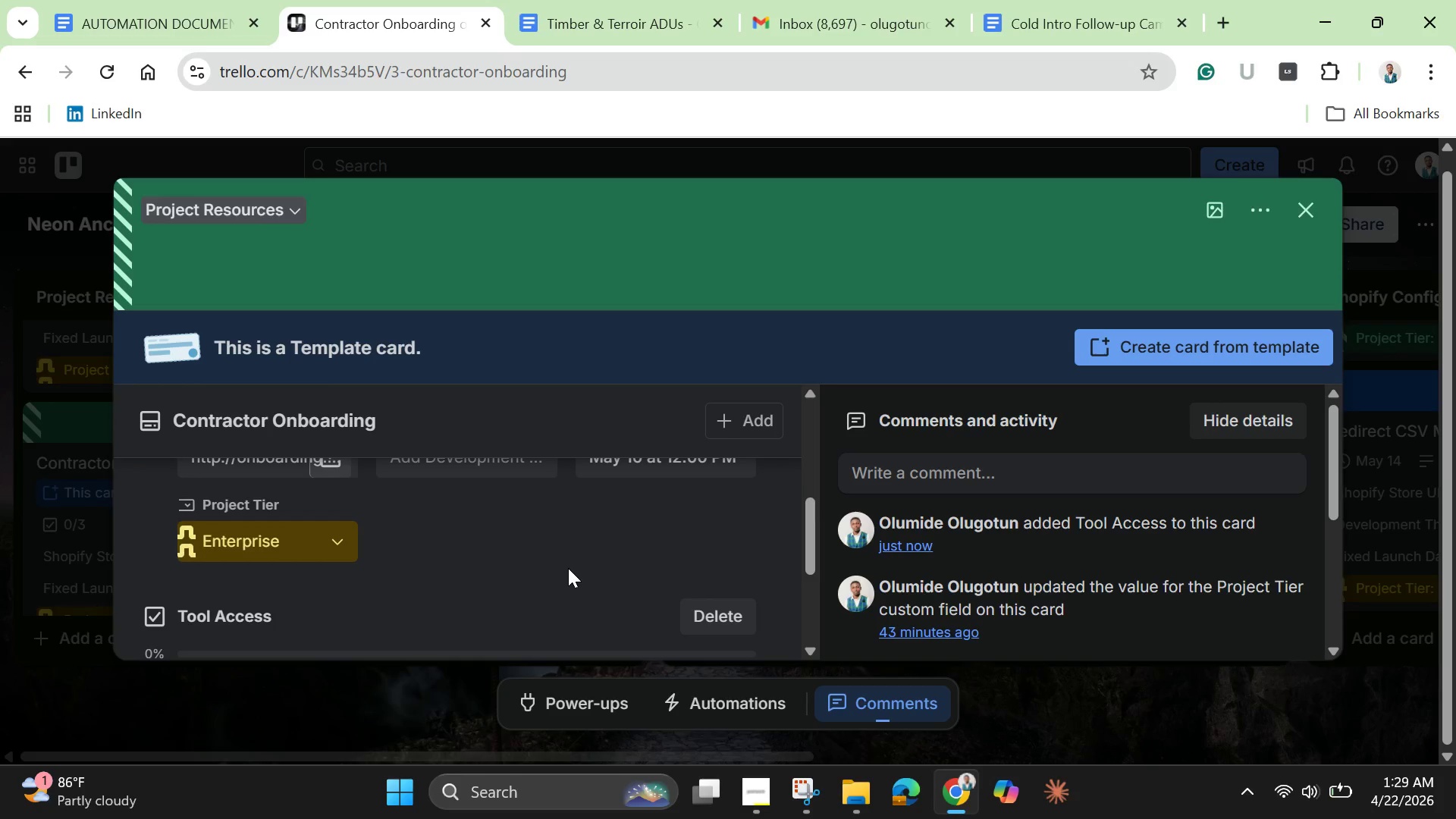 
scroll: coordinate [568, 568], scroll_direction: down, amount: 2.0
 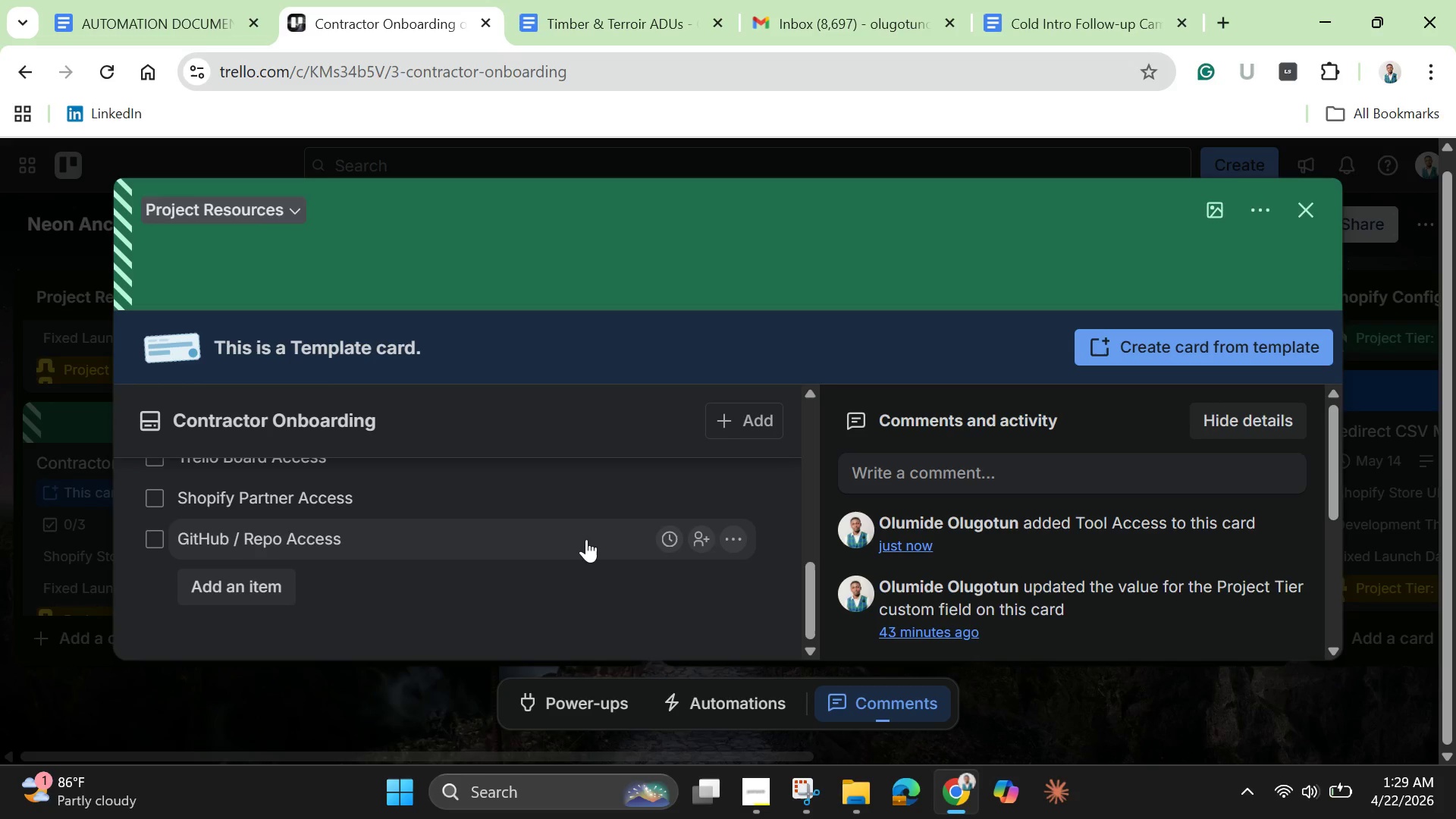 
wait(8.42)
 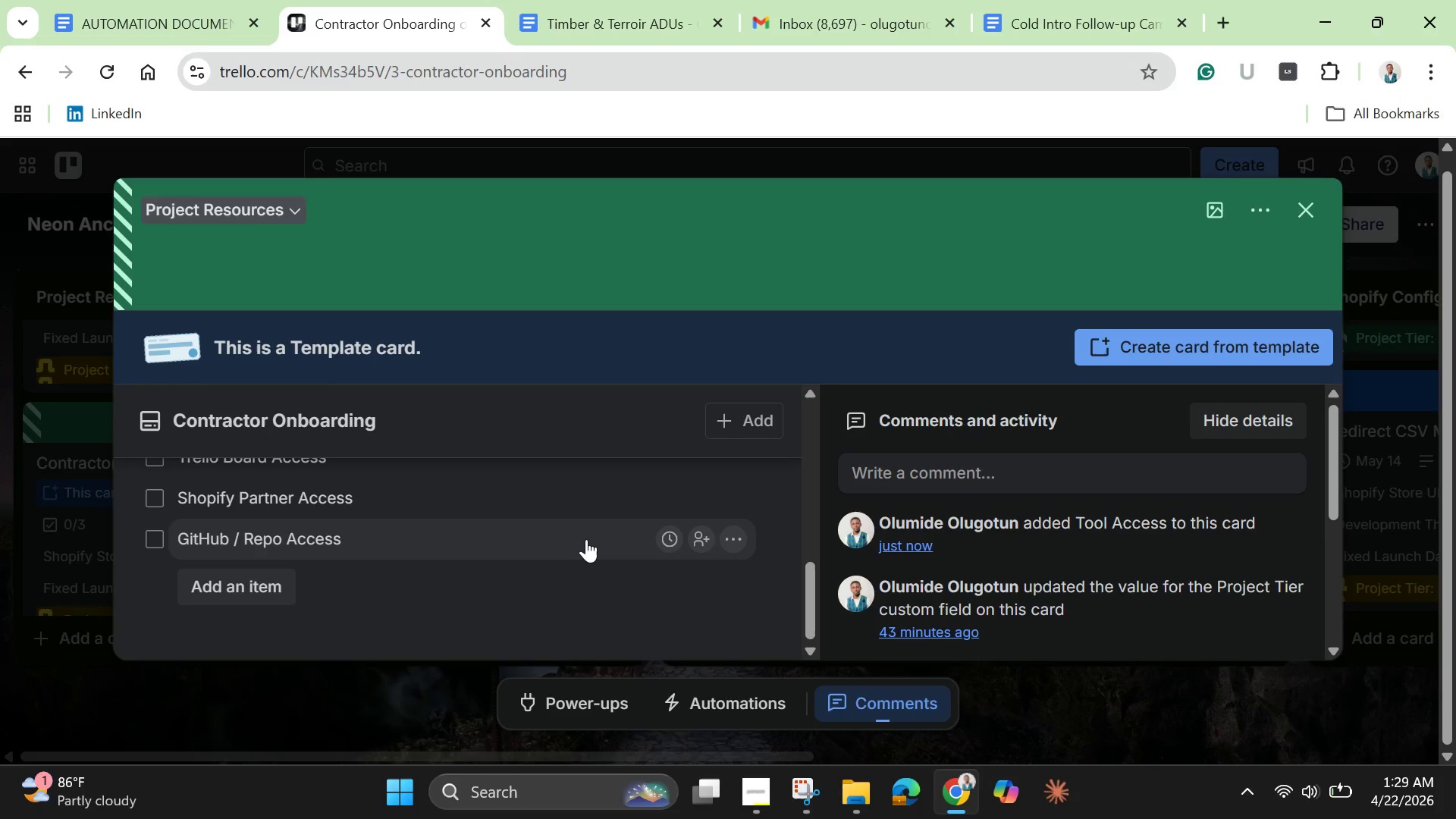 
scroll: coordinate [617, 515], scroll_direction: up, amount: 6.0
 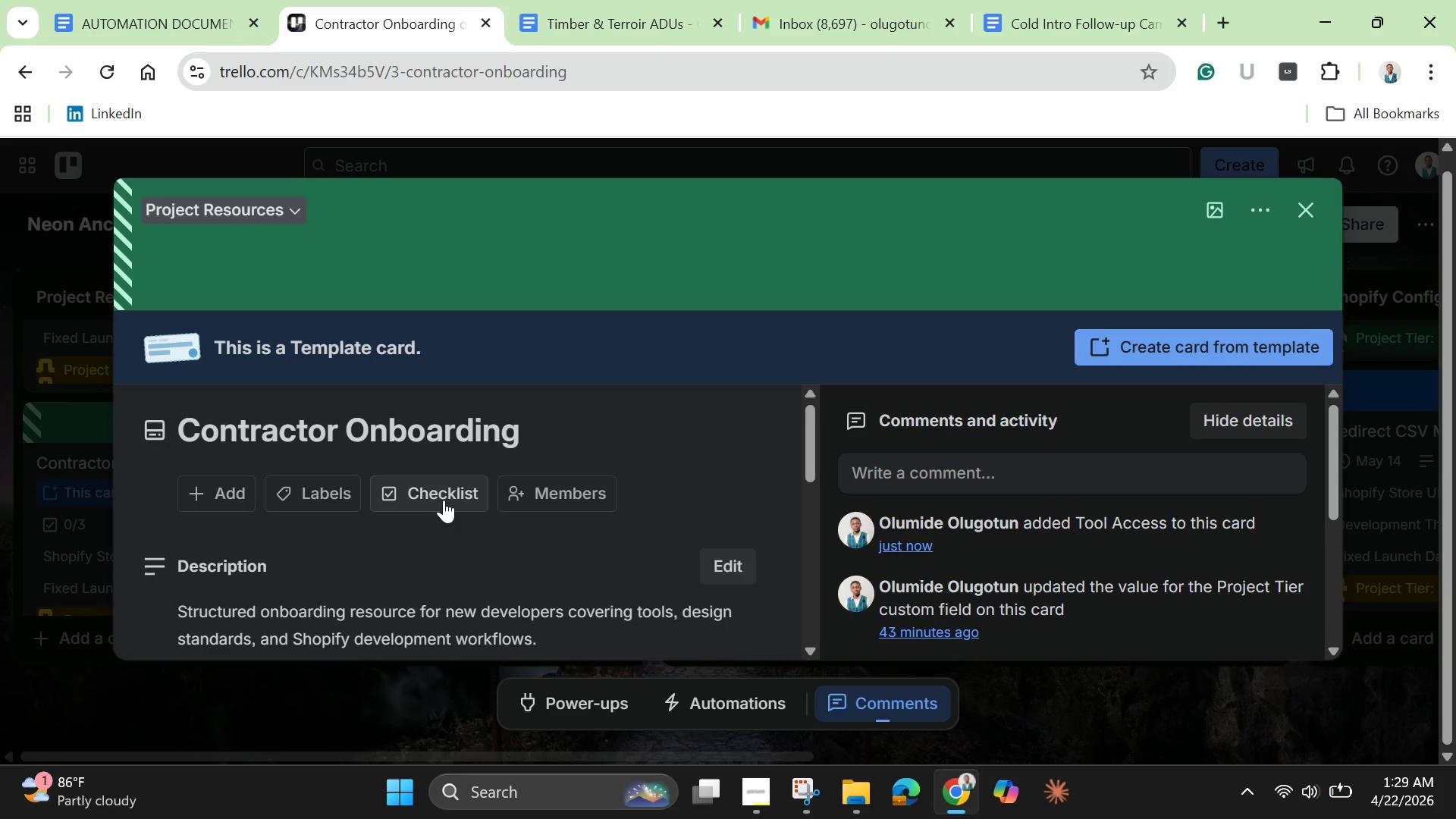 
left_click([444, 500])
 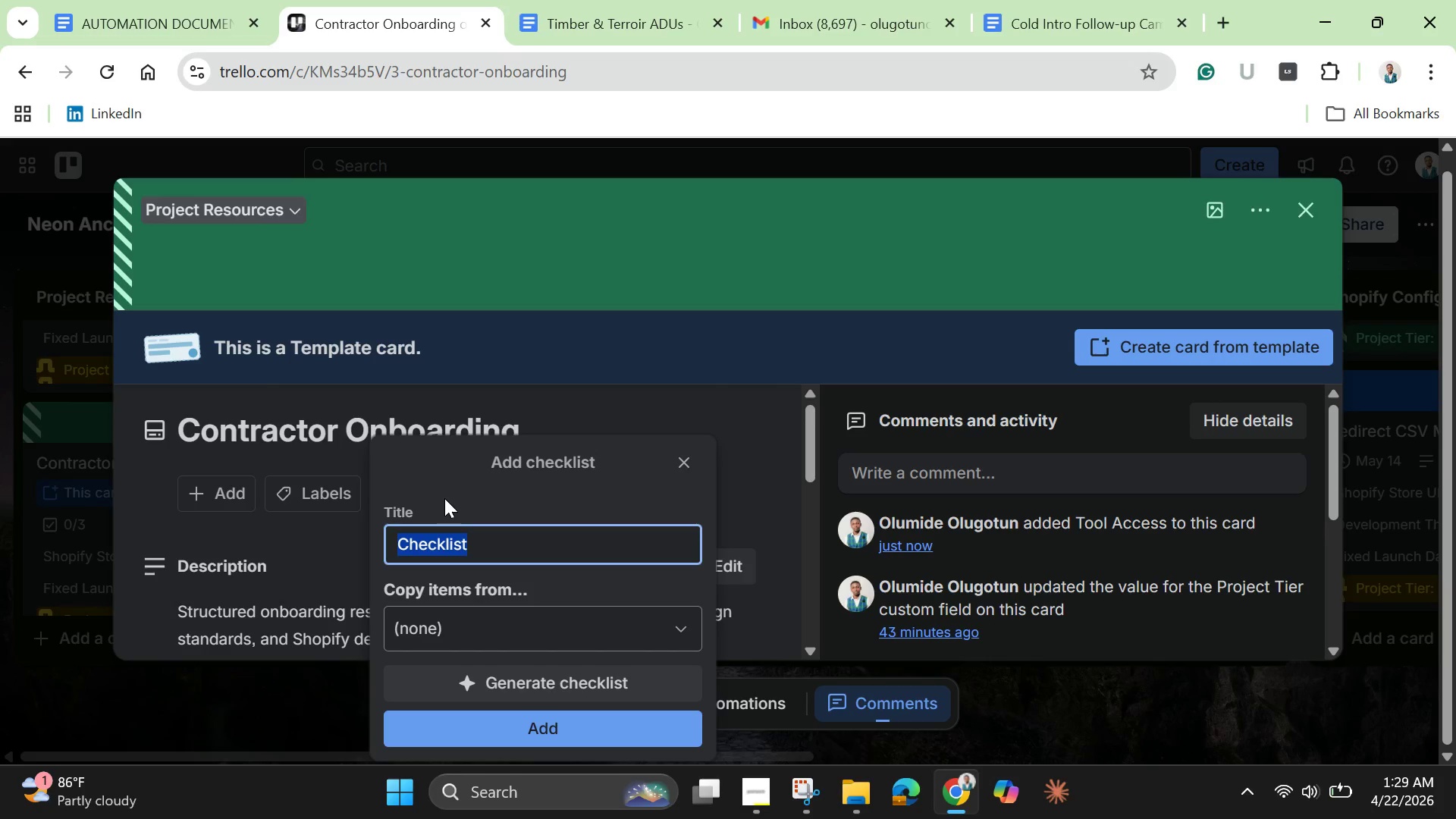 
key(Backspace)
 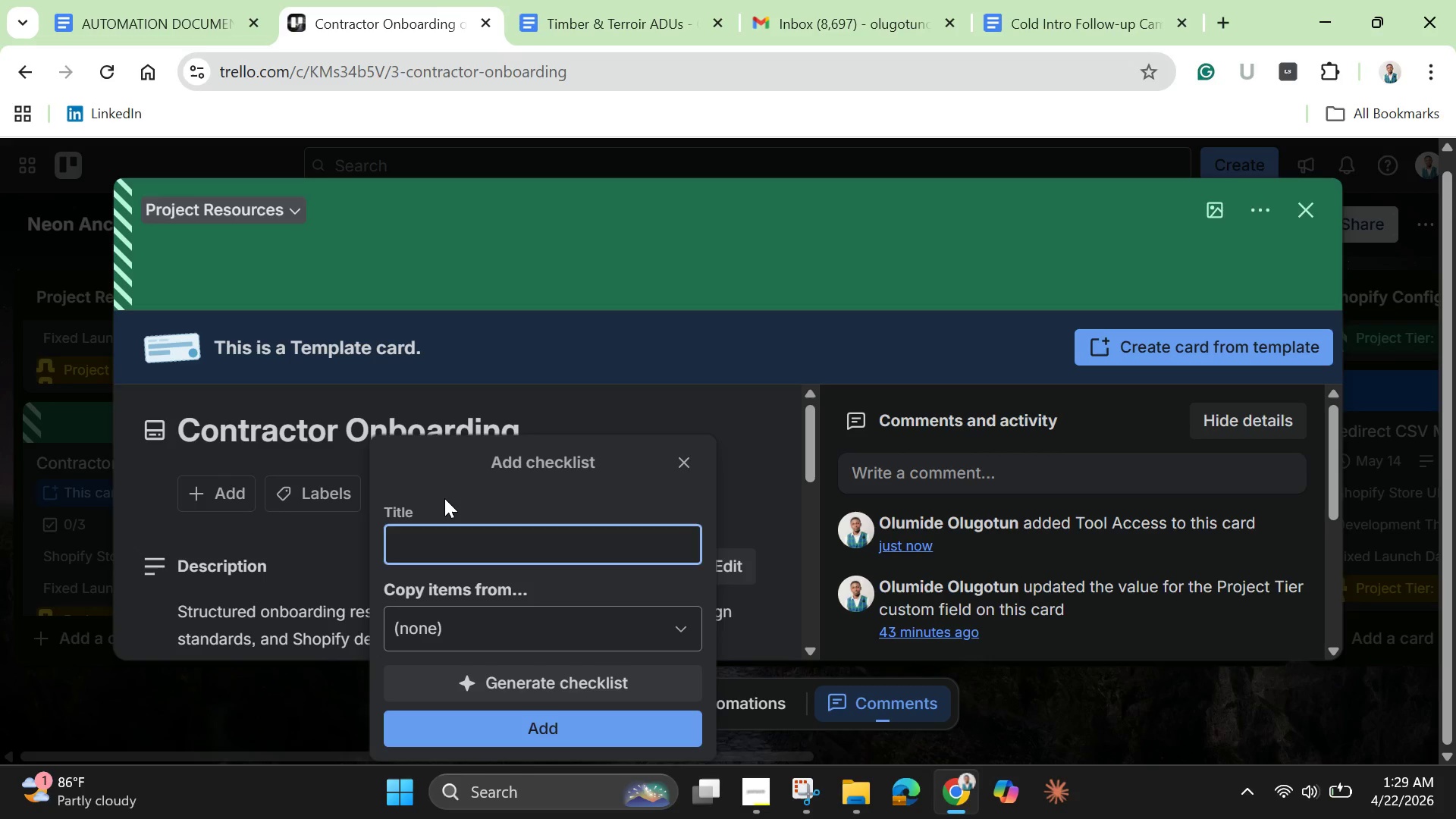 
type(St)
 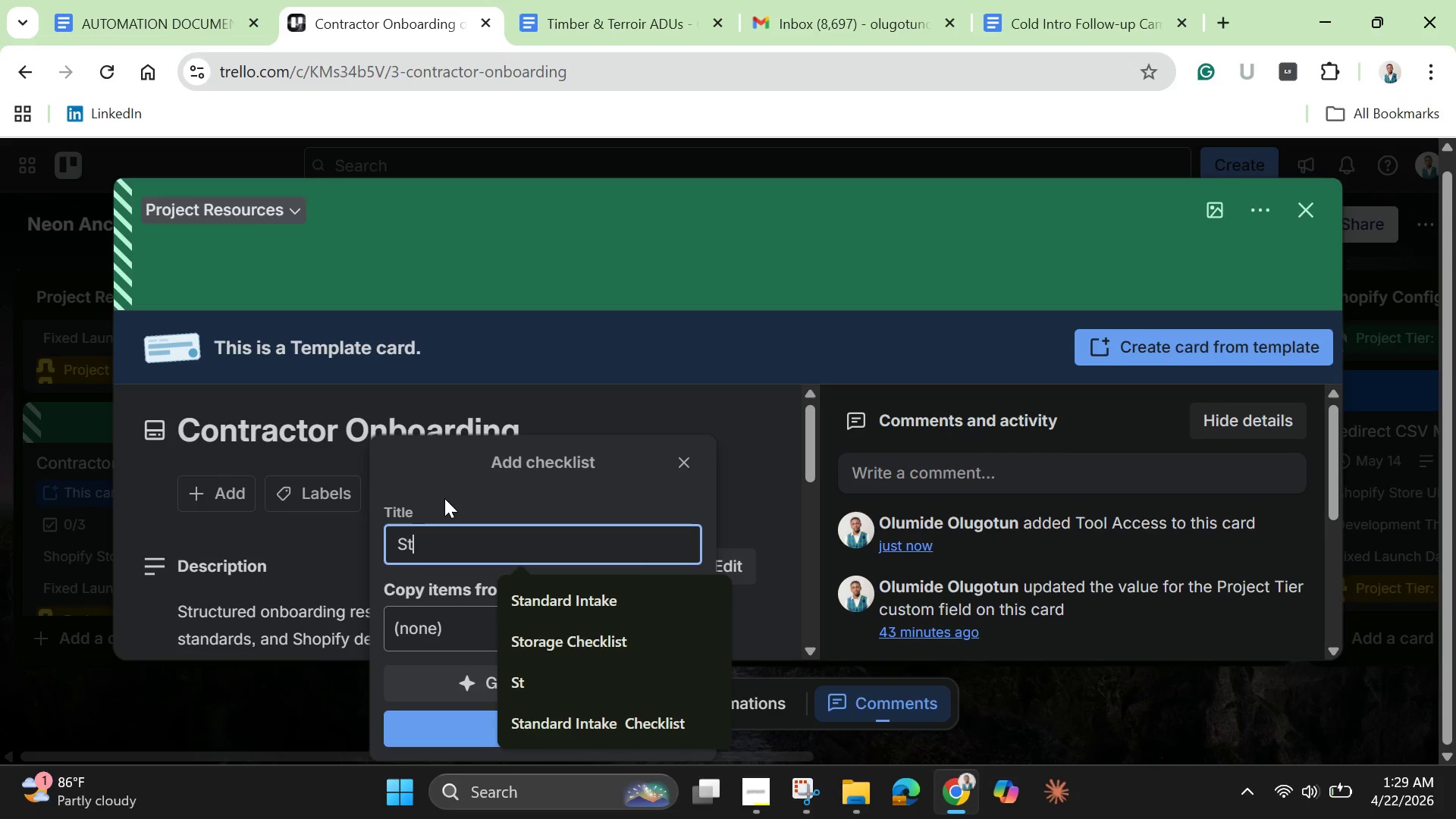 
type(u)
key(Backspace)
type(yle )
 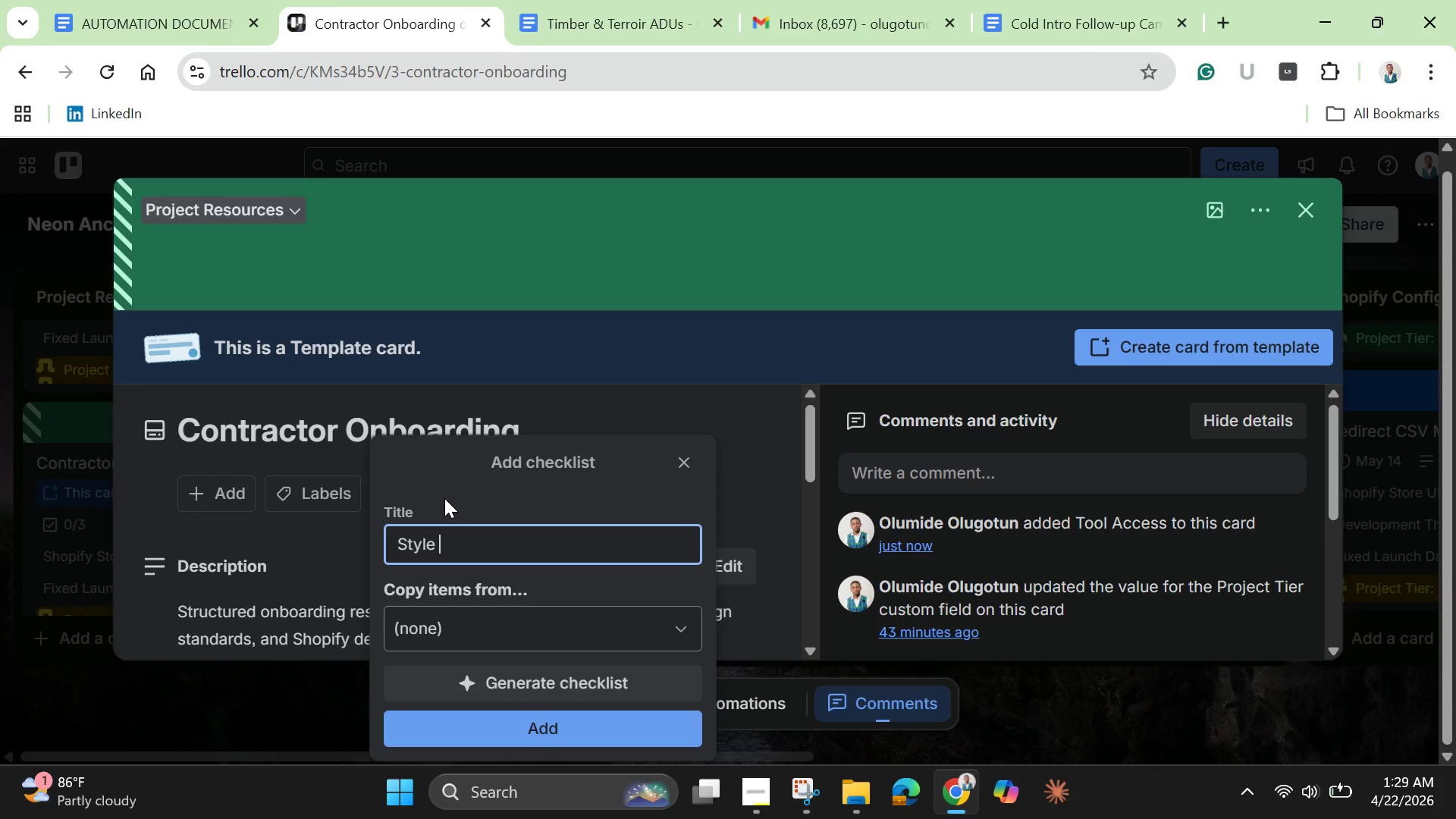 
type(Guide RE)
key(Backspace)
type(eview)
 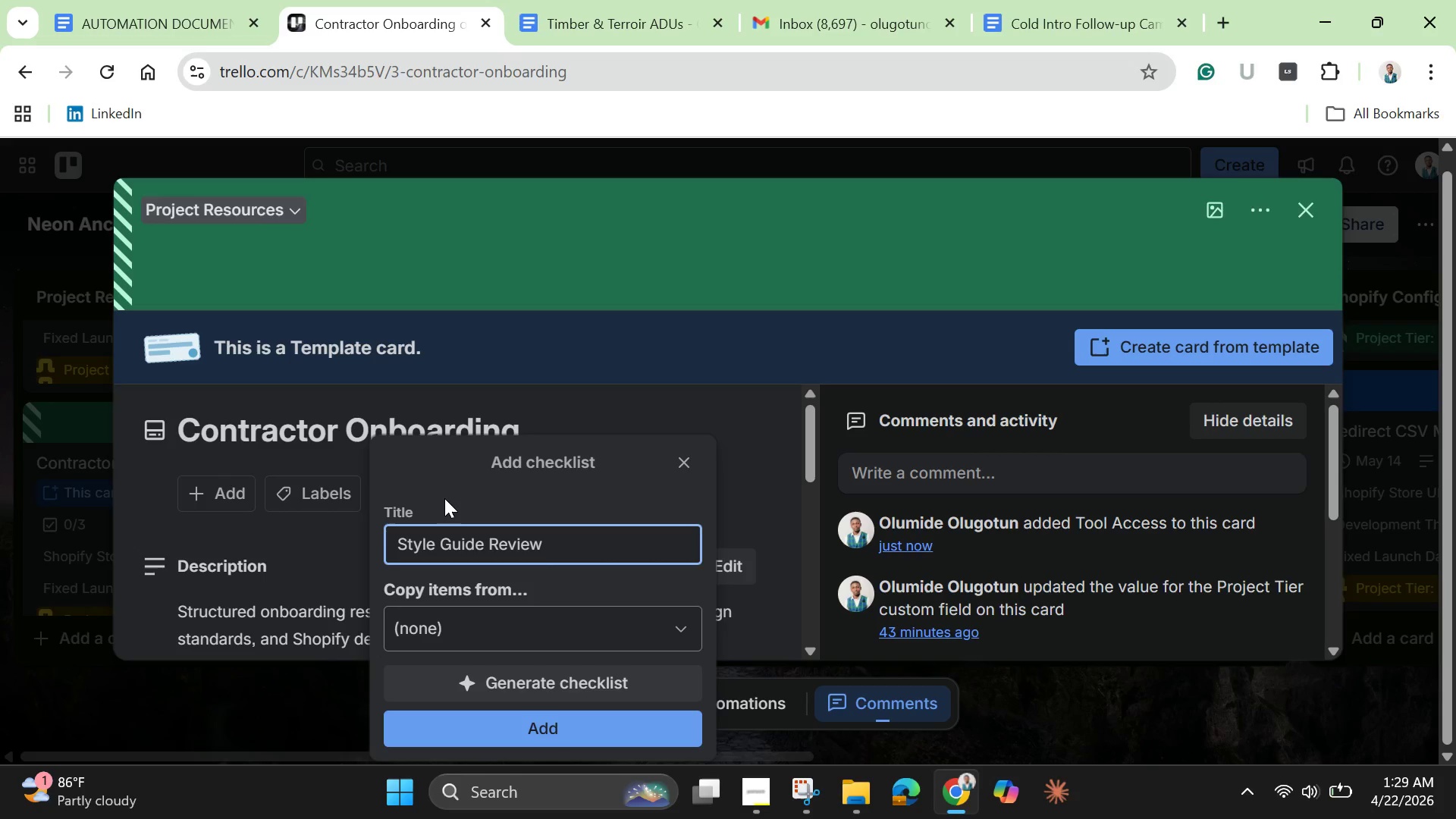 
key(Enter)
 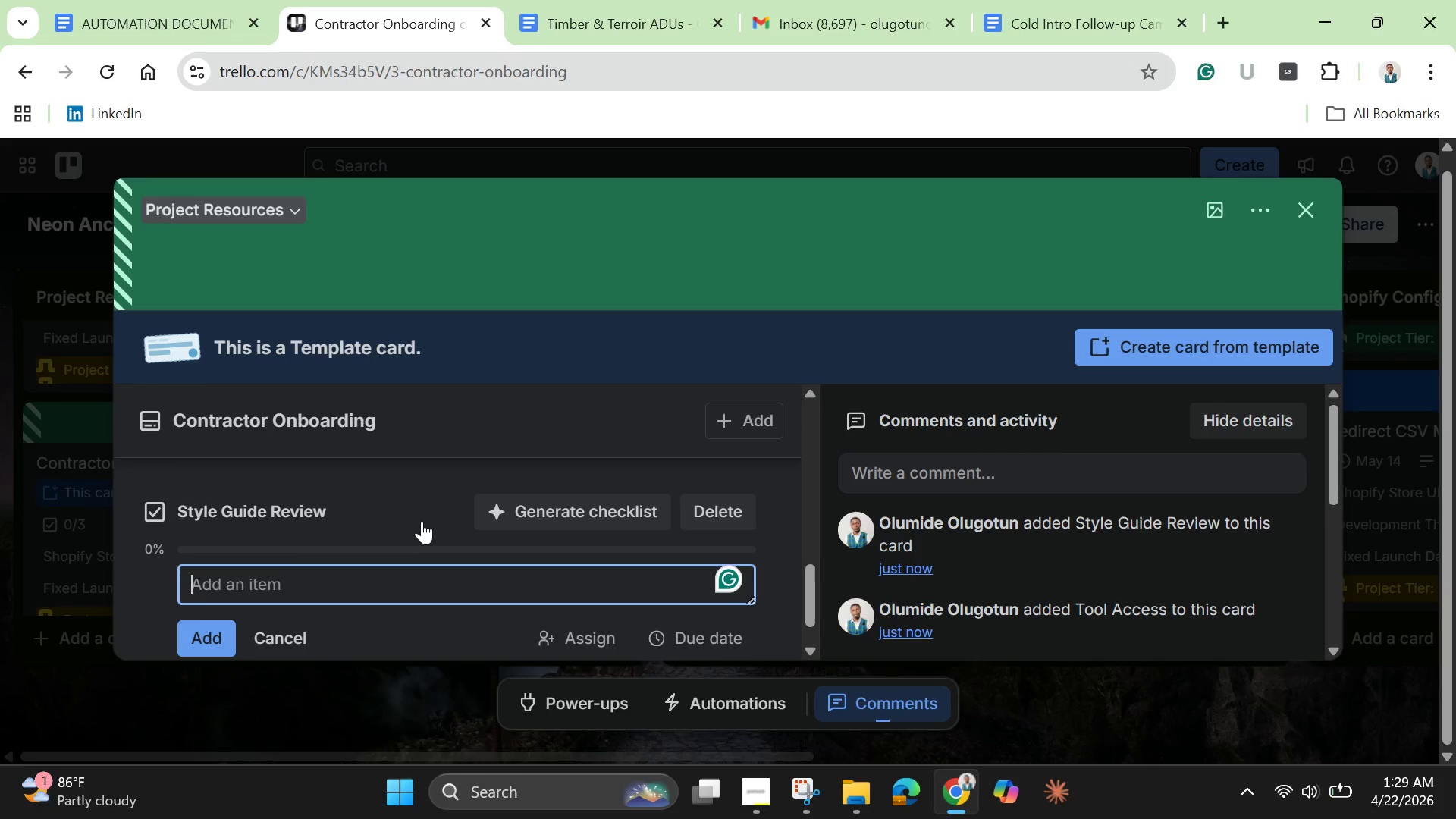 
scroll: coordinate [415, 525], scroll_direction: none, amount: 0.0
 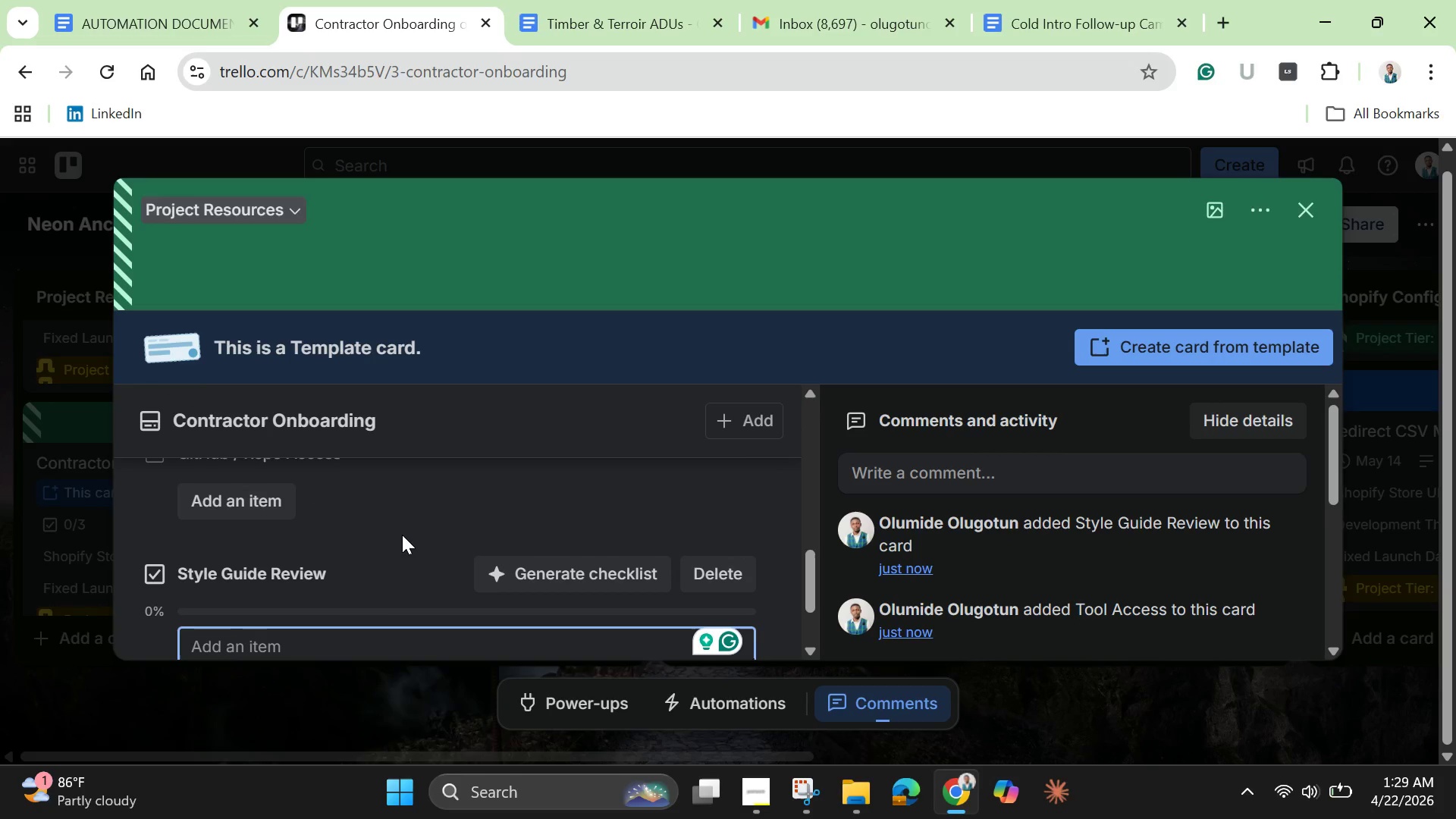 
type(Brand x)
key(Backspace)
type(colorTypography)
 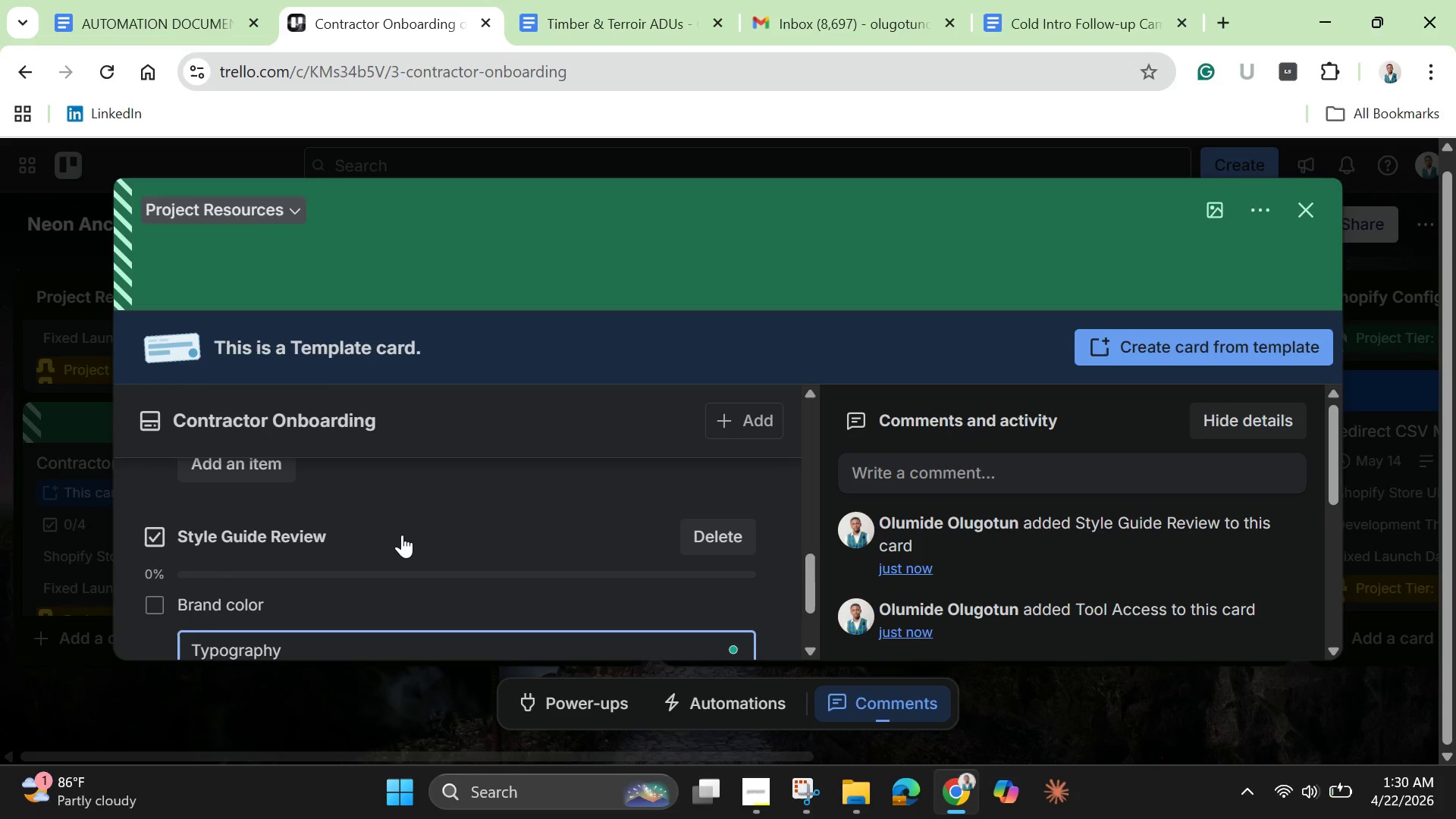 
hold_key(key=Enter, duration=0.31)
 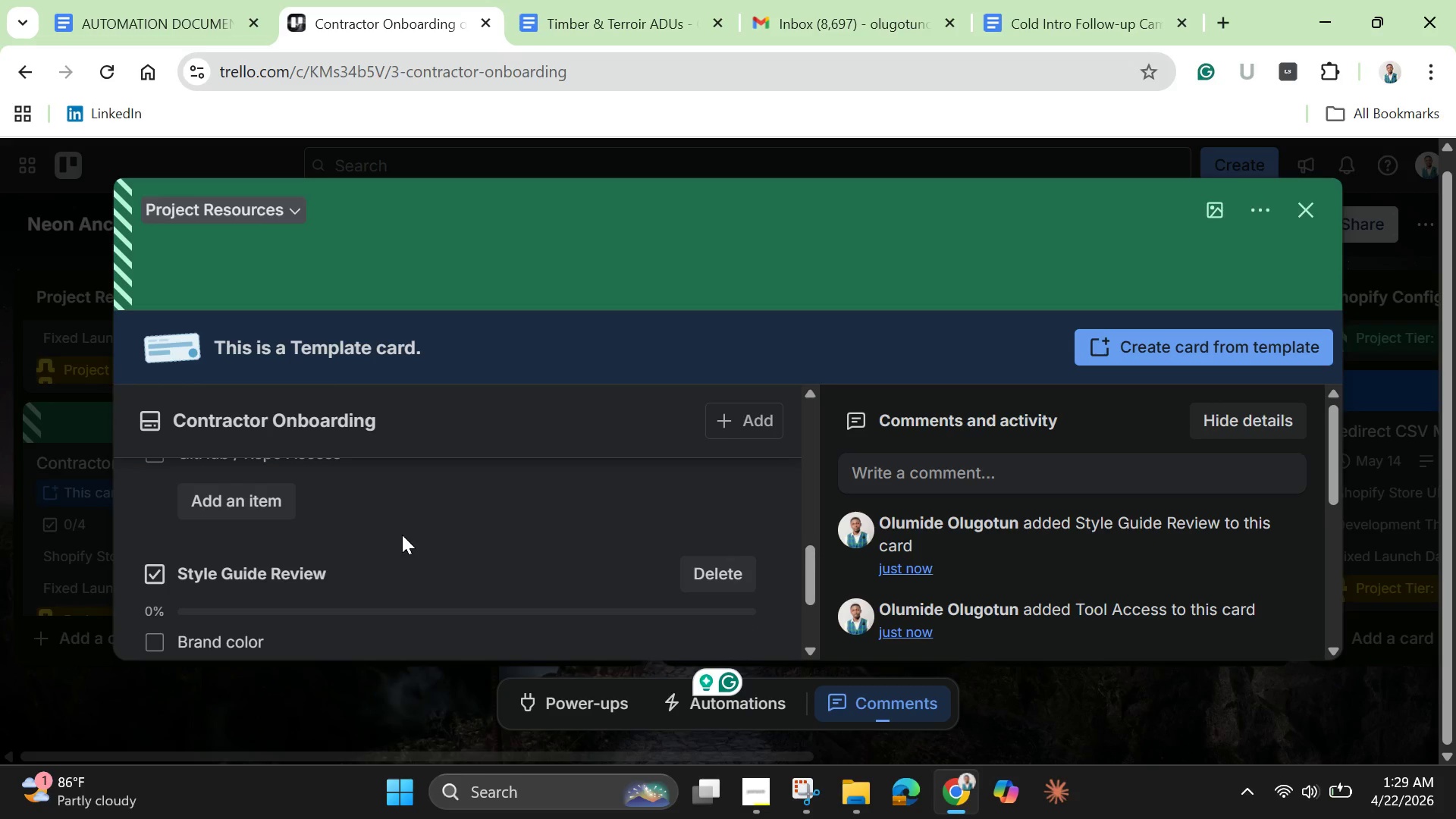 
key(Enter)
 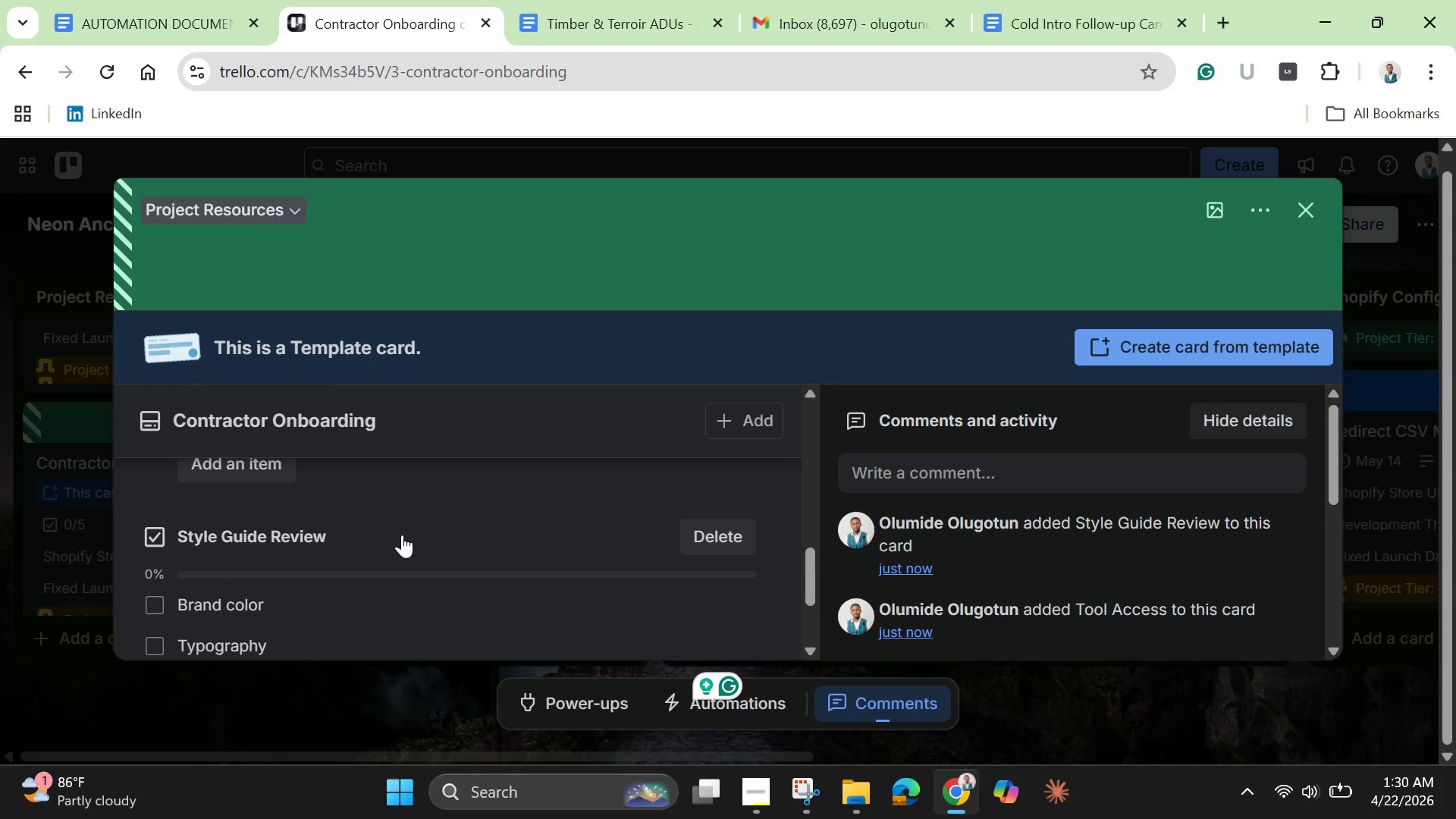 
type(Layout System)
 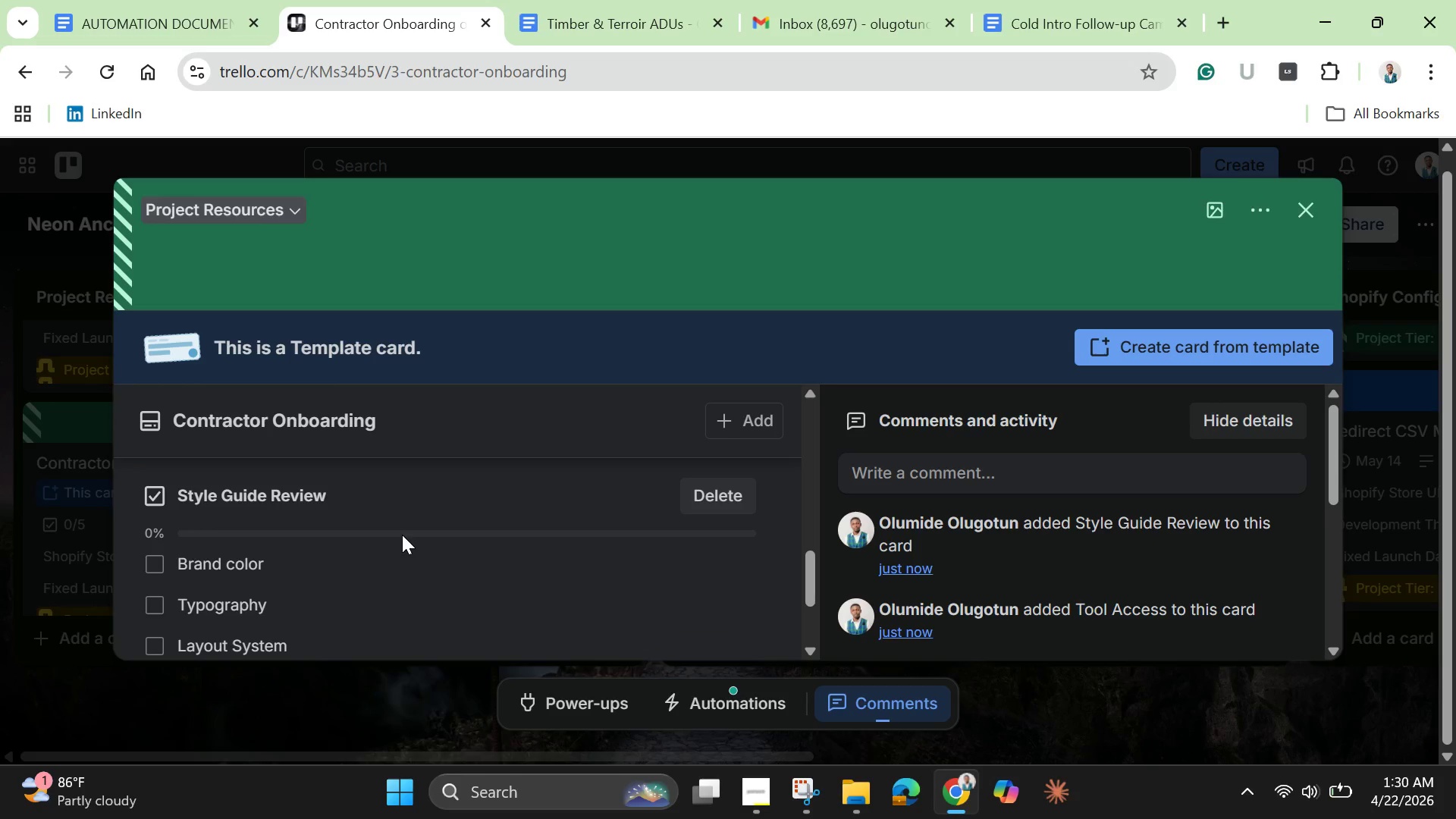 
key(Enter)
 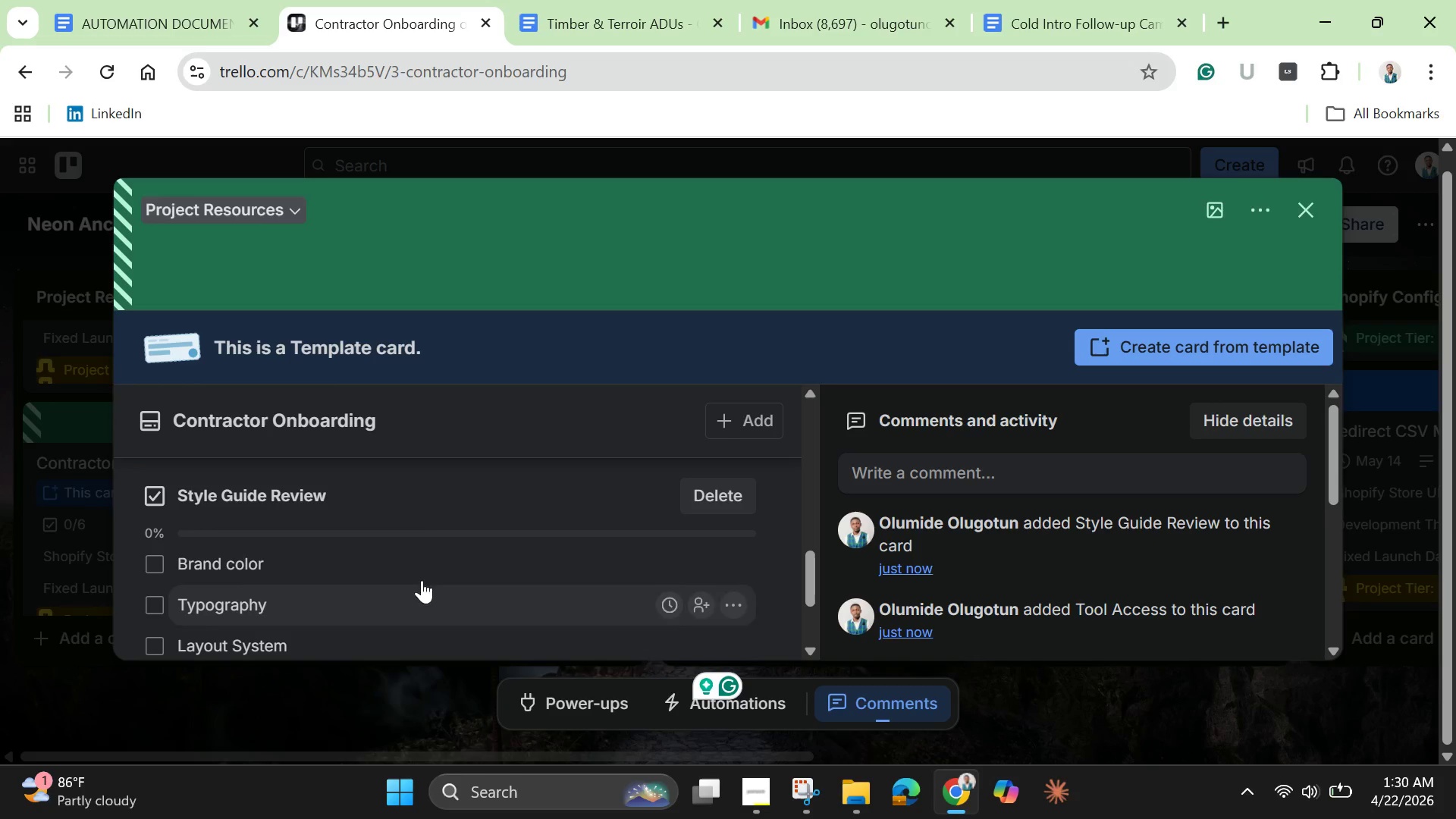 
scroll: coordinate [337, 585], scroll_direction: down, amount: 3.0
 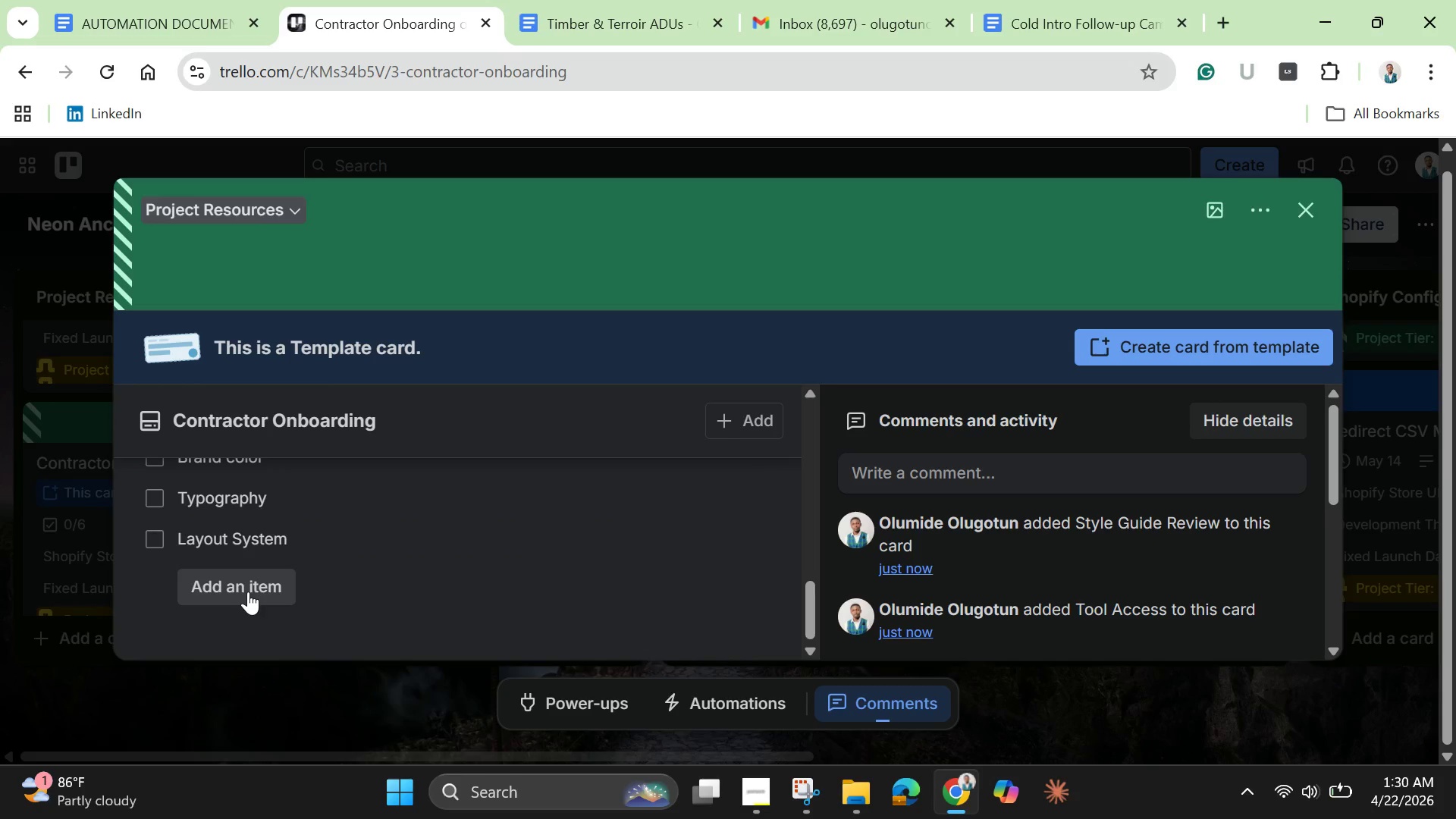 
wait(7.71)
 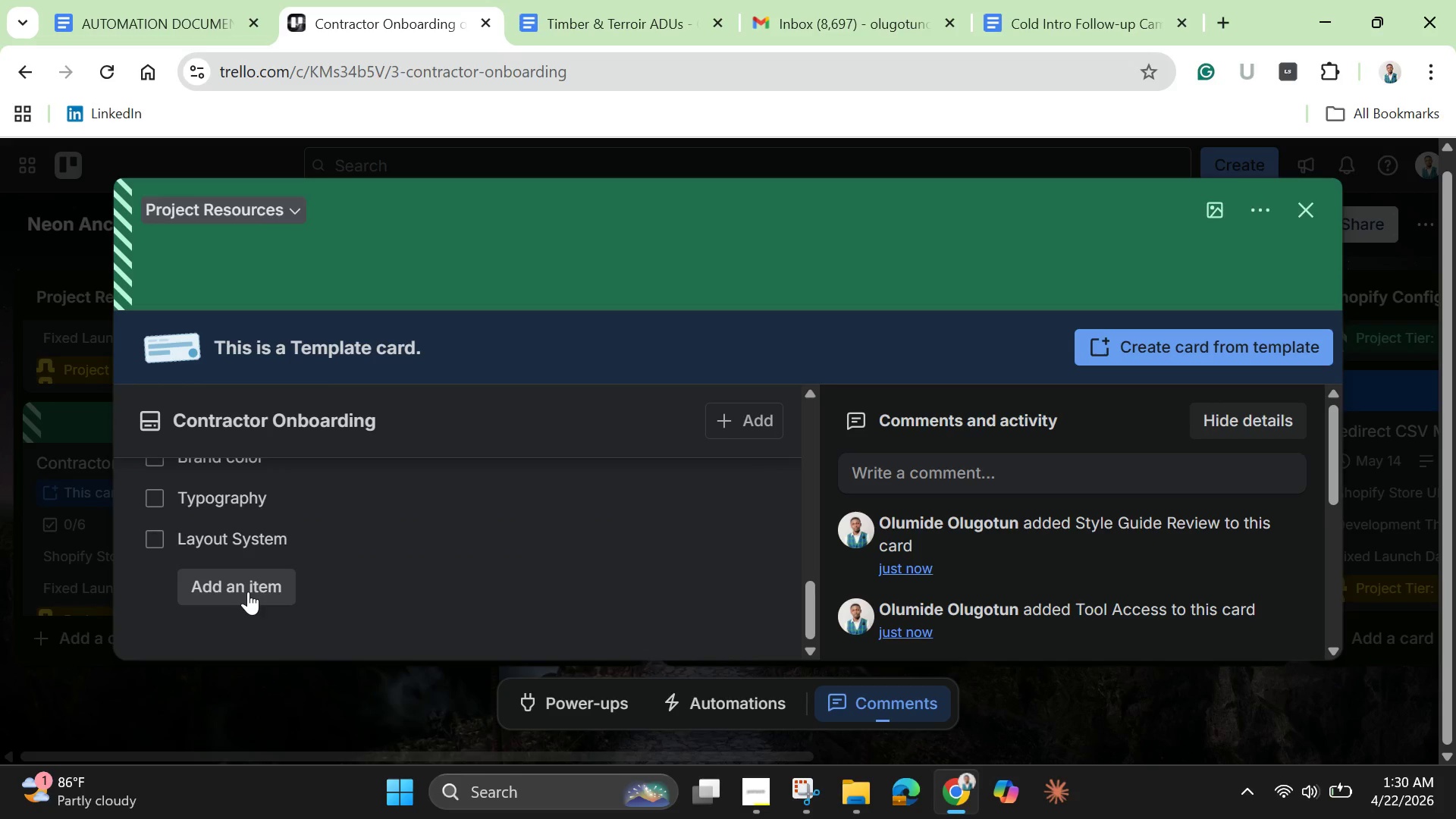 
scroll: coordinate [548, 468], scroll_direction: up, amount: 7.0
 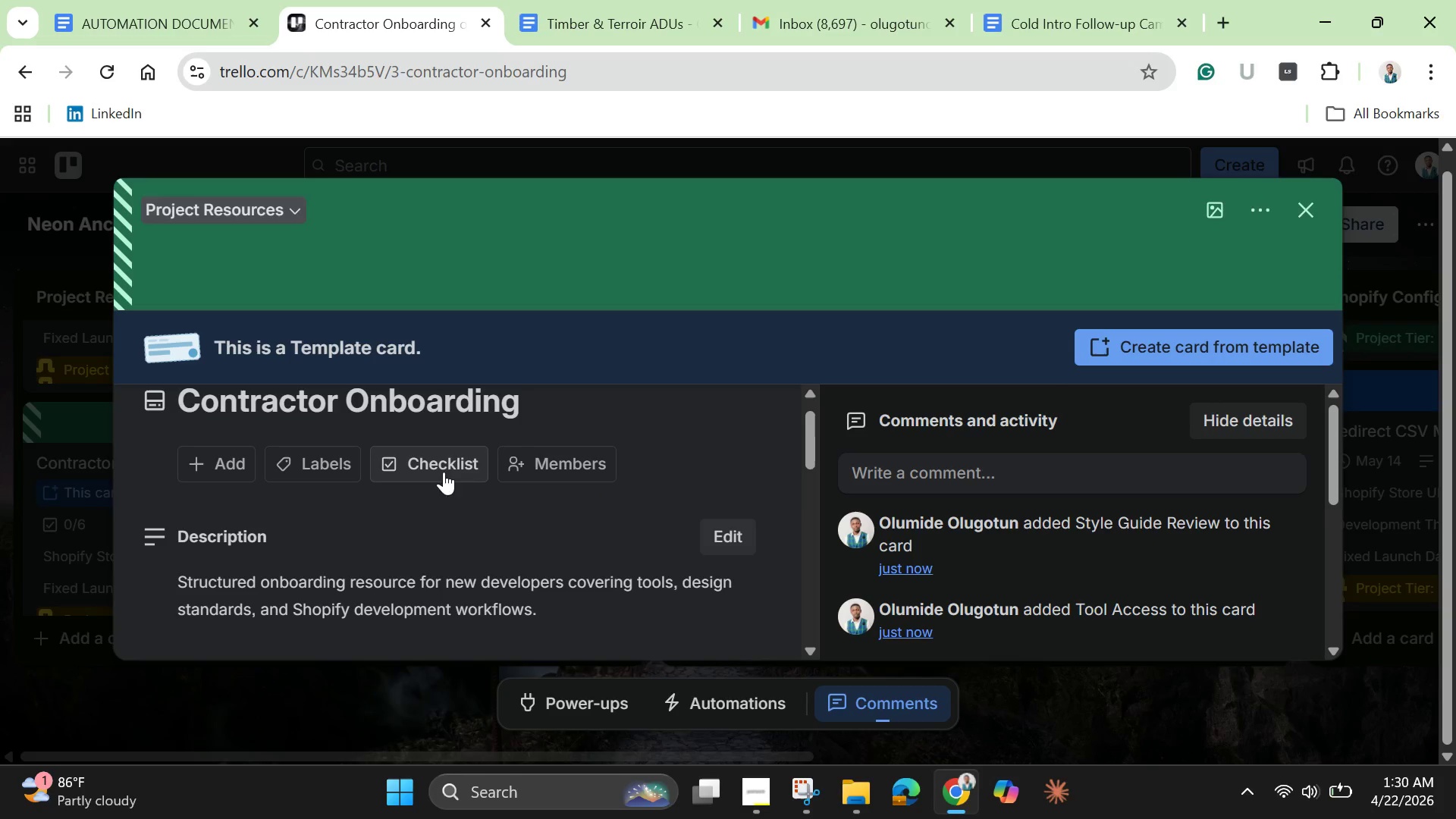 
left_click([444, 472])
 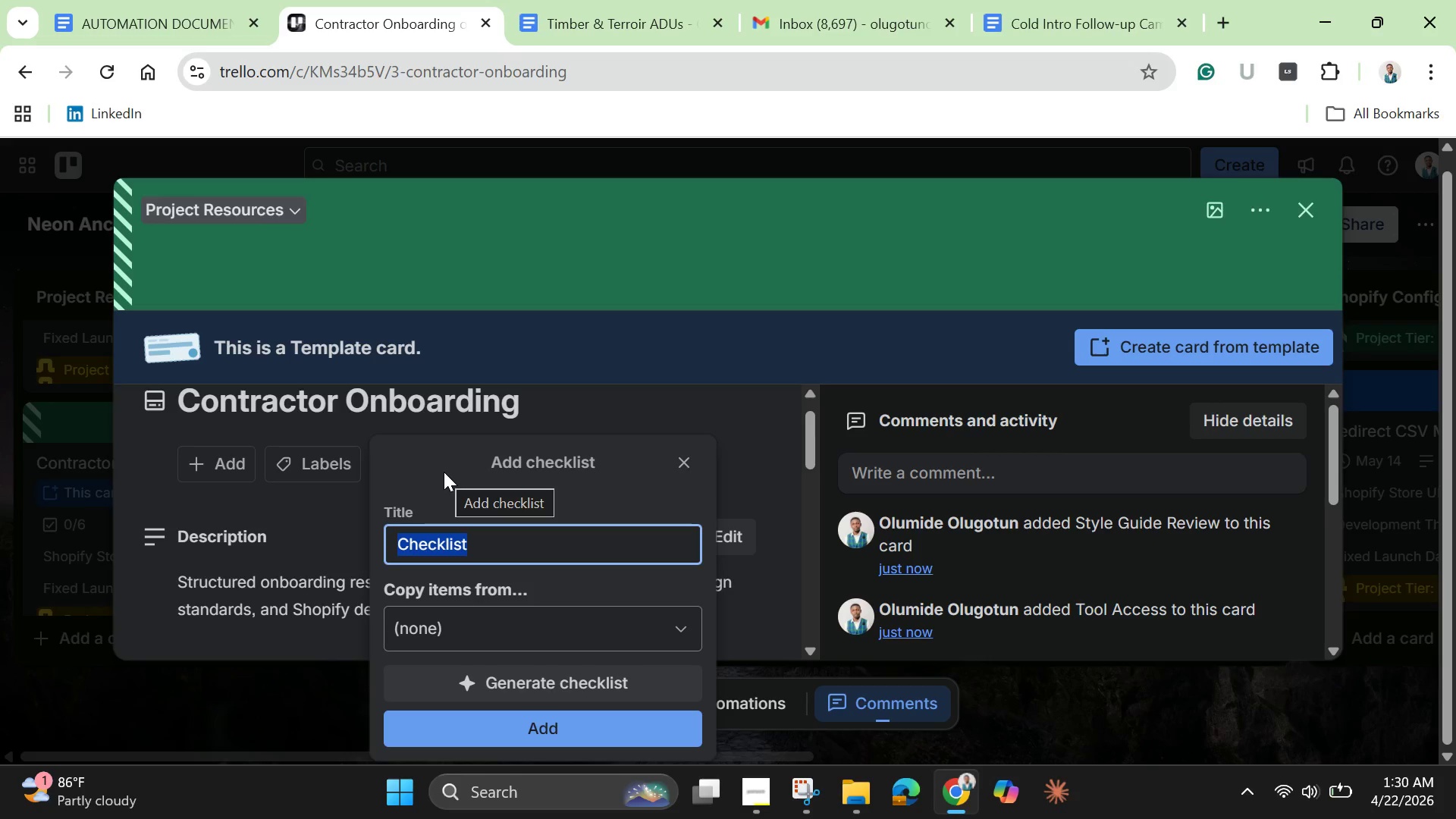 
wait(16.58)
 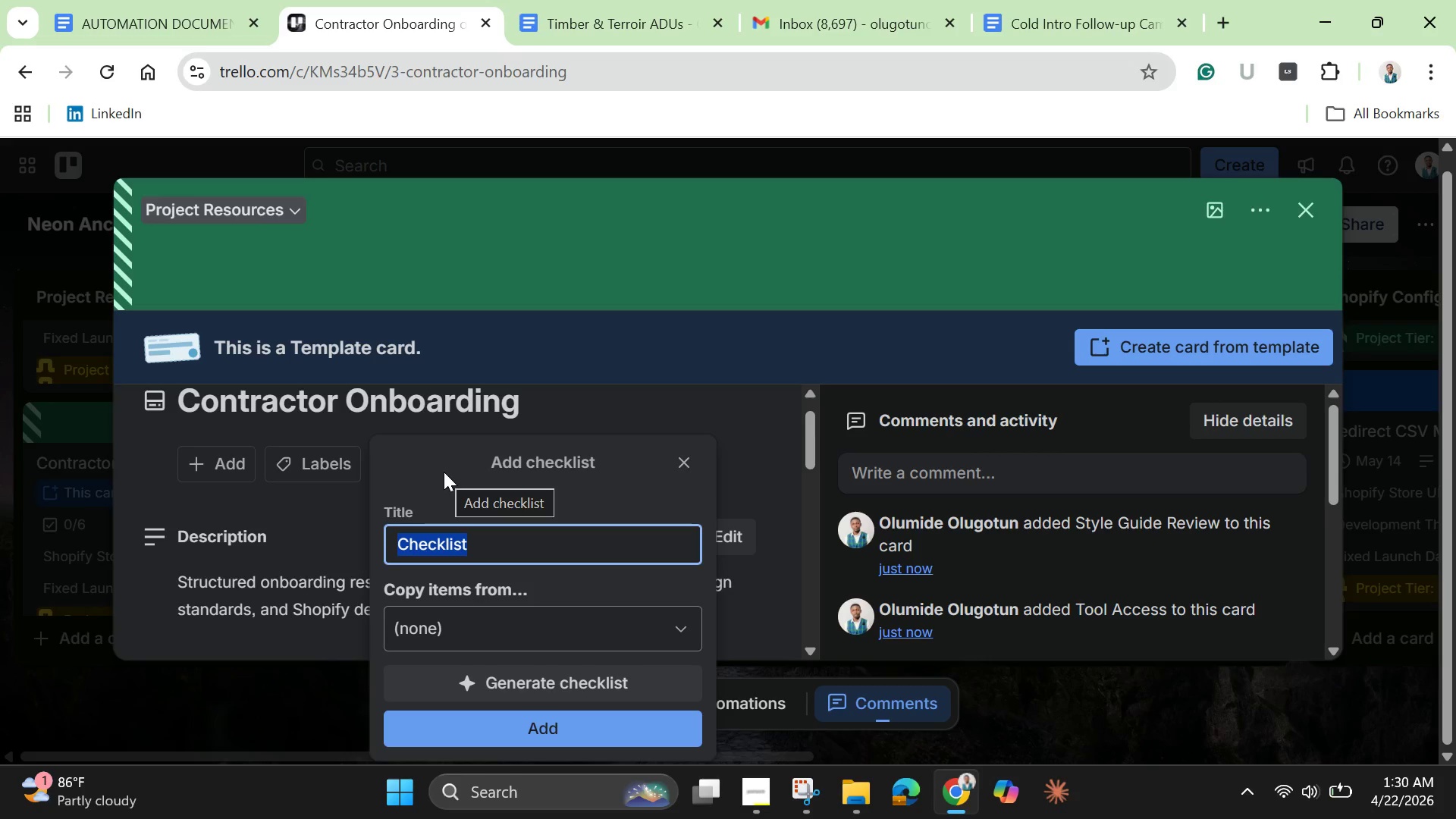 
key(Backspace)
 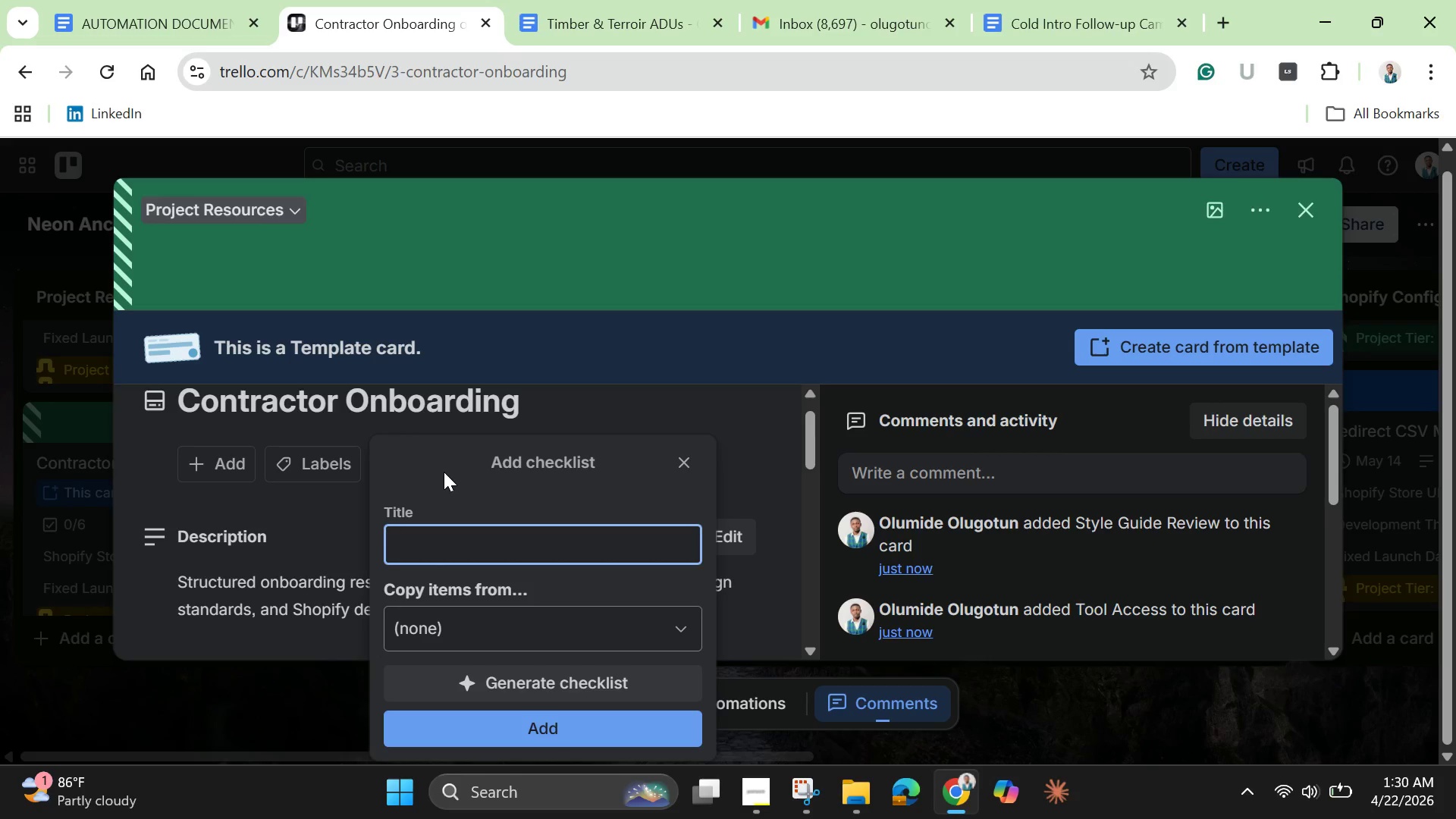 
wait(8.2)
 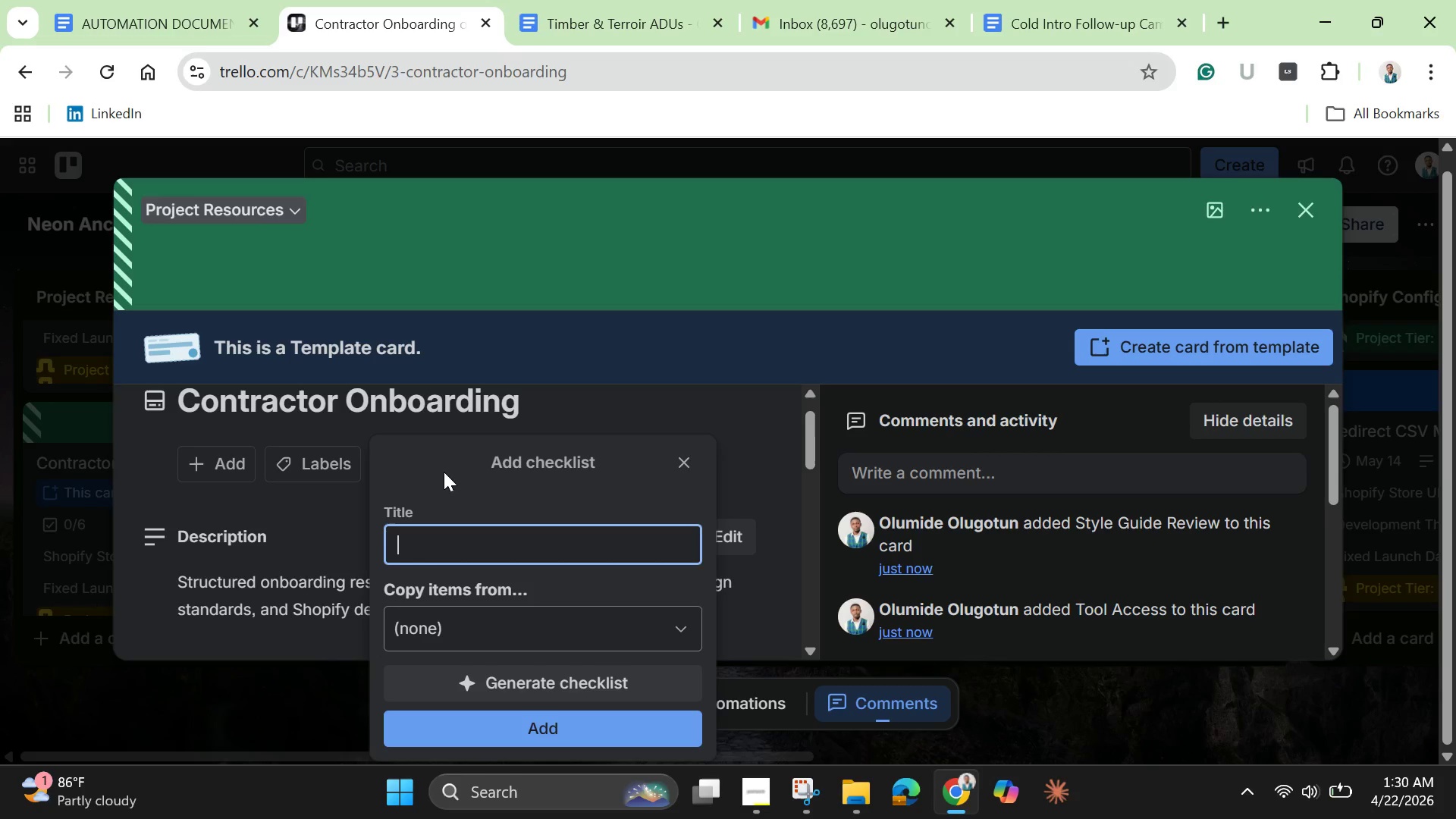 
type(Deveopment Standards)
 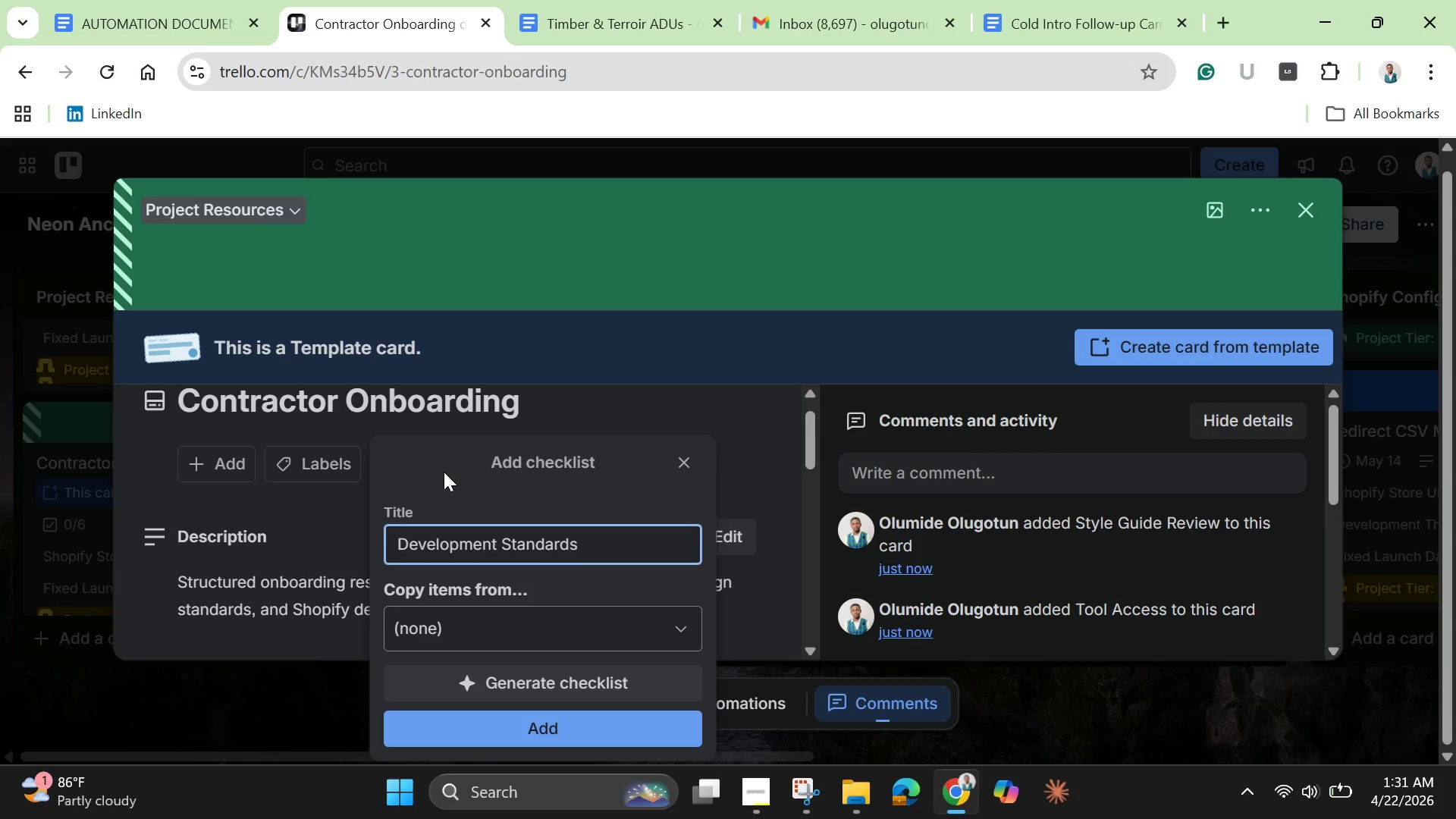 
hold_key(key=L, duration=0.31)
 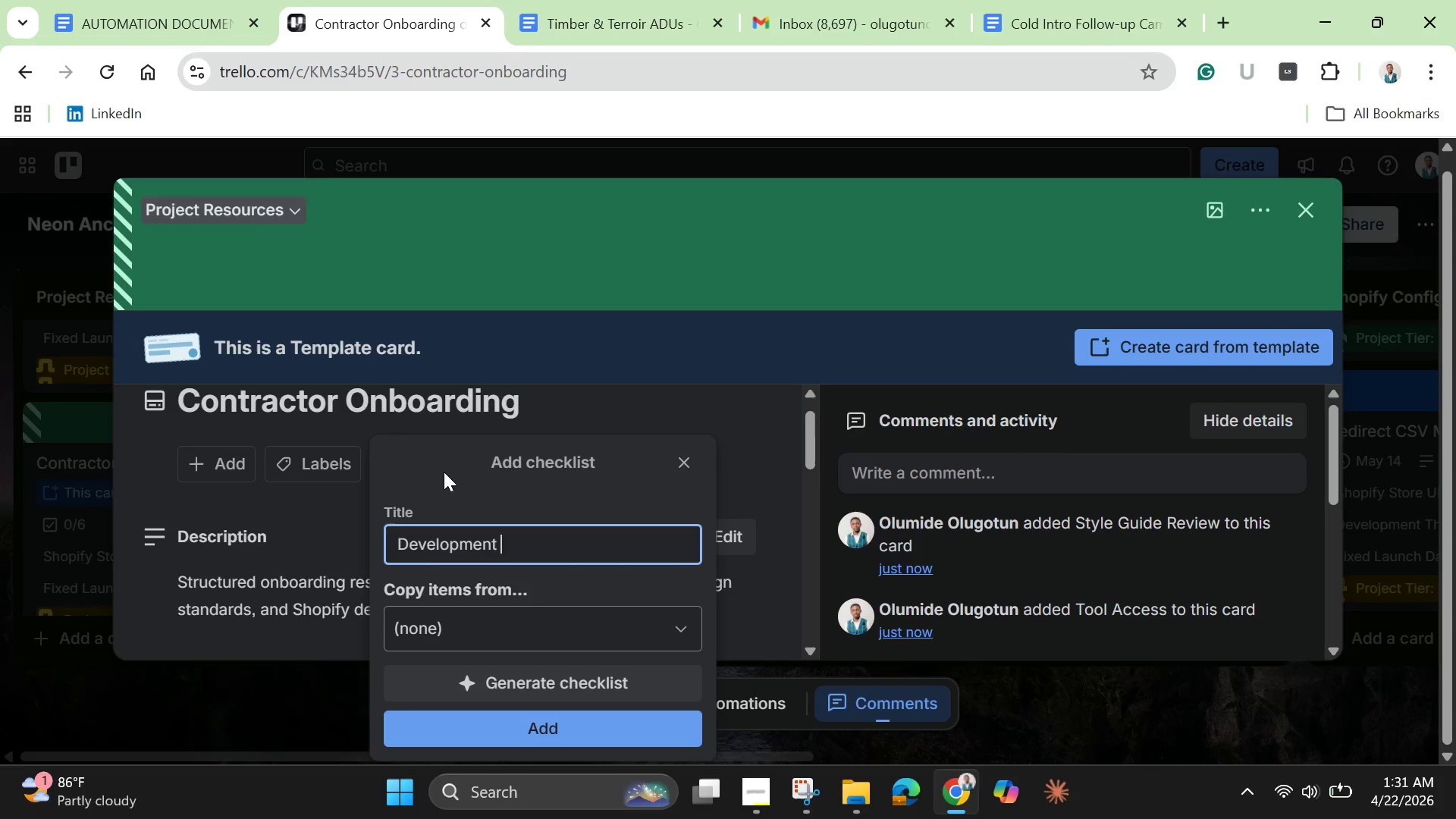 
wait(5.38)
 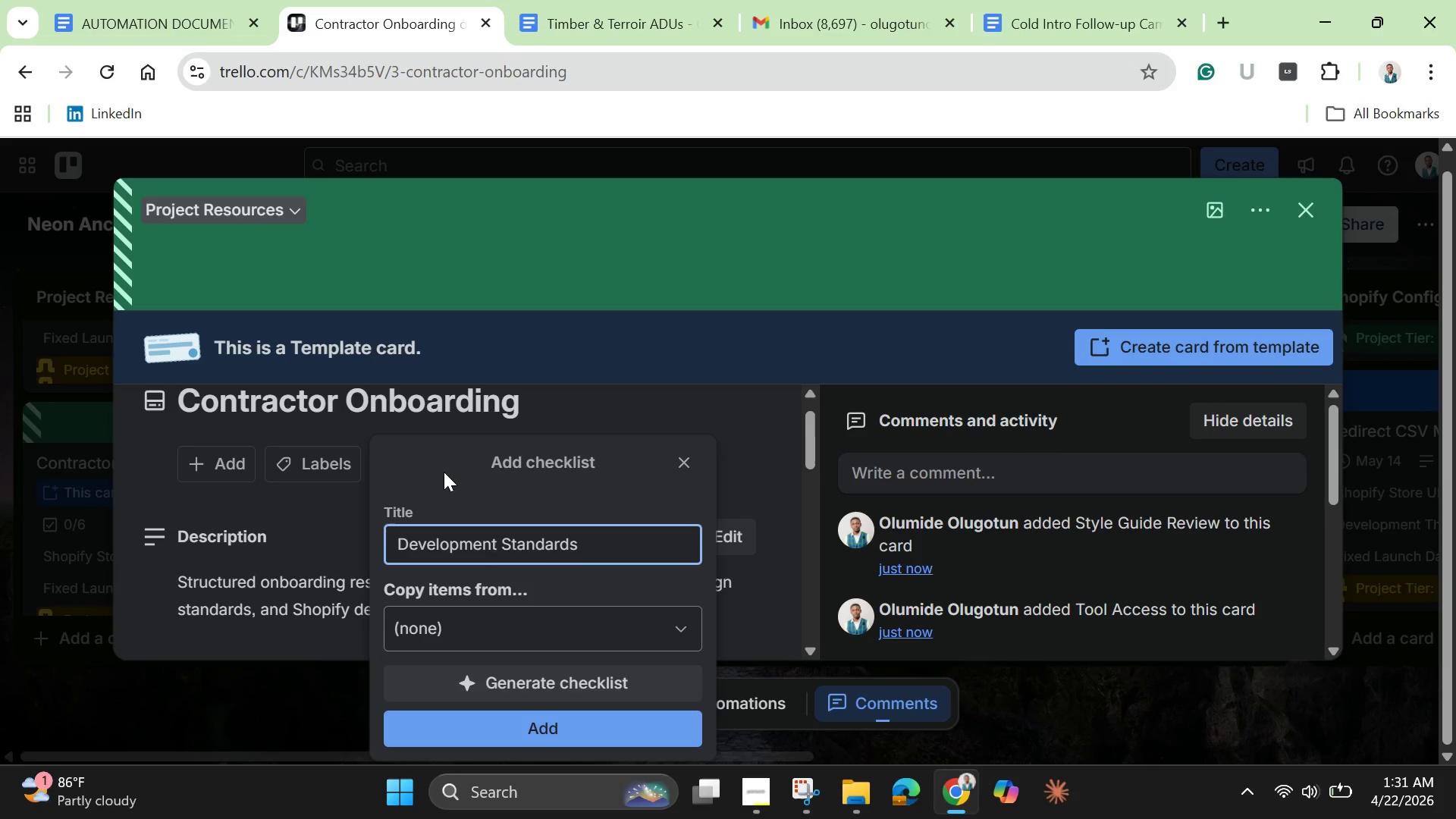 
key(Enter)
 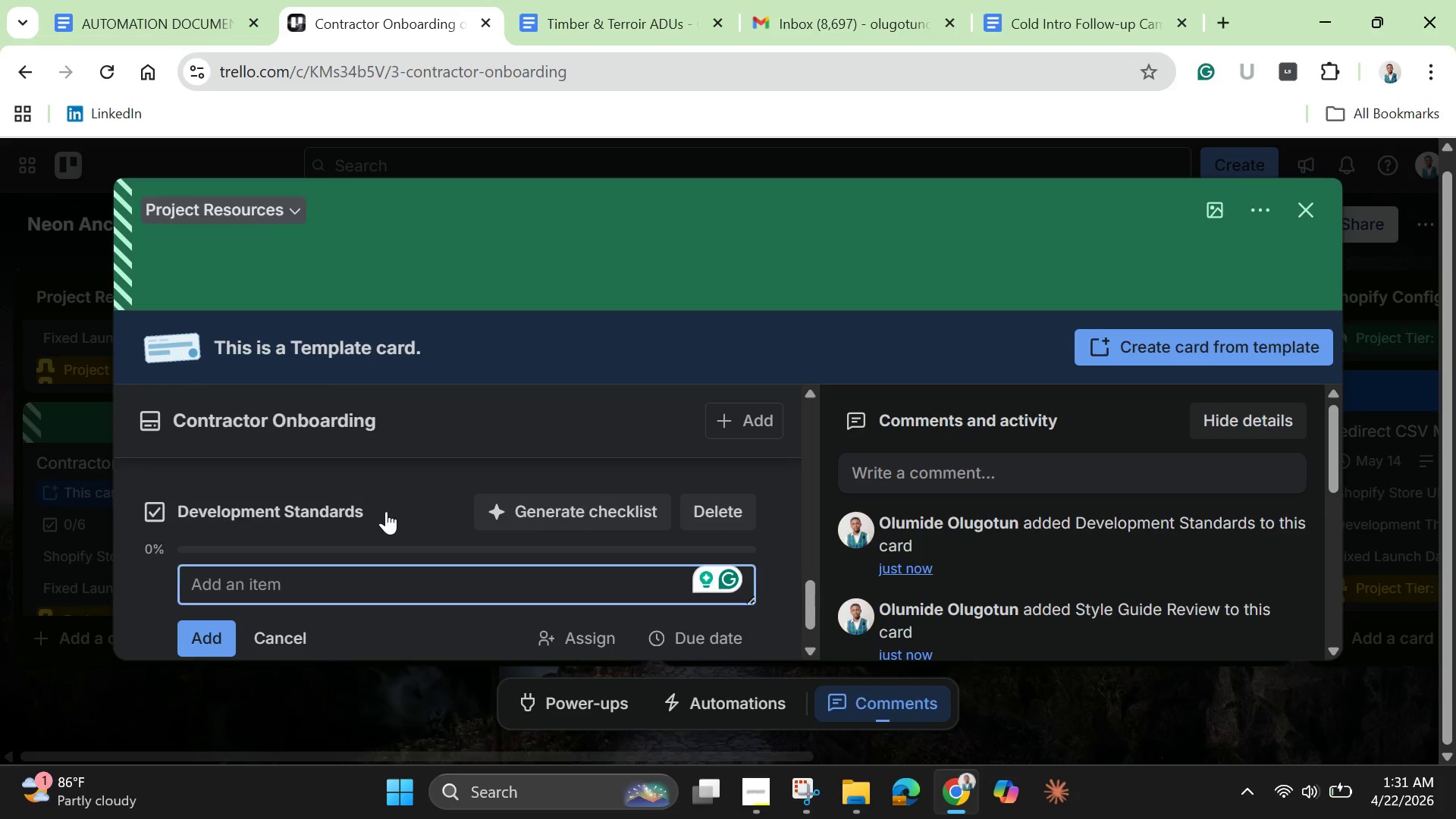 
wait(5.7)
 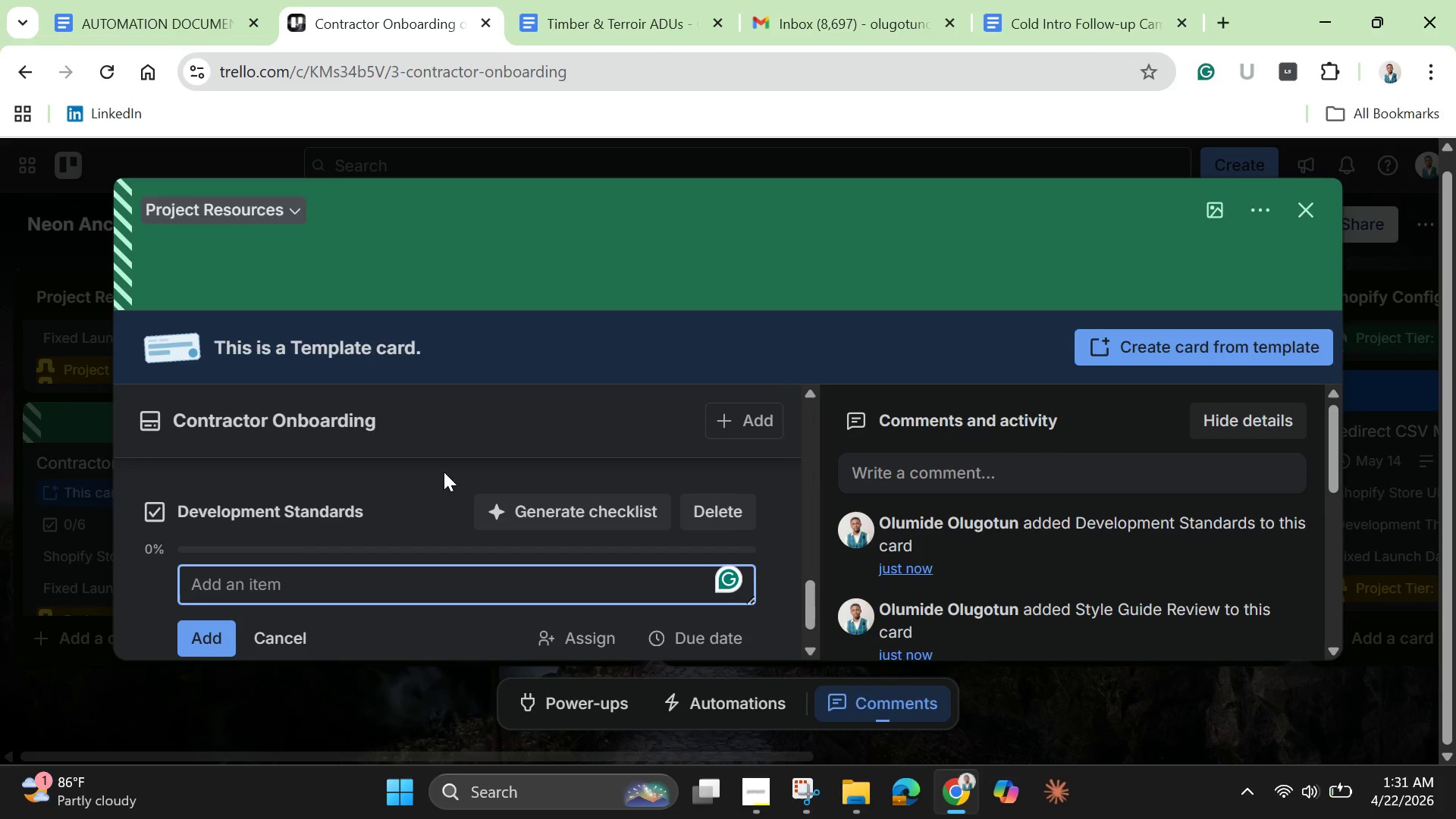 
type(Naming Conventions)
 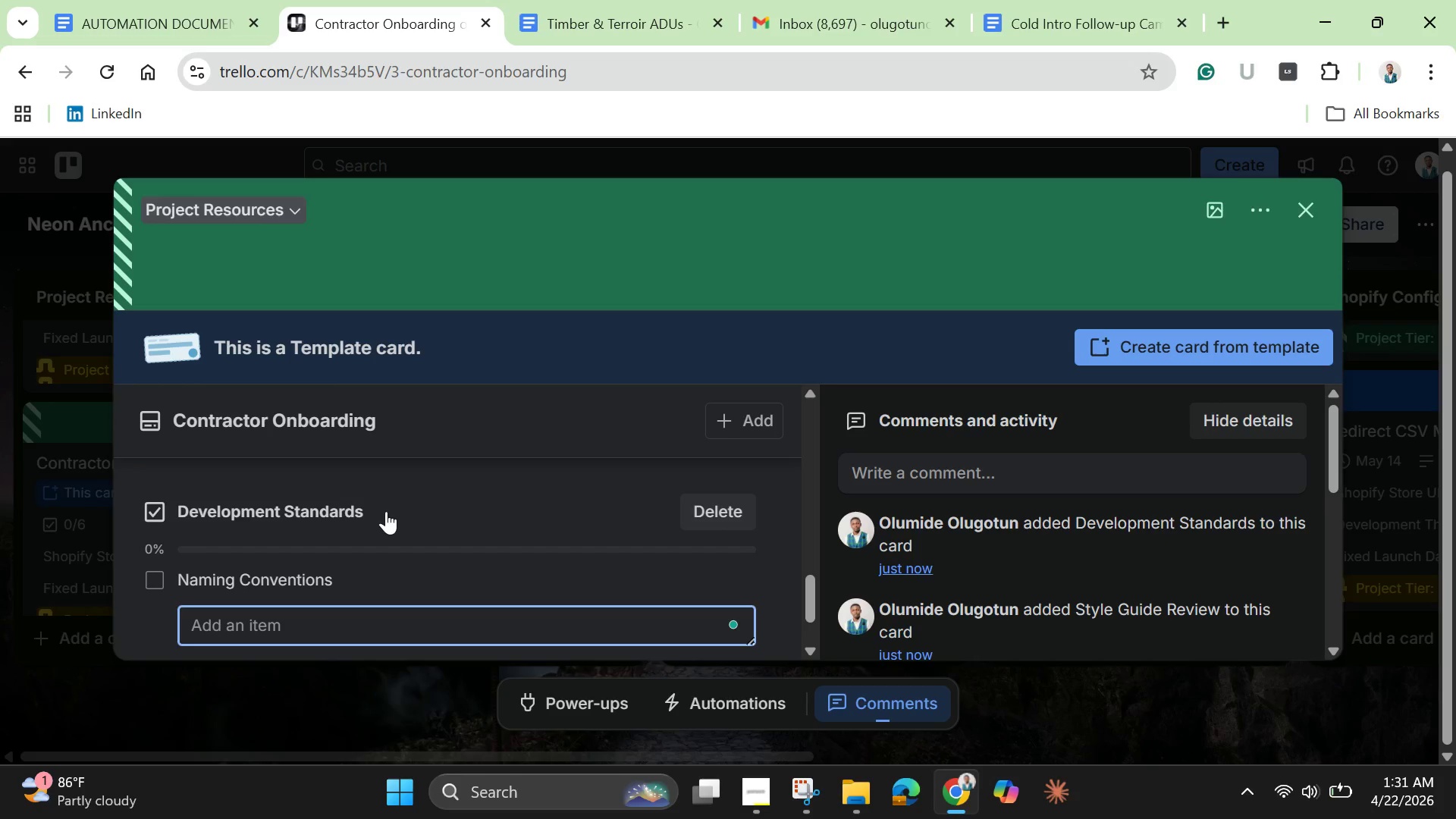 
 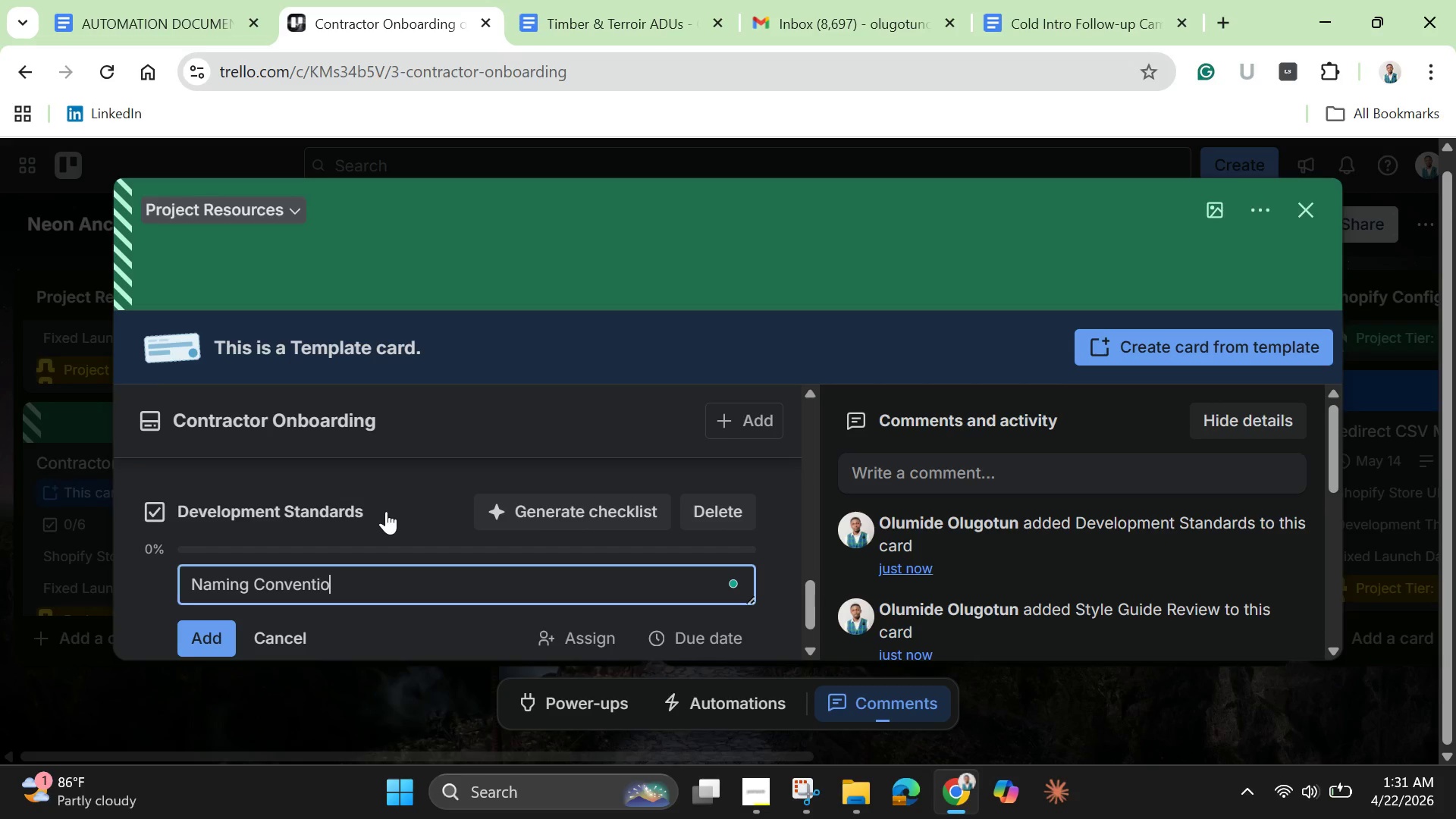 
key(Enter)
 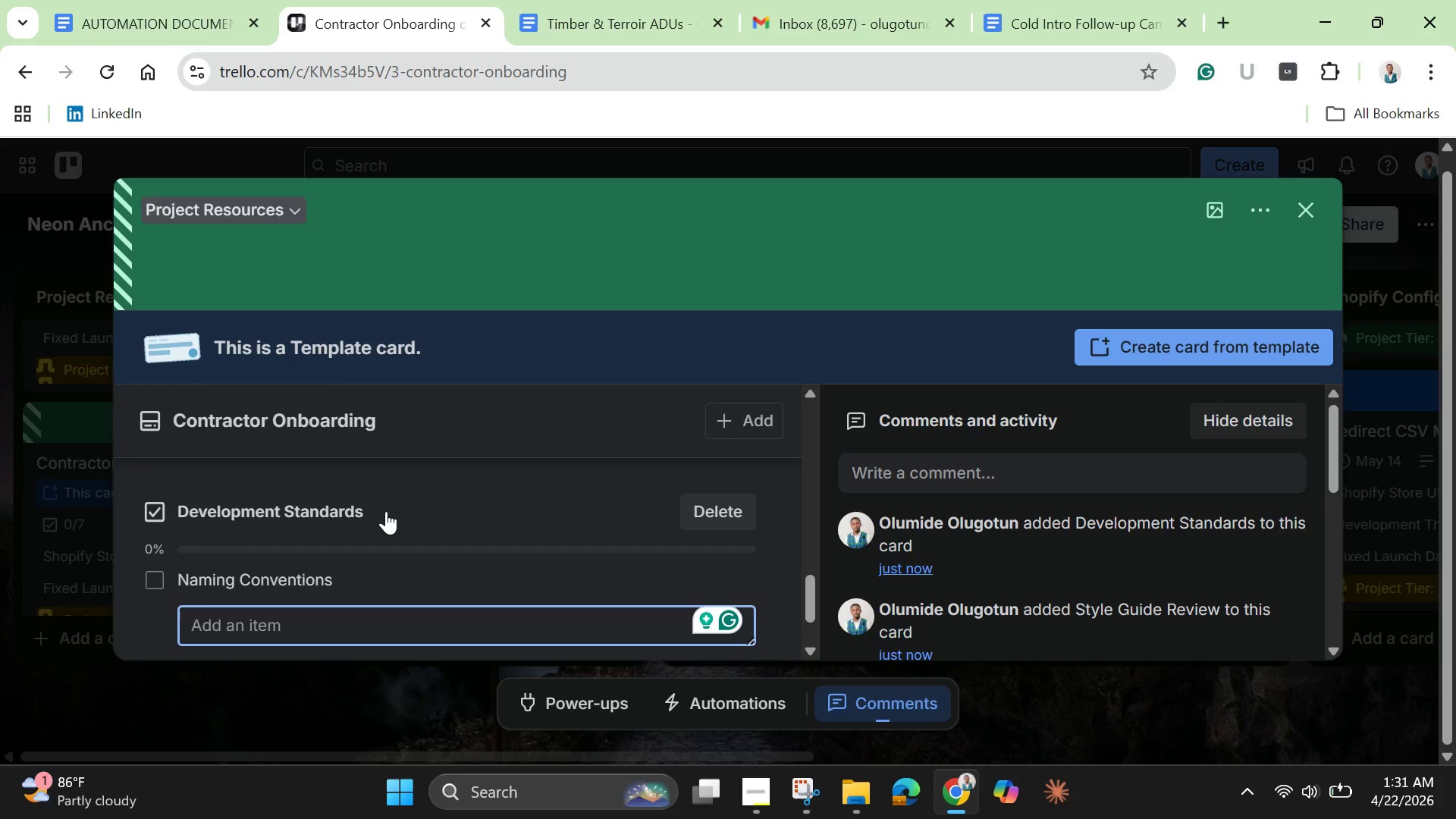 
type(Liquid )
 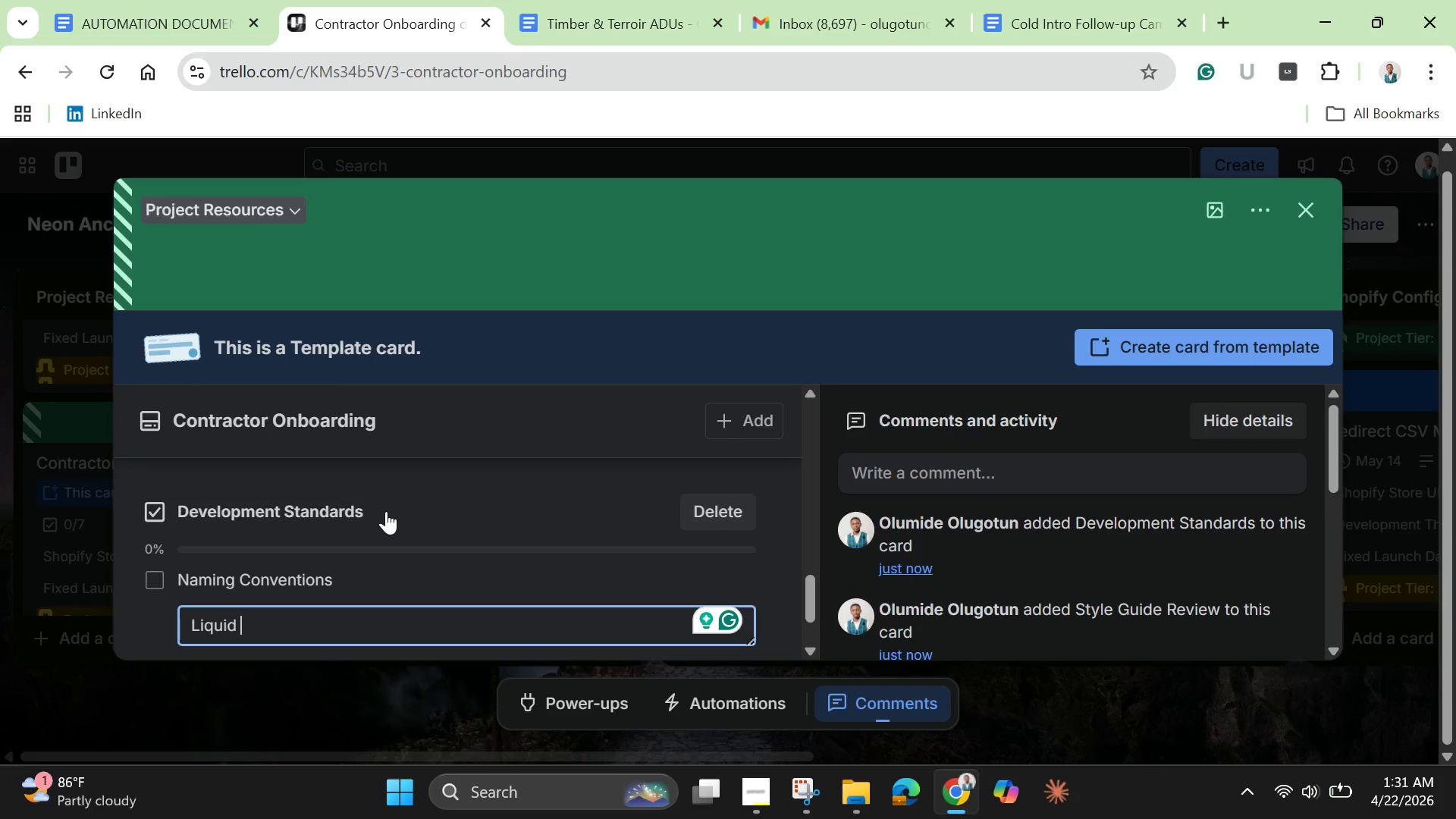 
wait(17.84)
 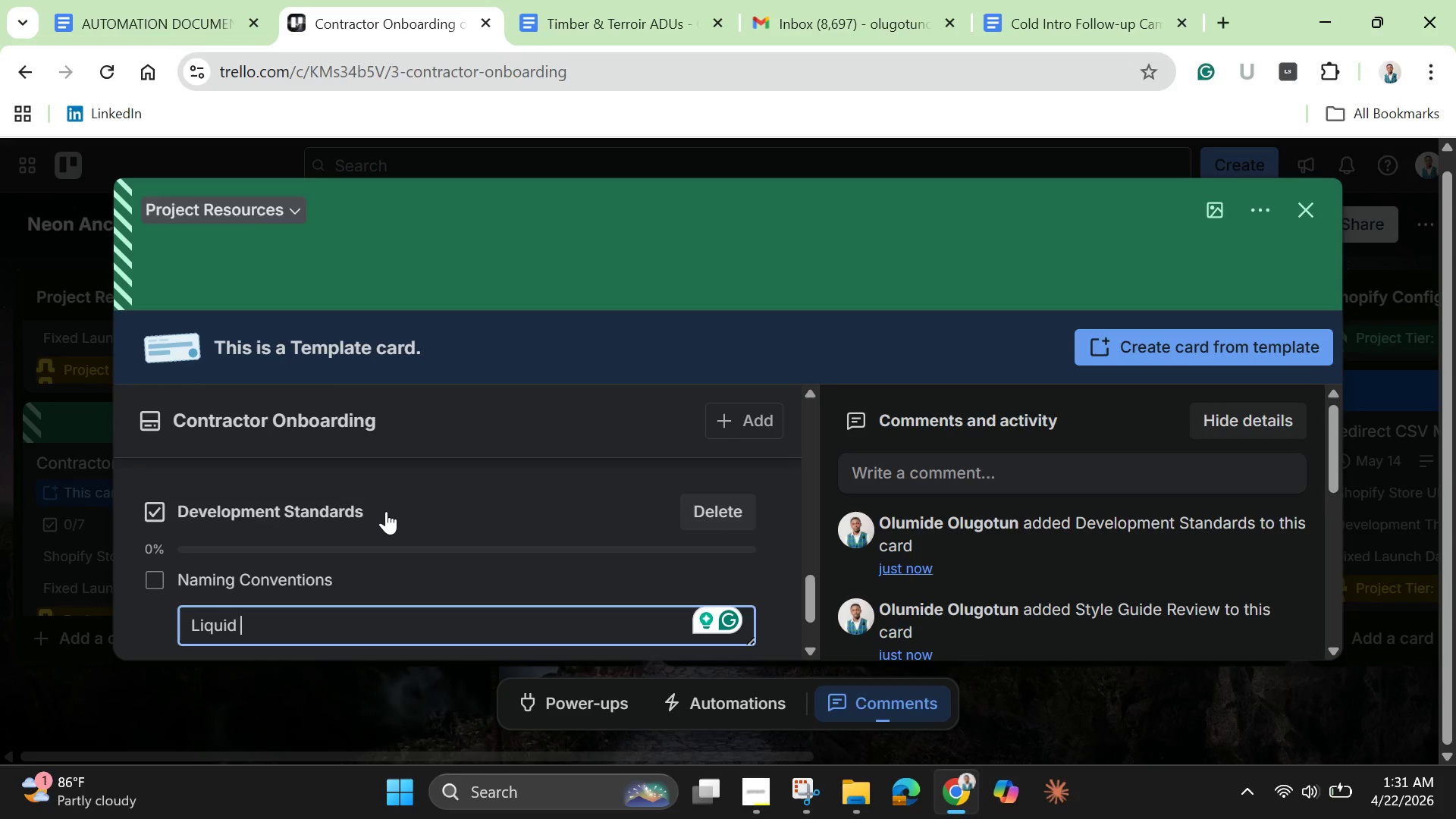 
type(Bb)
key(Backspace)
type(est )
 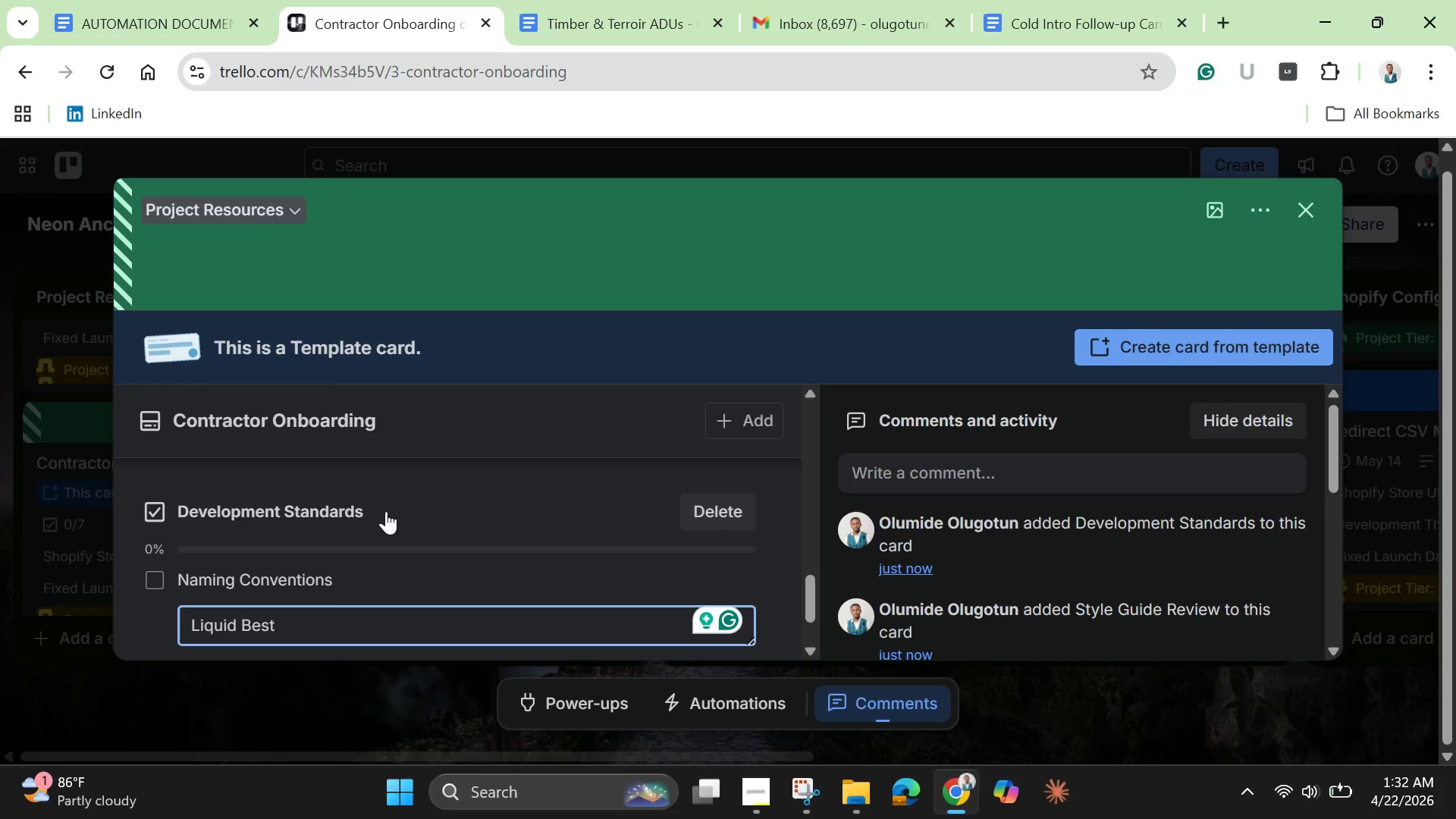 
wait(16.33)
 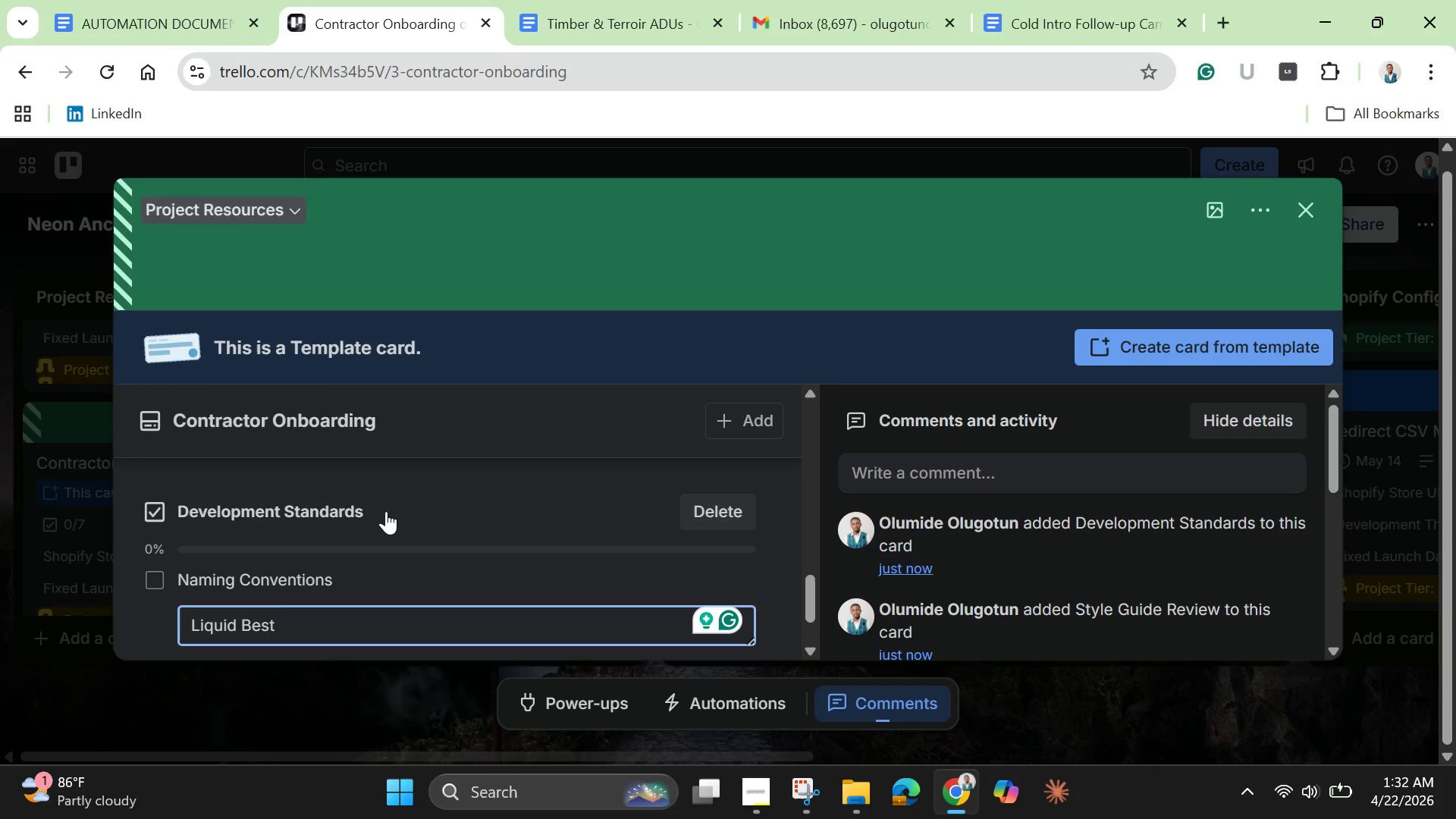 
type(Pr)
 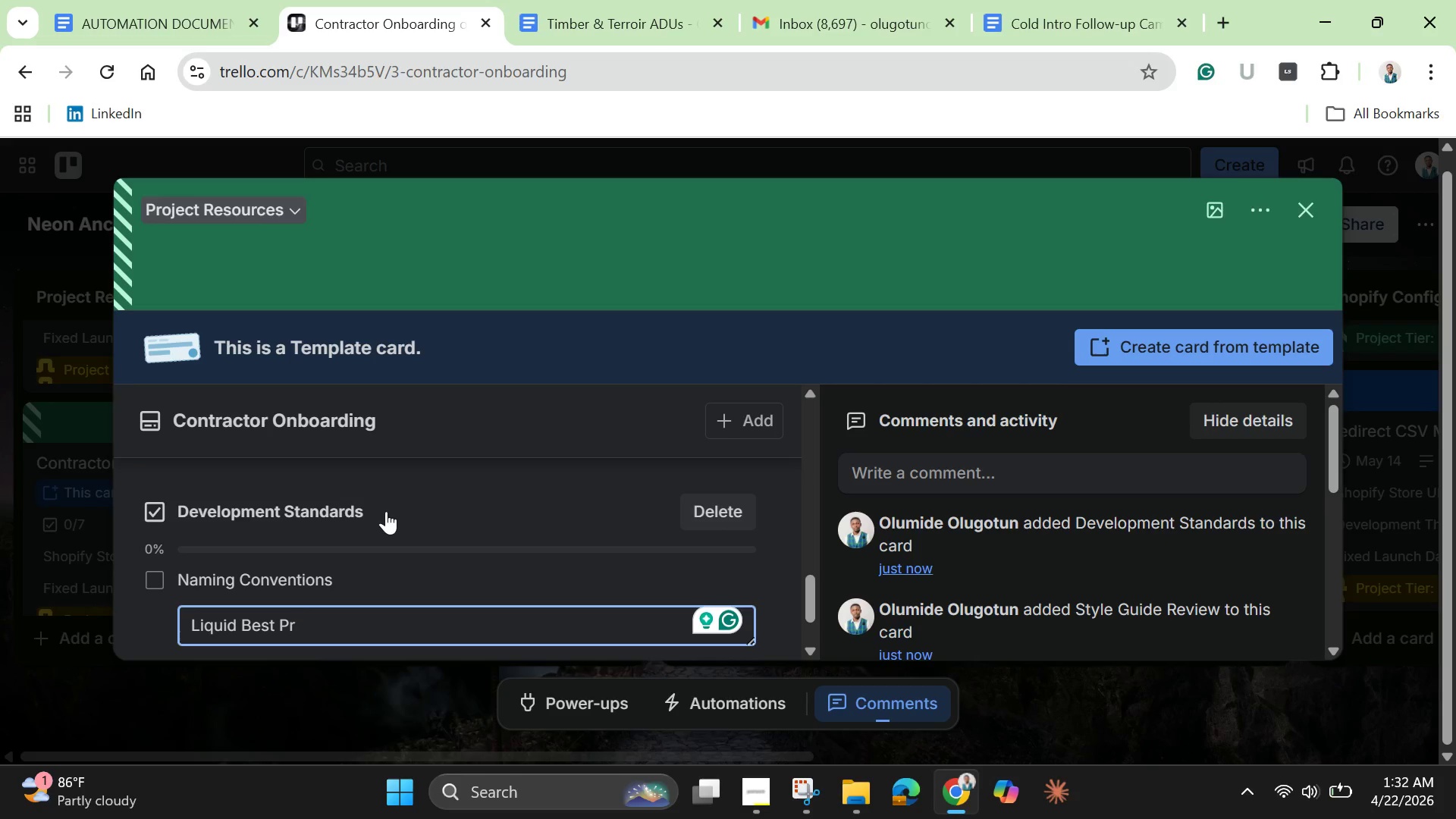 
type(actices)
 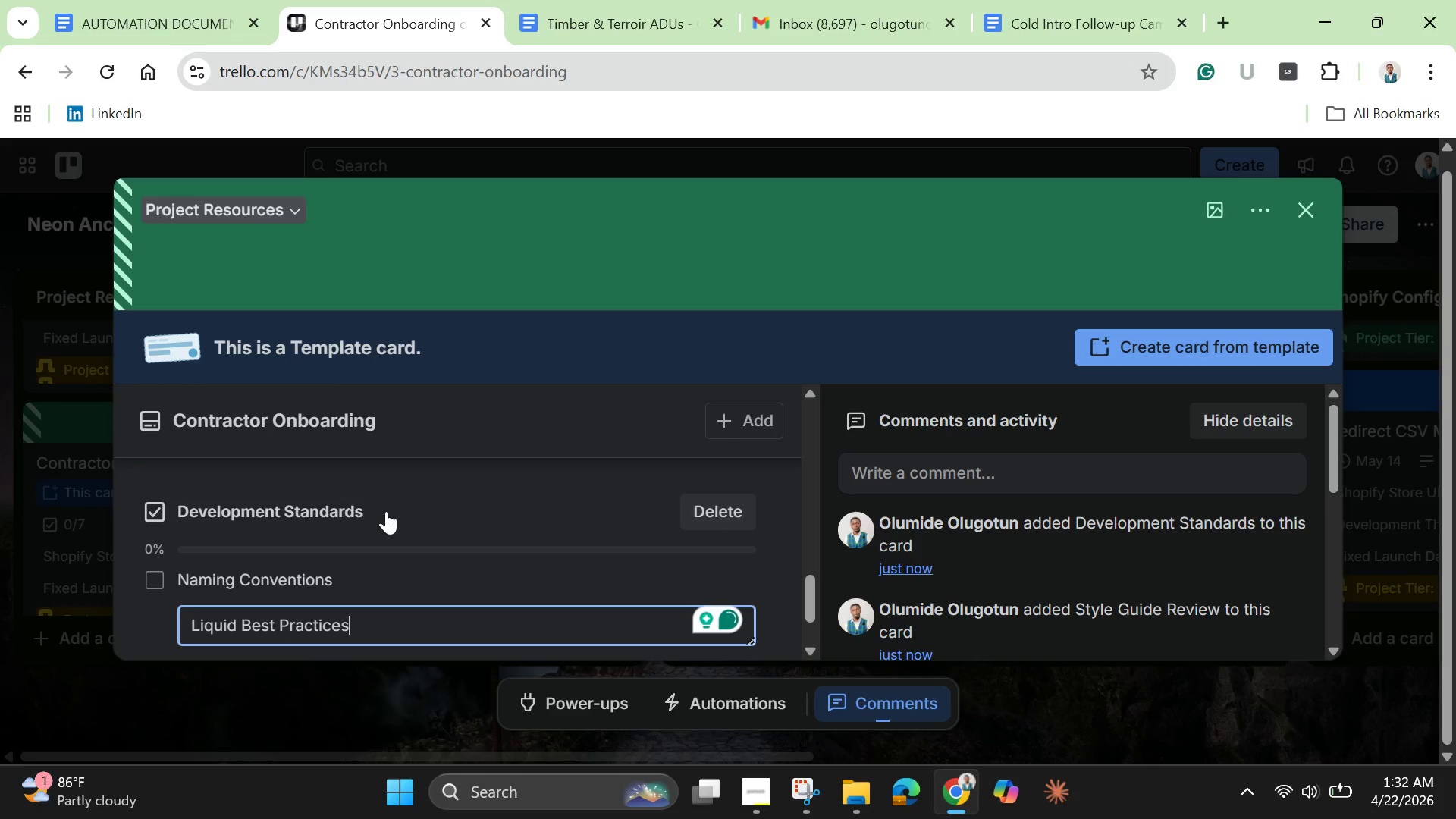 
key(Enter)
 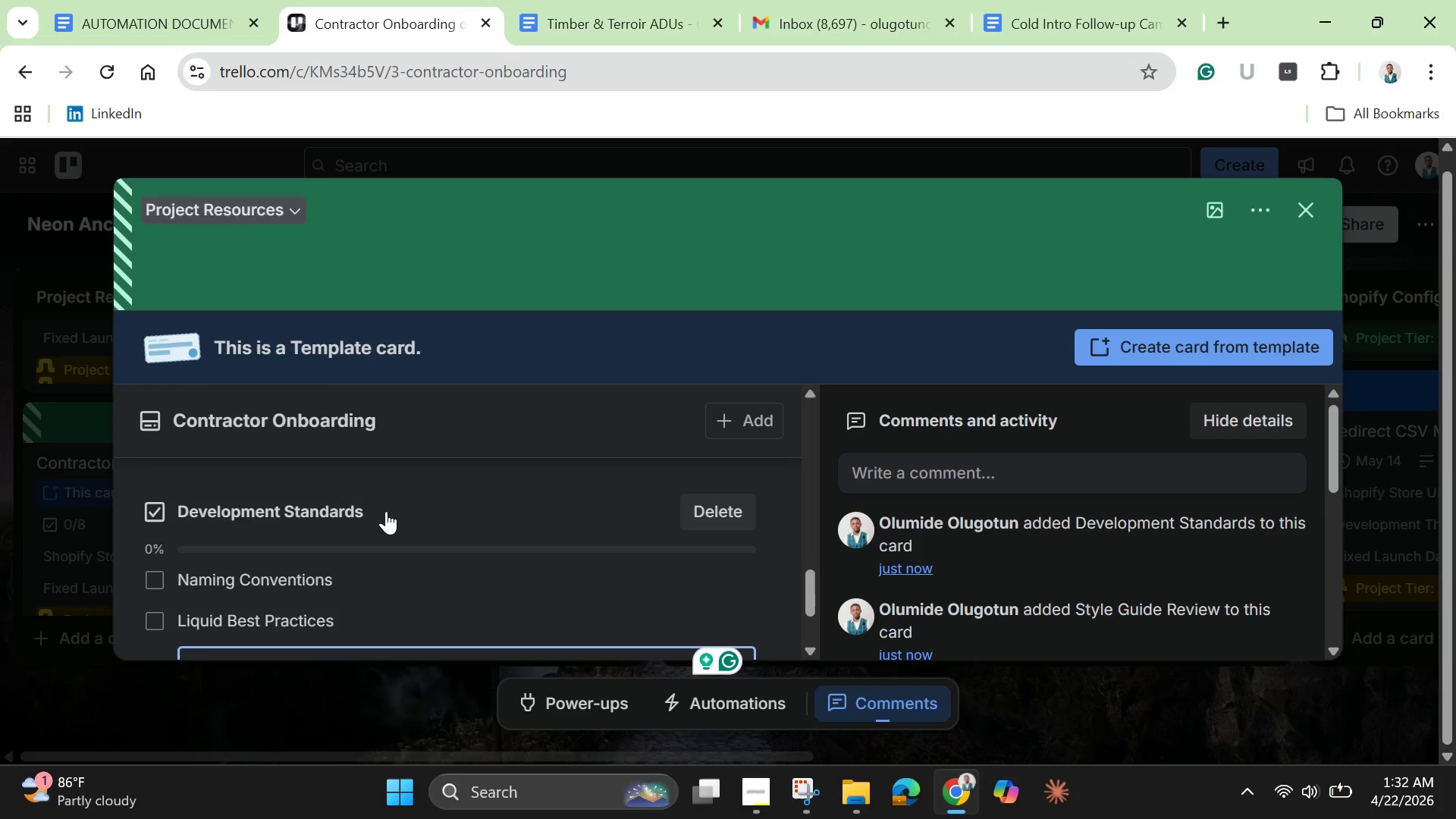 
type(Performance Guidelines\)
 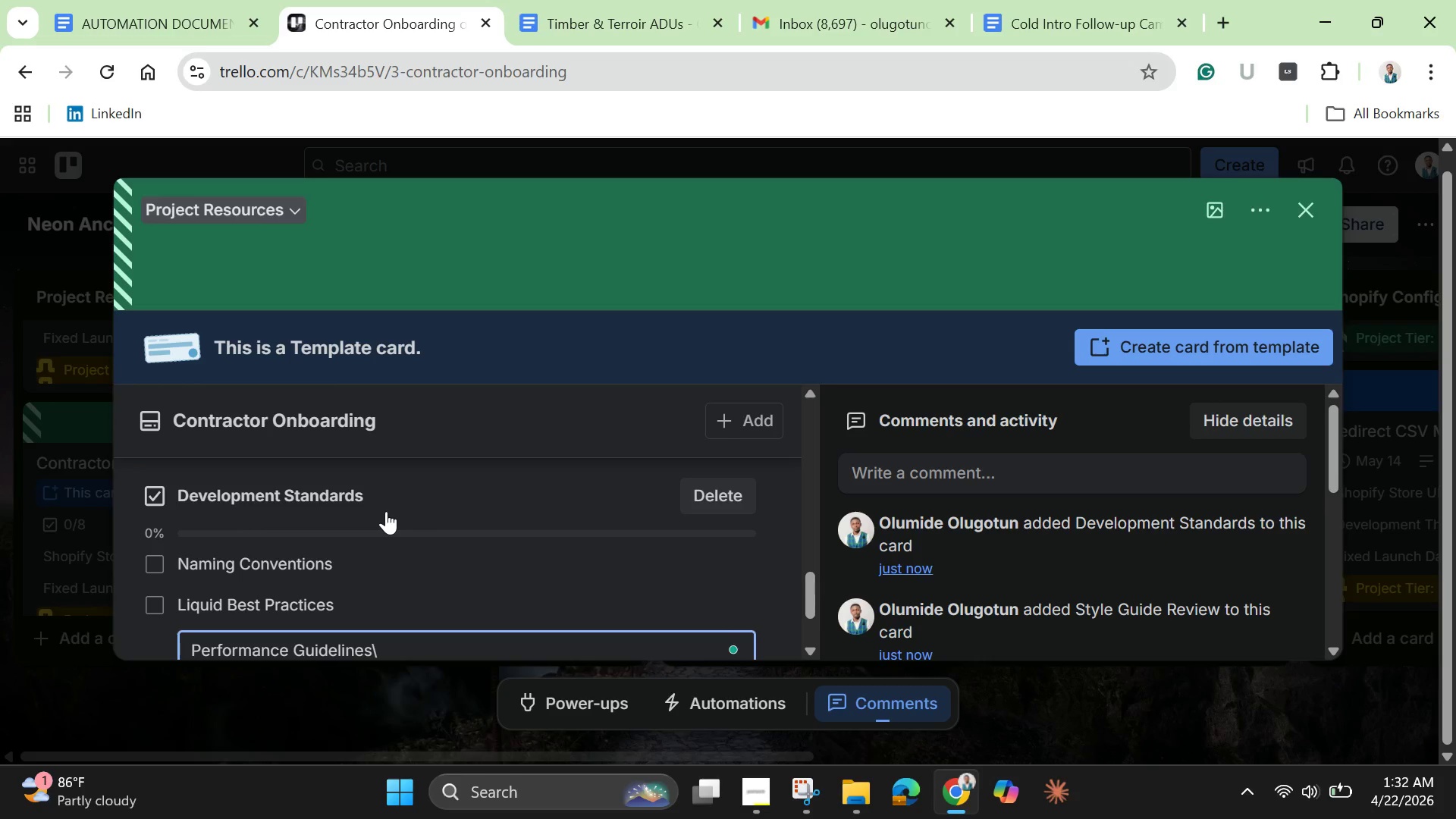 
wait(11.59)
 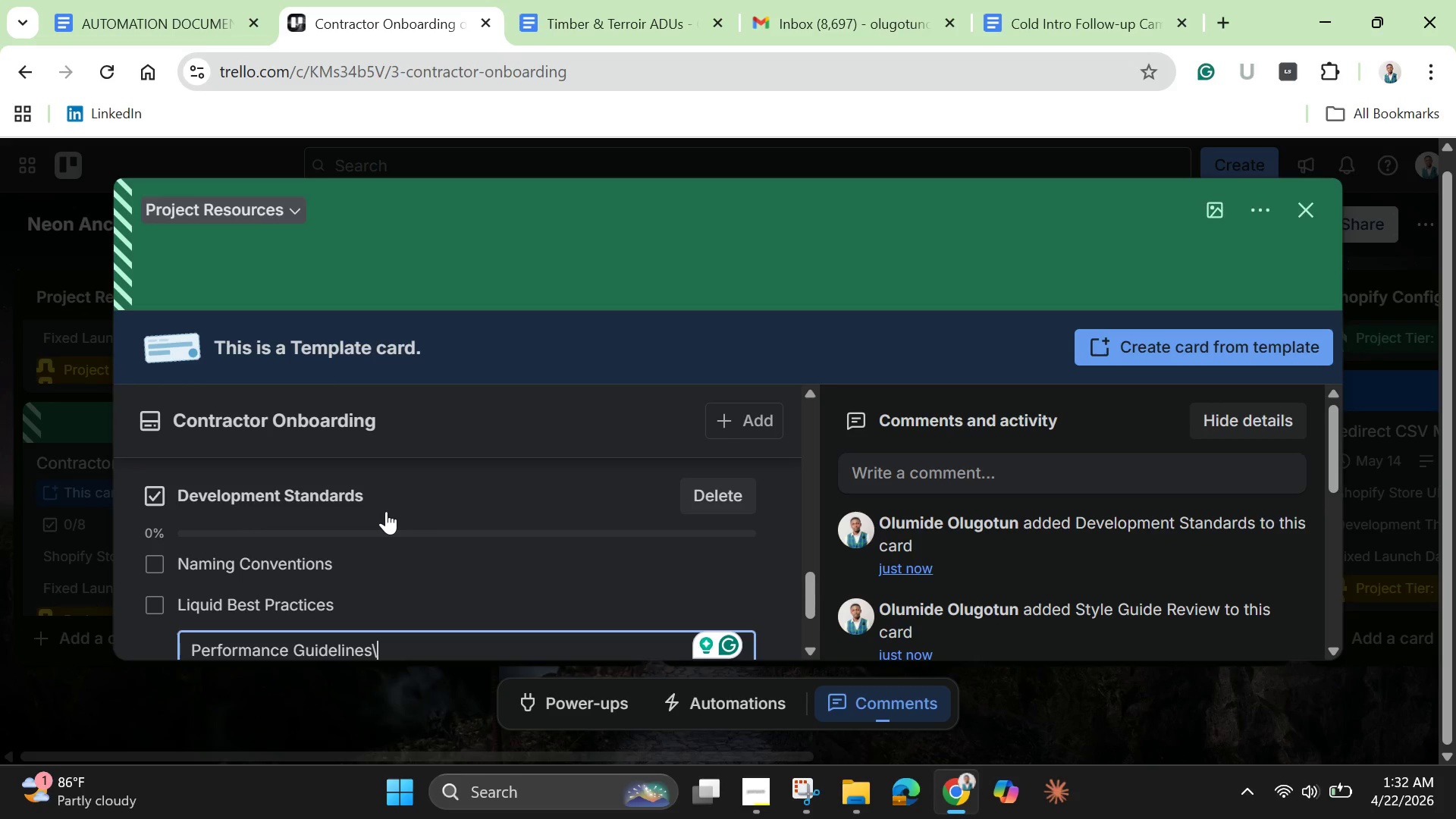 
key(Backspace)
 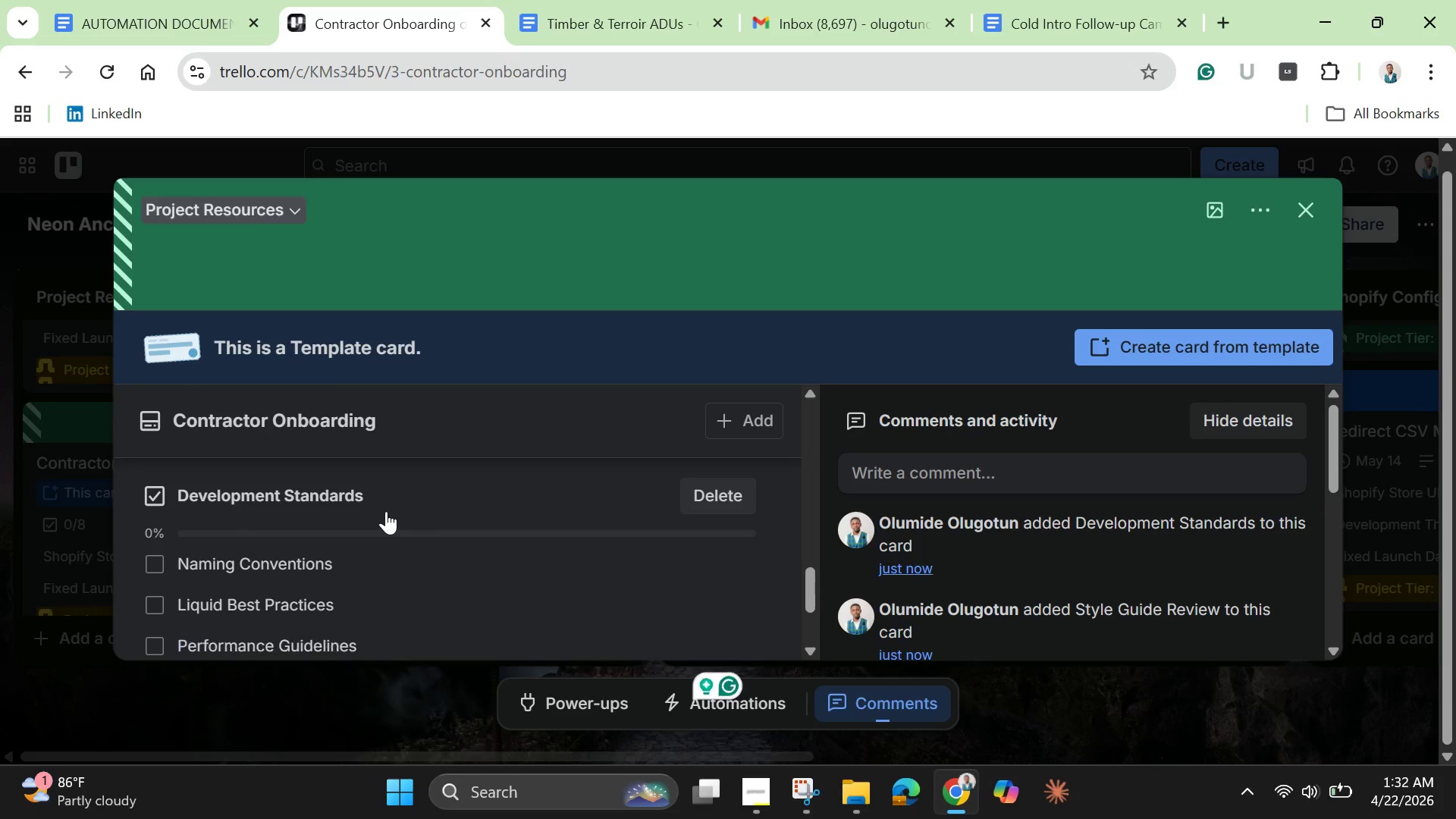 
key(Enter)
 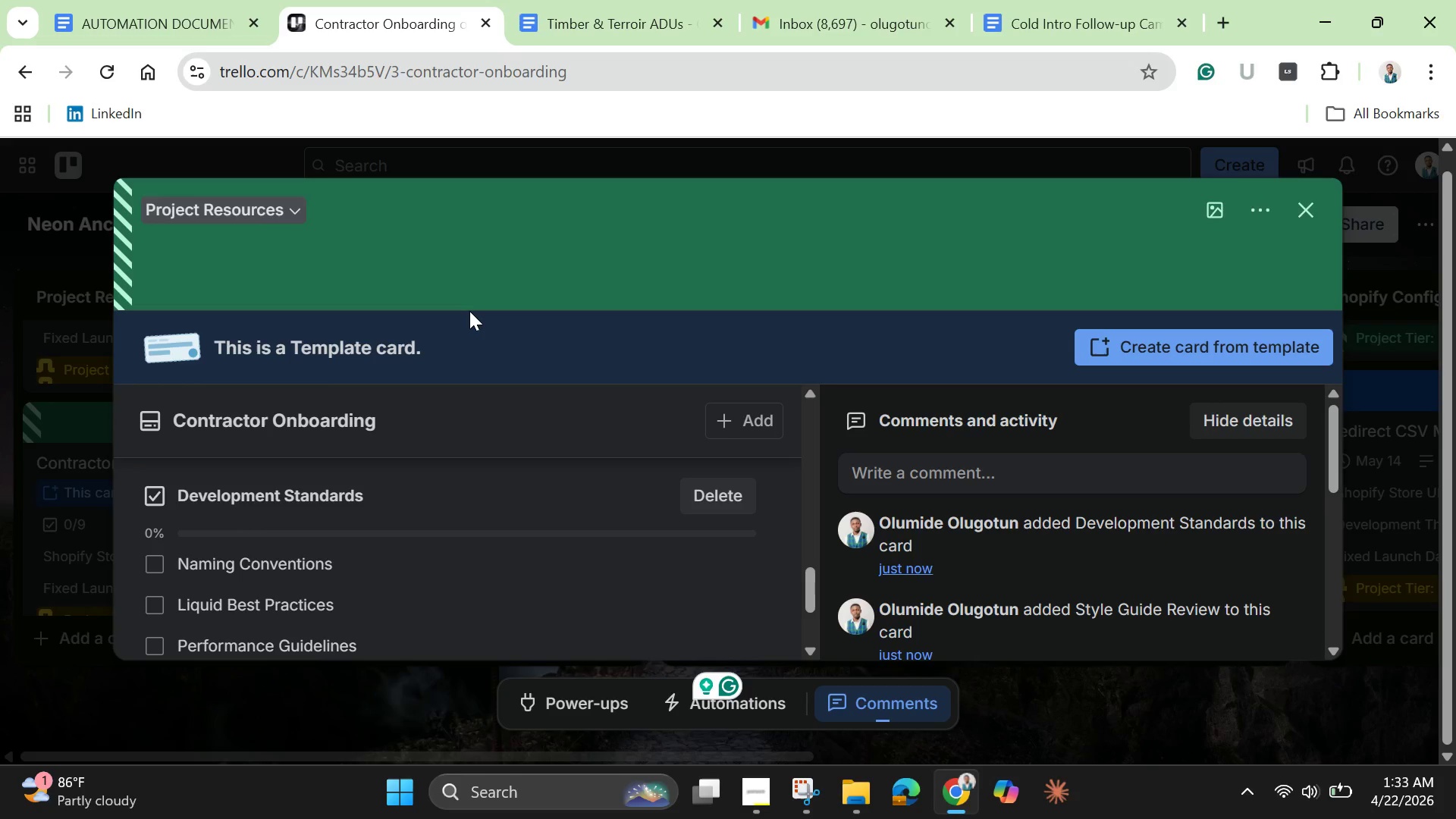 
wait(32.34)
 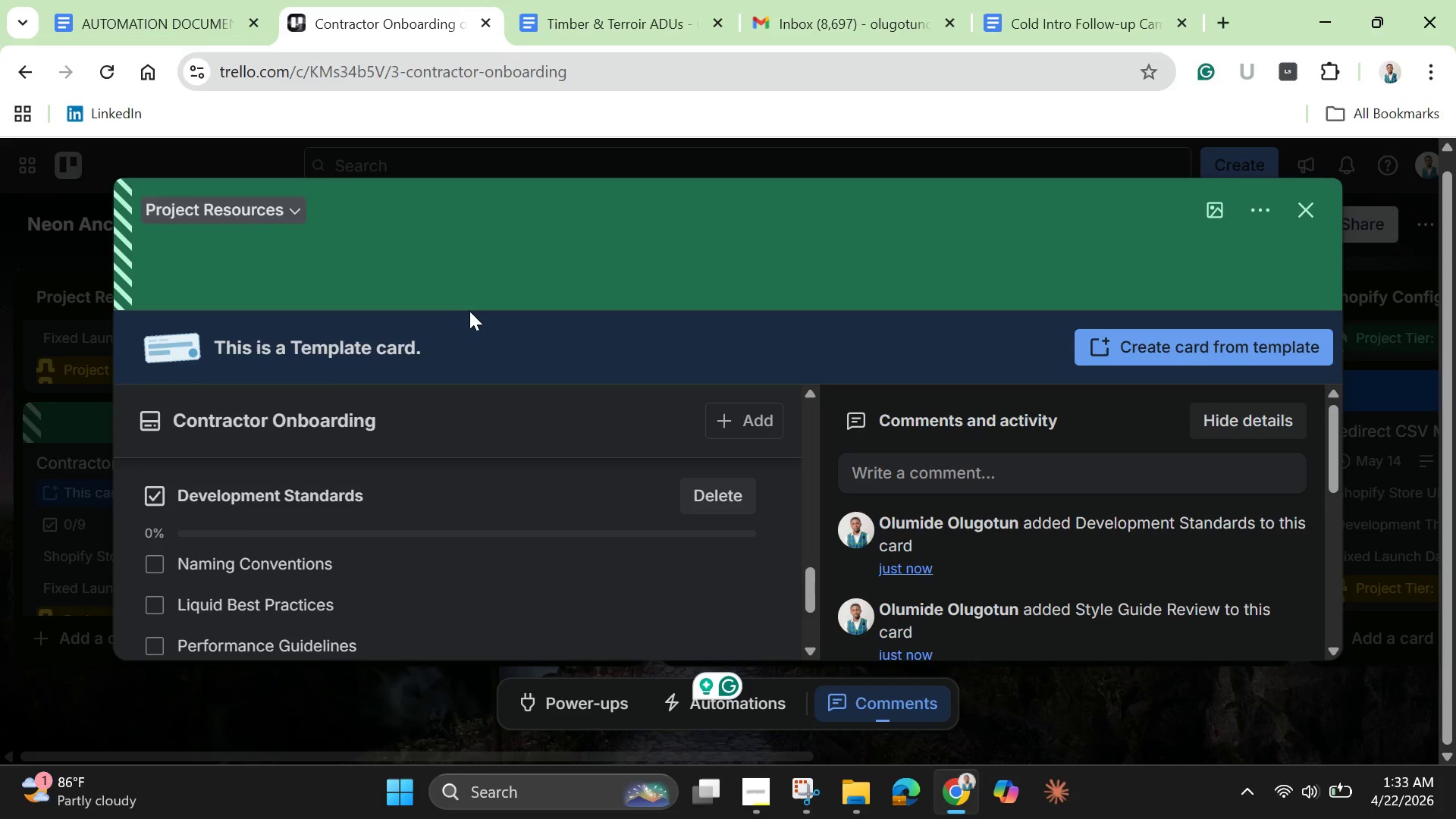 
scroll: coordinate [821, 502], scroll_direction: down, amount: 2.0
 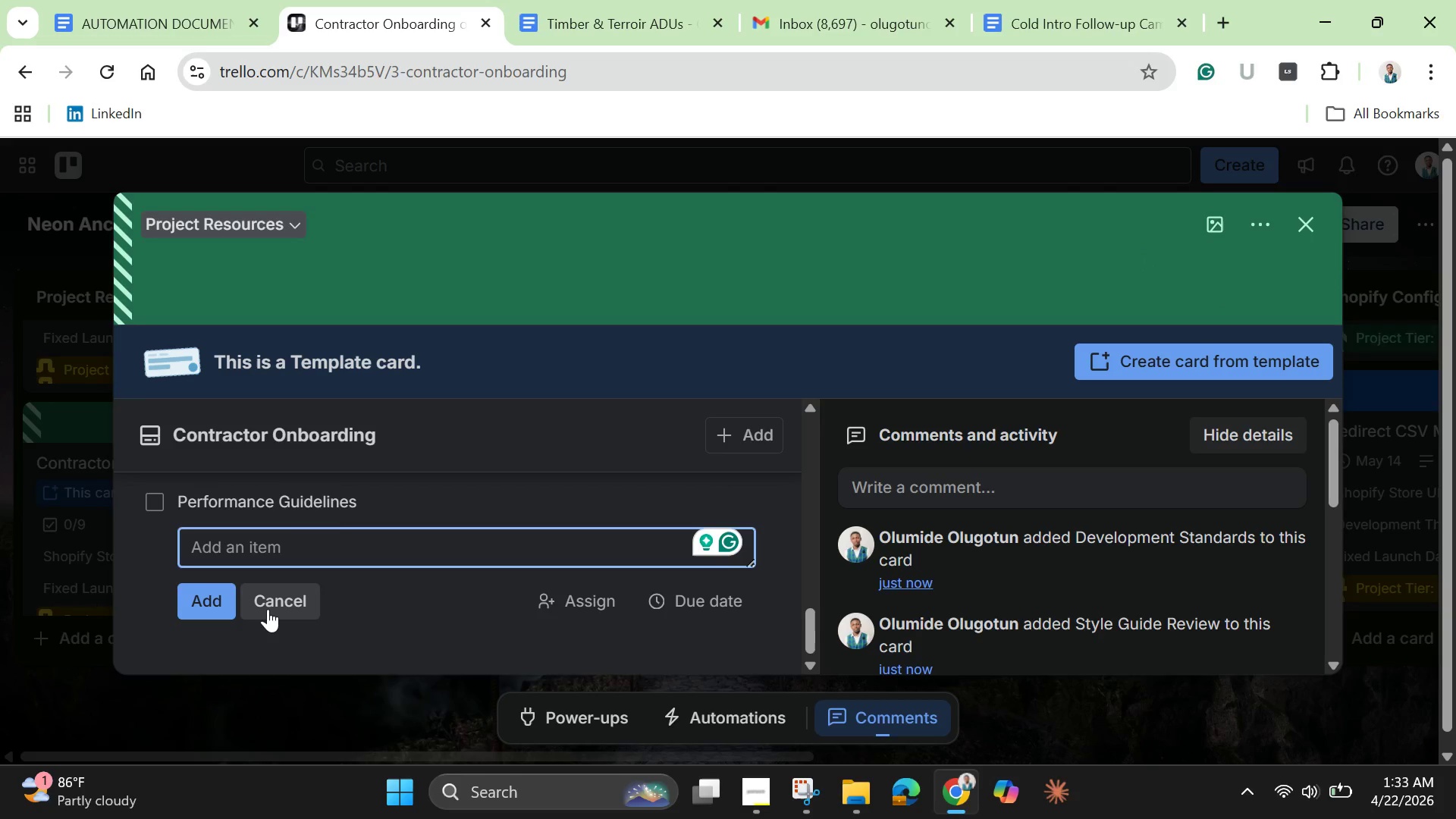 
left_click([278, 605])
 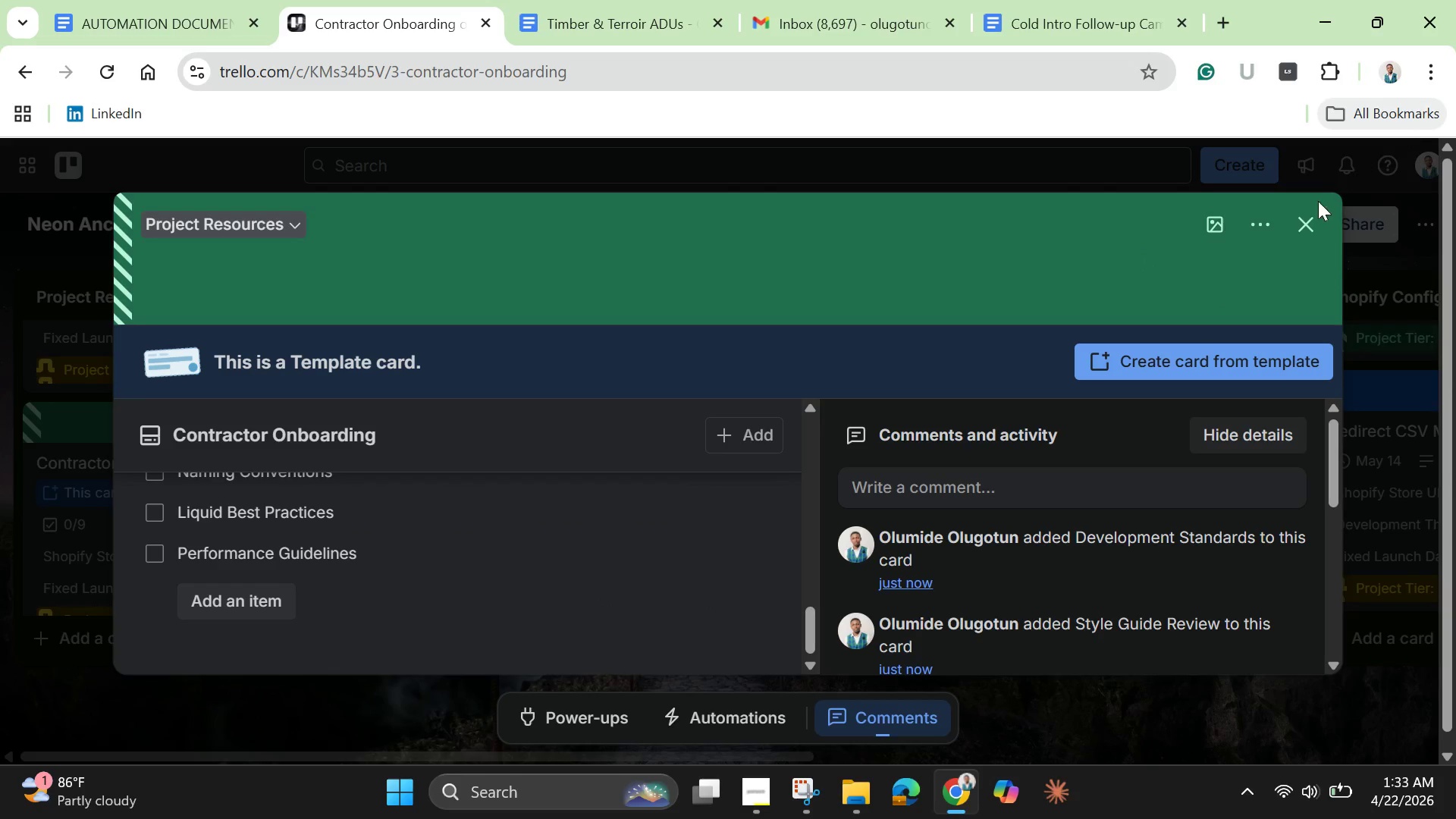 
left_click([1310, 232])
 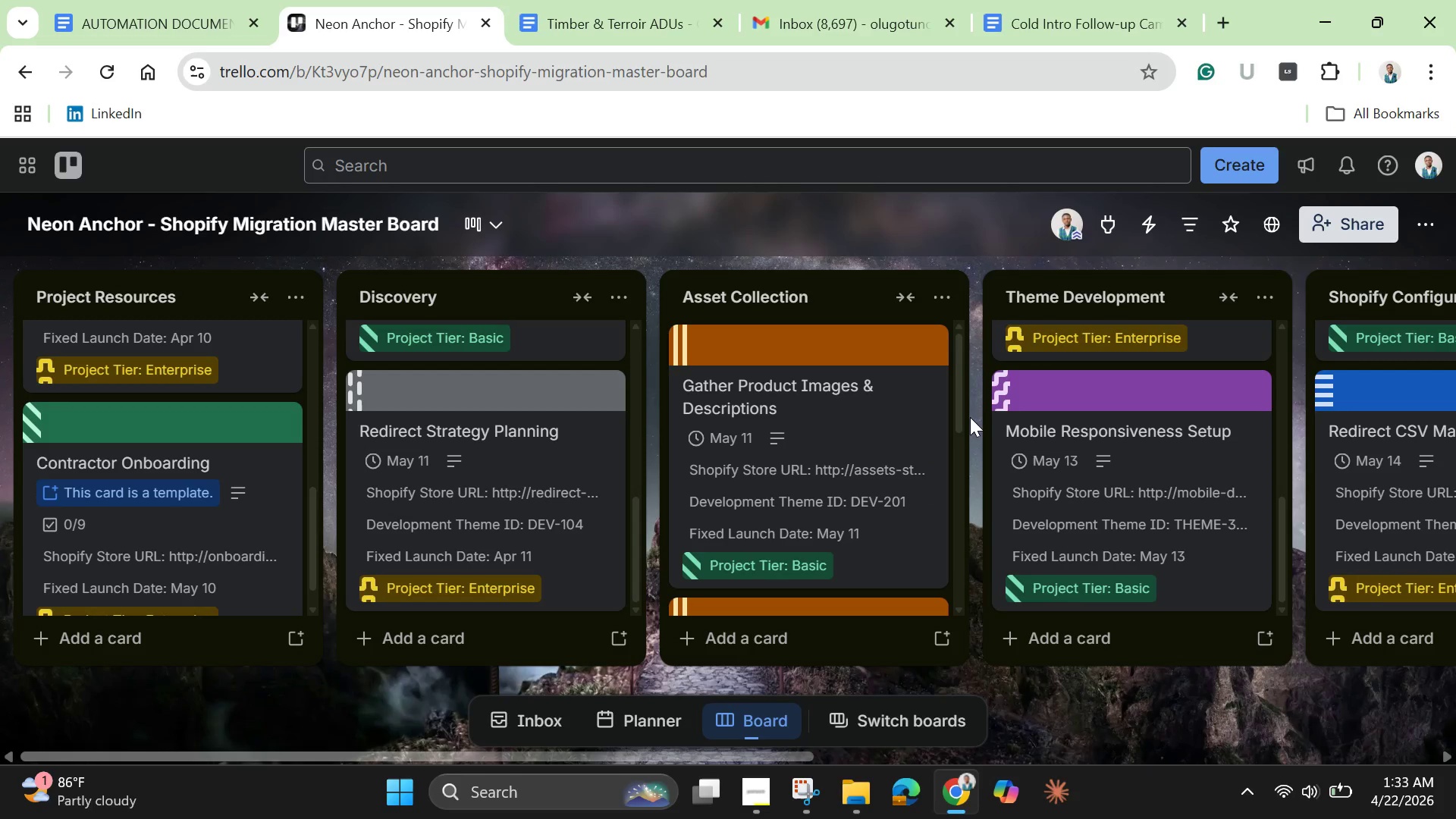 
wait(27.81)
 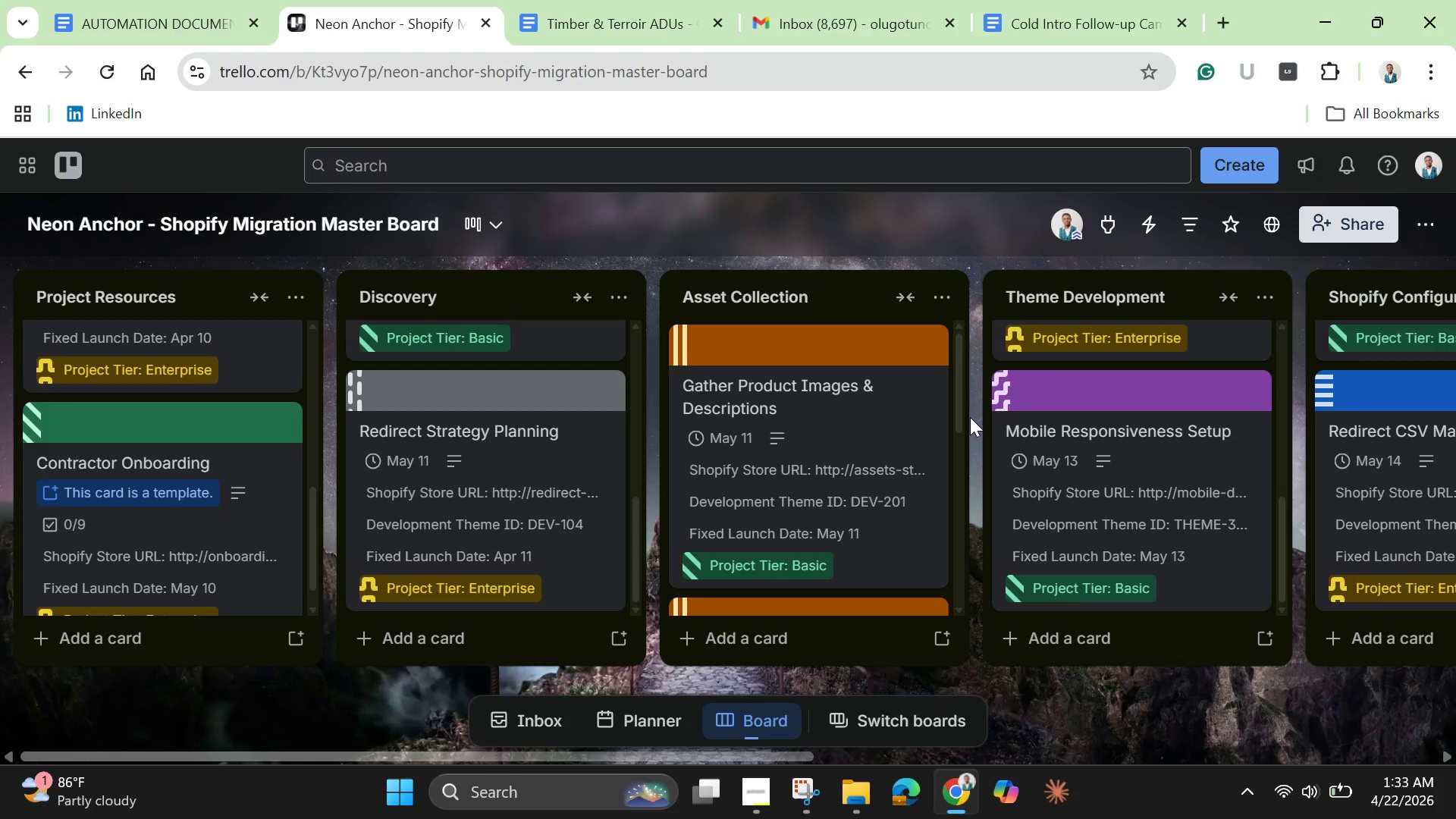 
scroll: coordinate [1167, 588], scroll_direction: down, amount: 1.0
 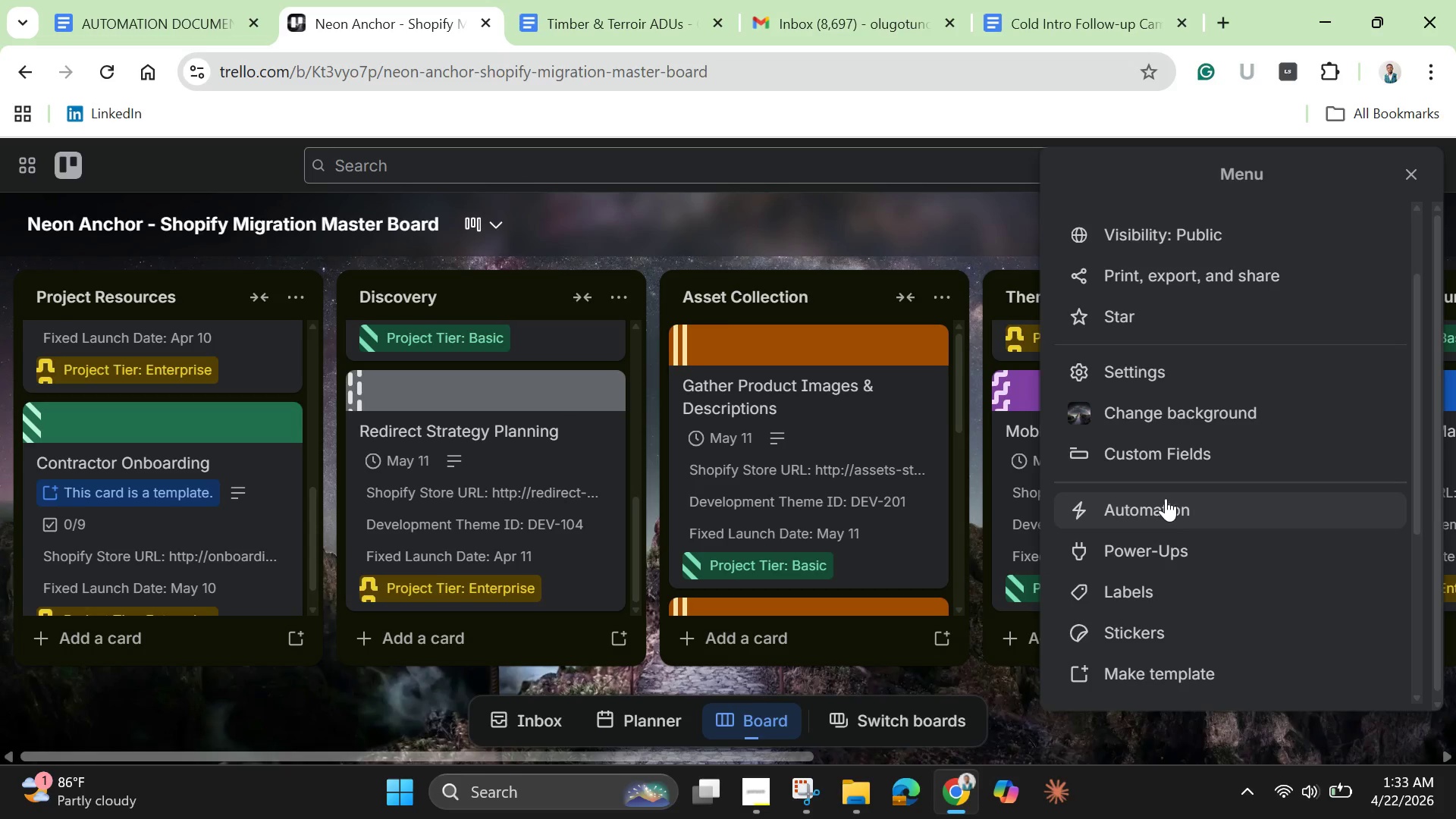 
left_click([1166, 497])
 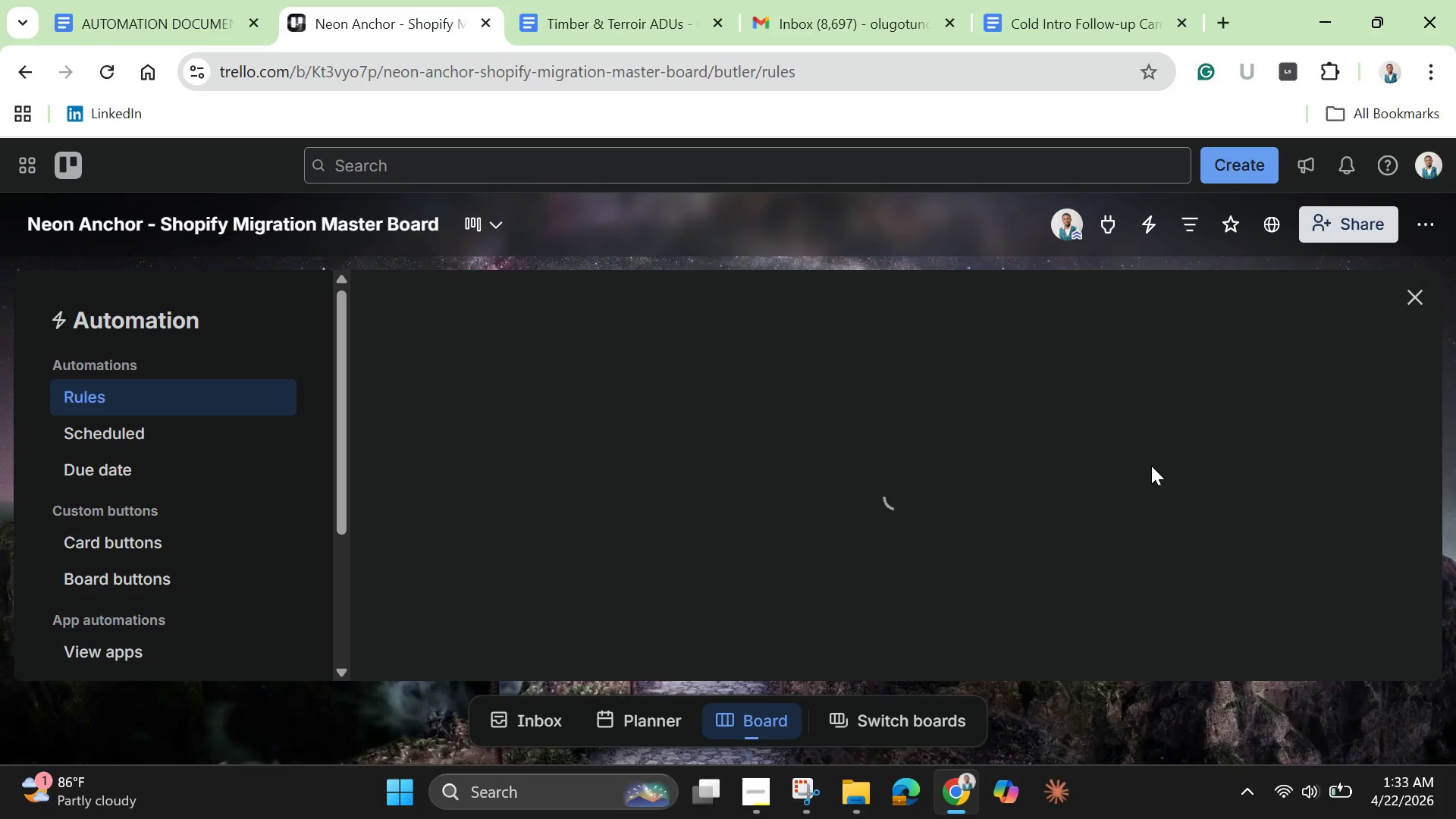 
wait(8.38)
 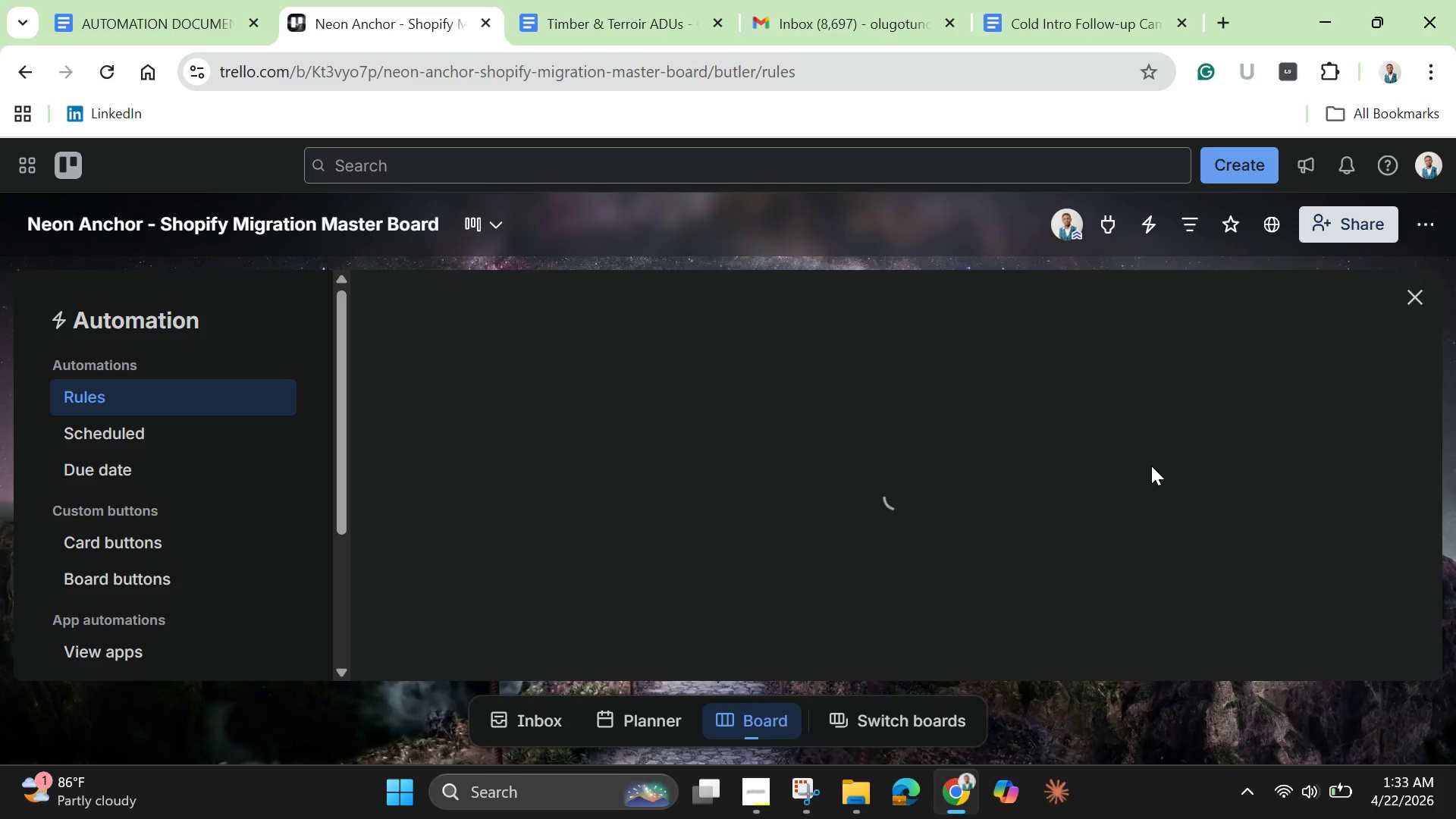 
left_click([1013, 338])
 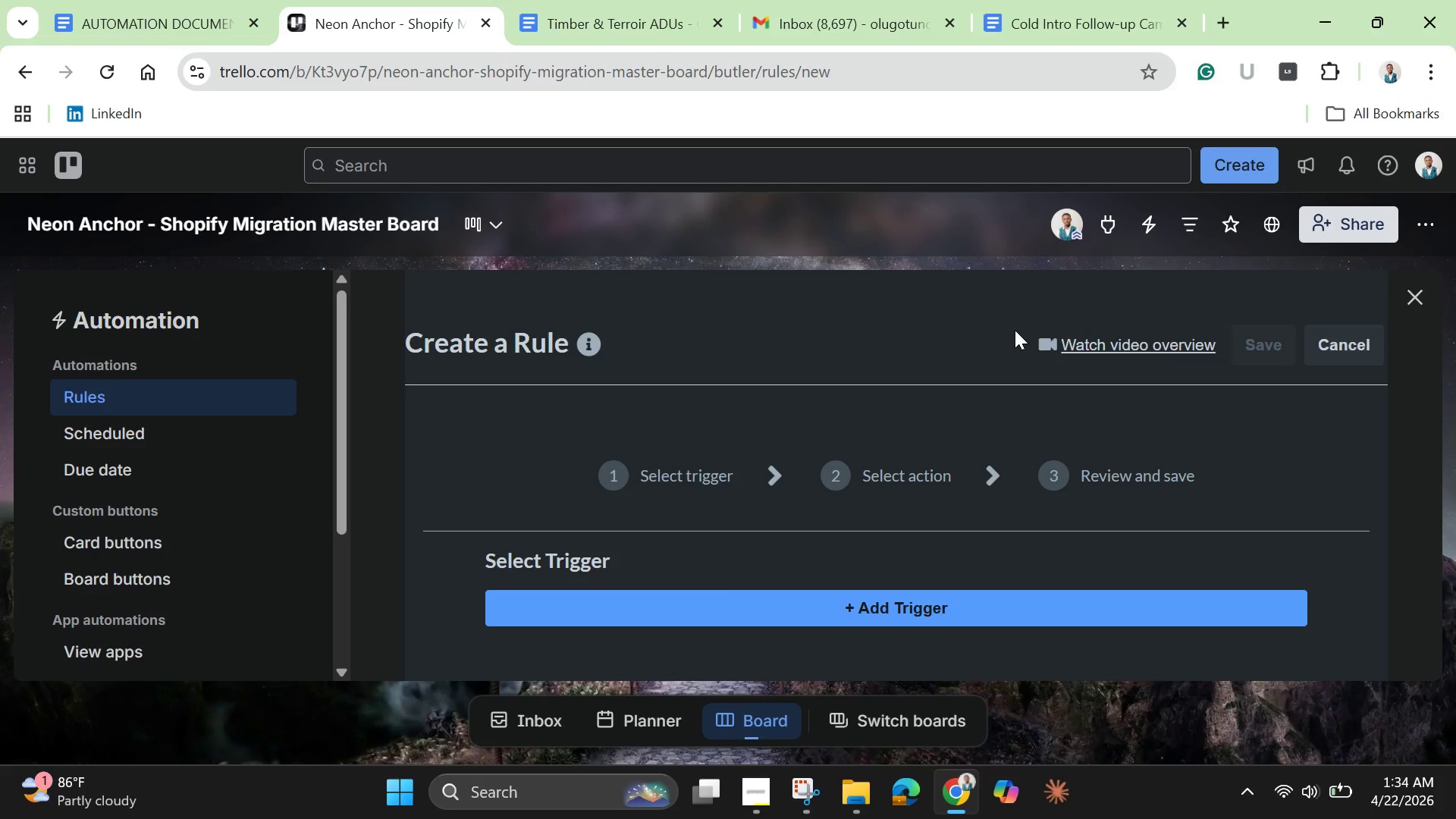 
wait(17.66)
 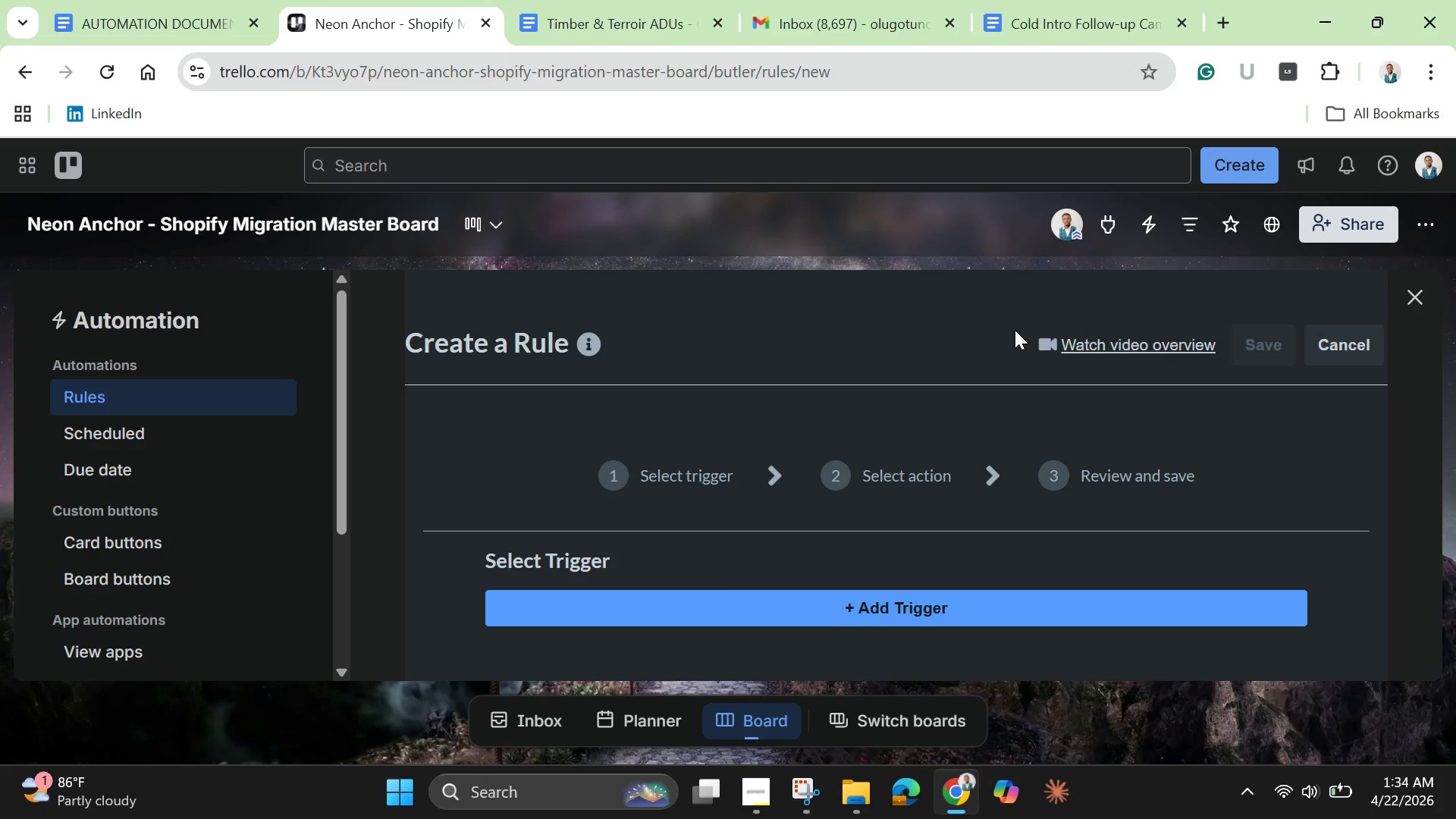 
left_click([856, 603])
 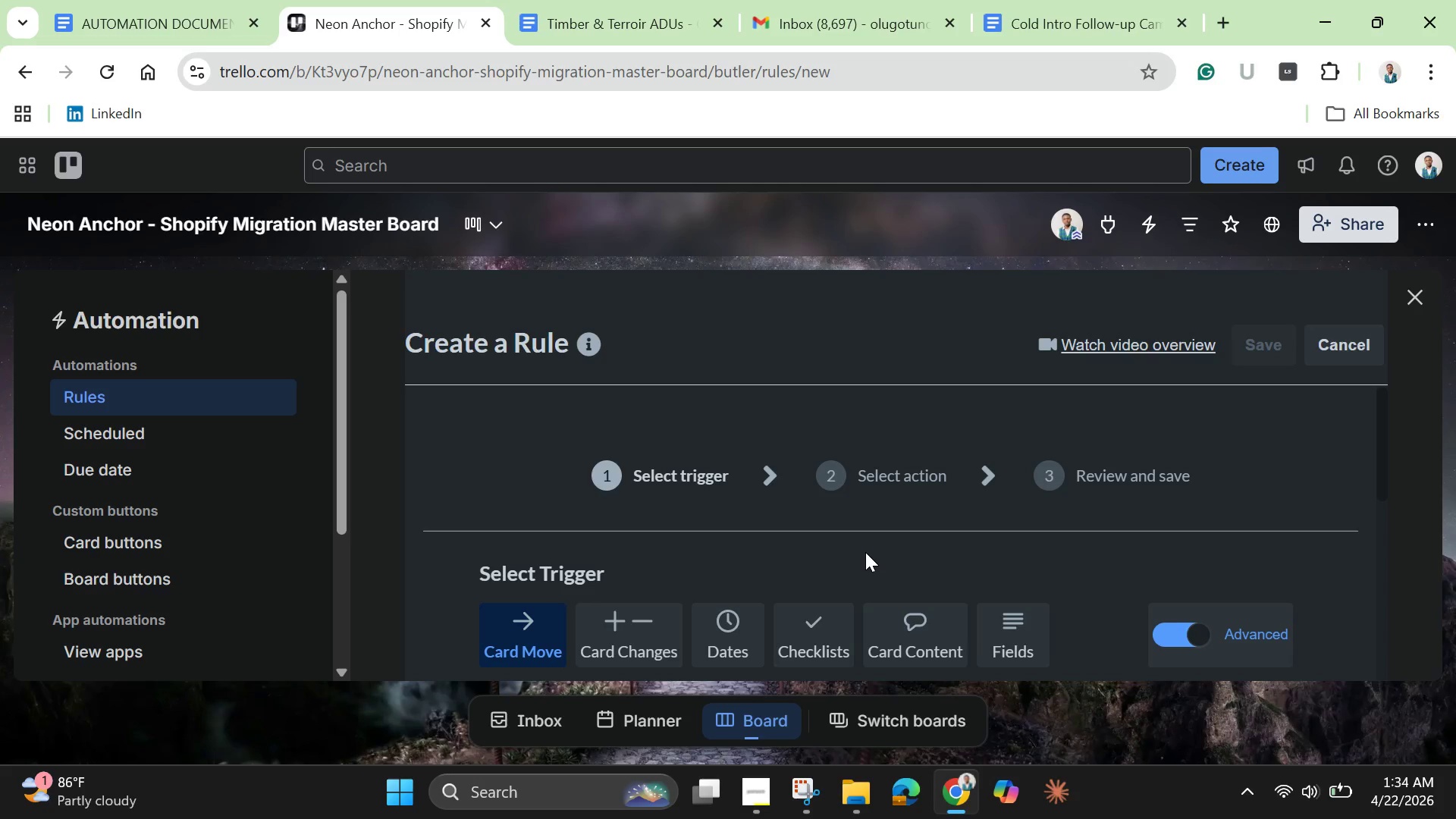 
wait(16.41)
 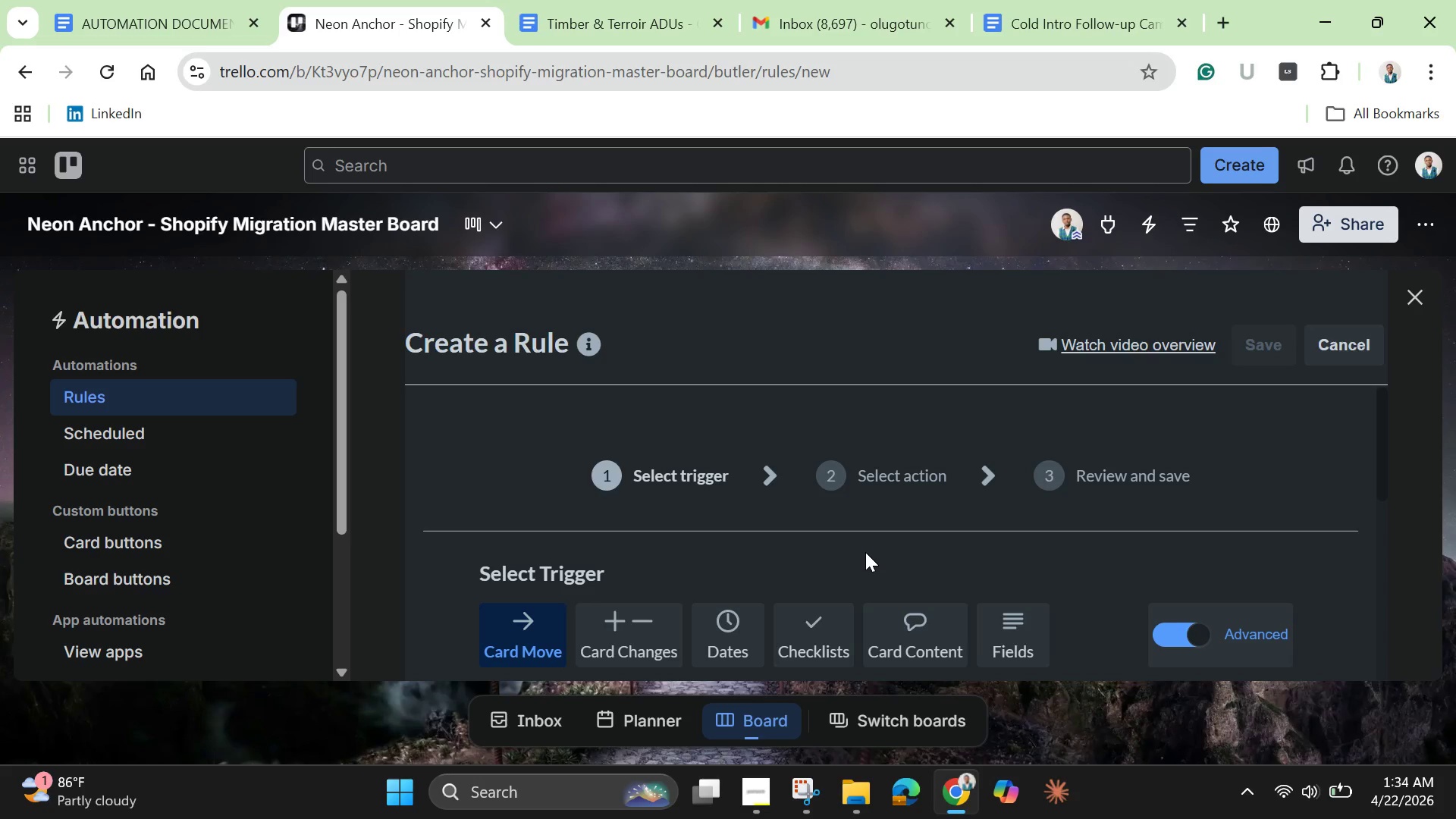 
scroll: coordinate [849, 569], scroll_direction: down, amount: 3.0
 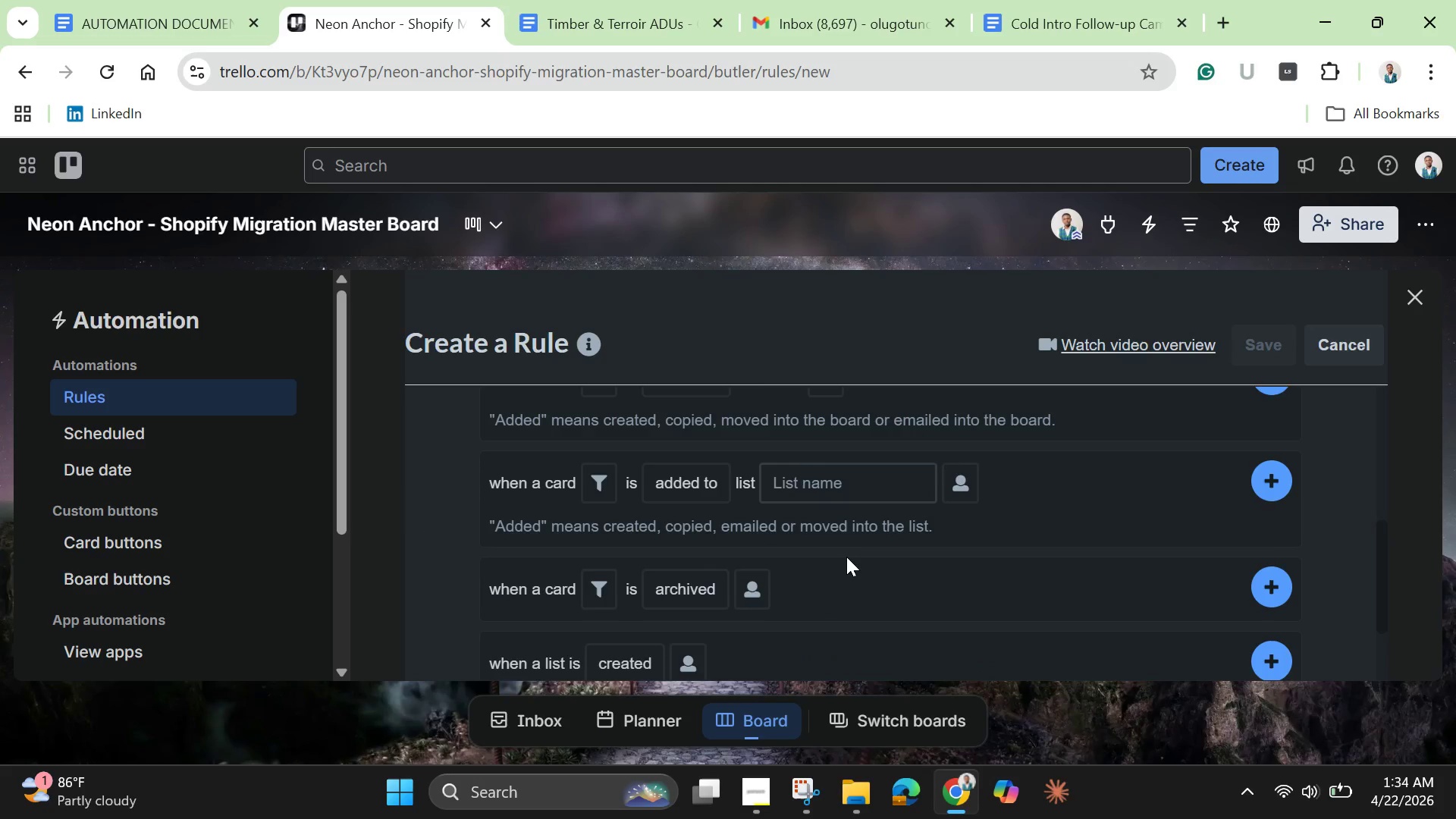 
scroll: coordinate [846, 557], scroll_direction: up, amount: 1.0
 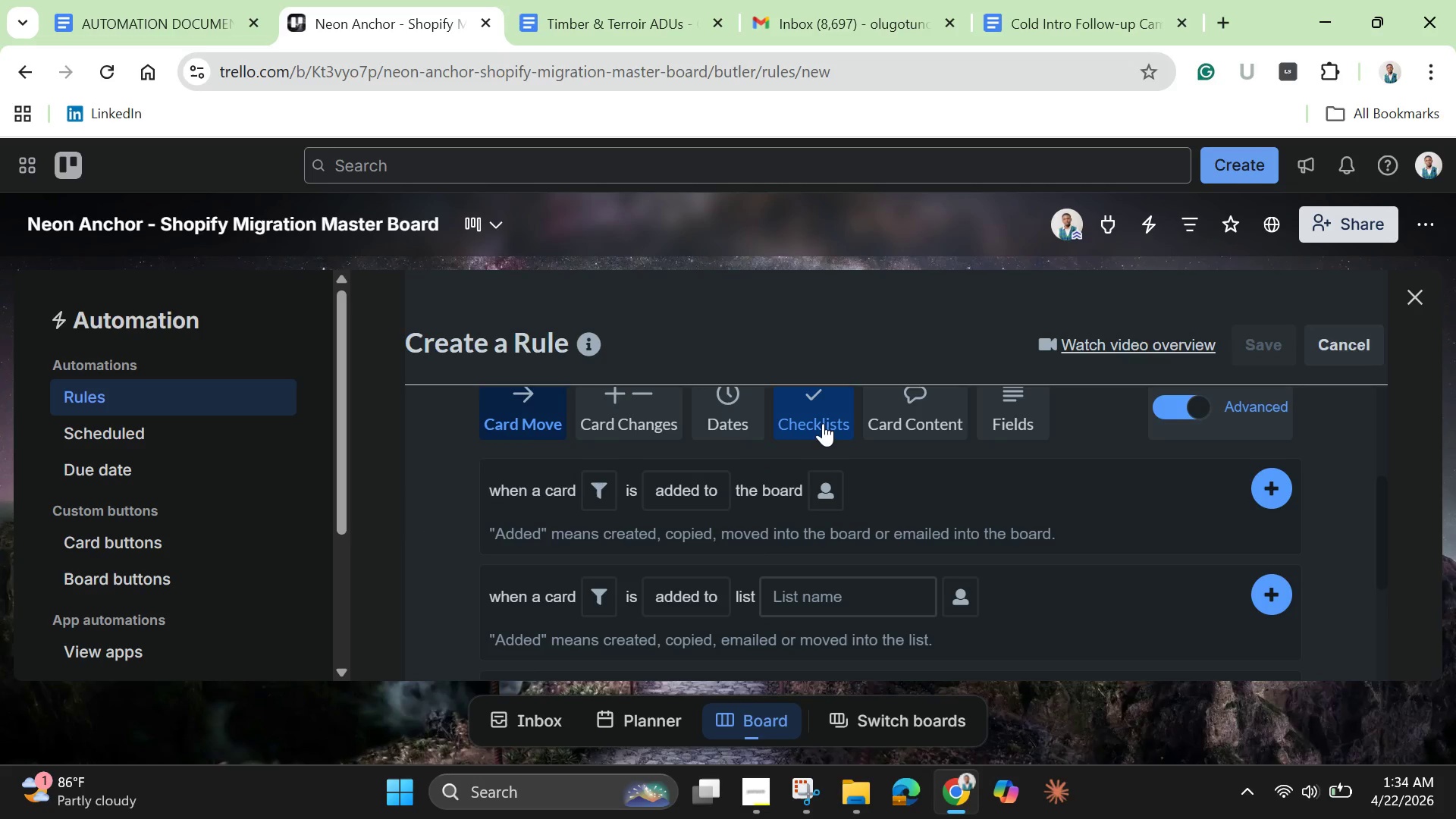 
left_click([823, 423])
 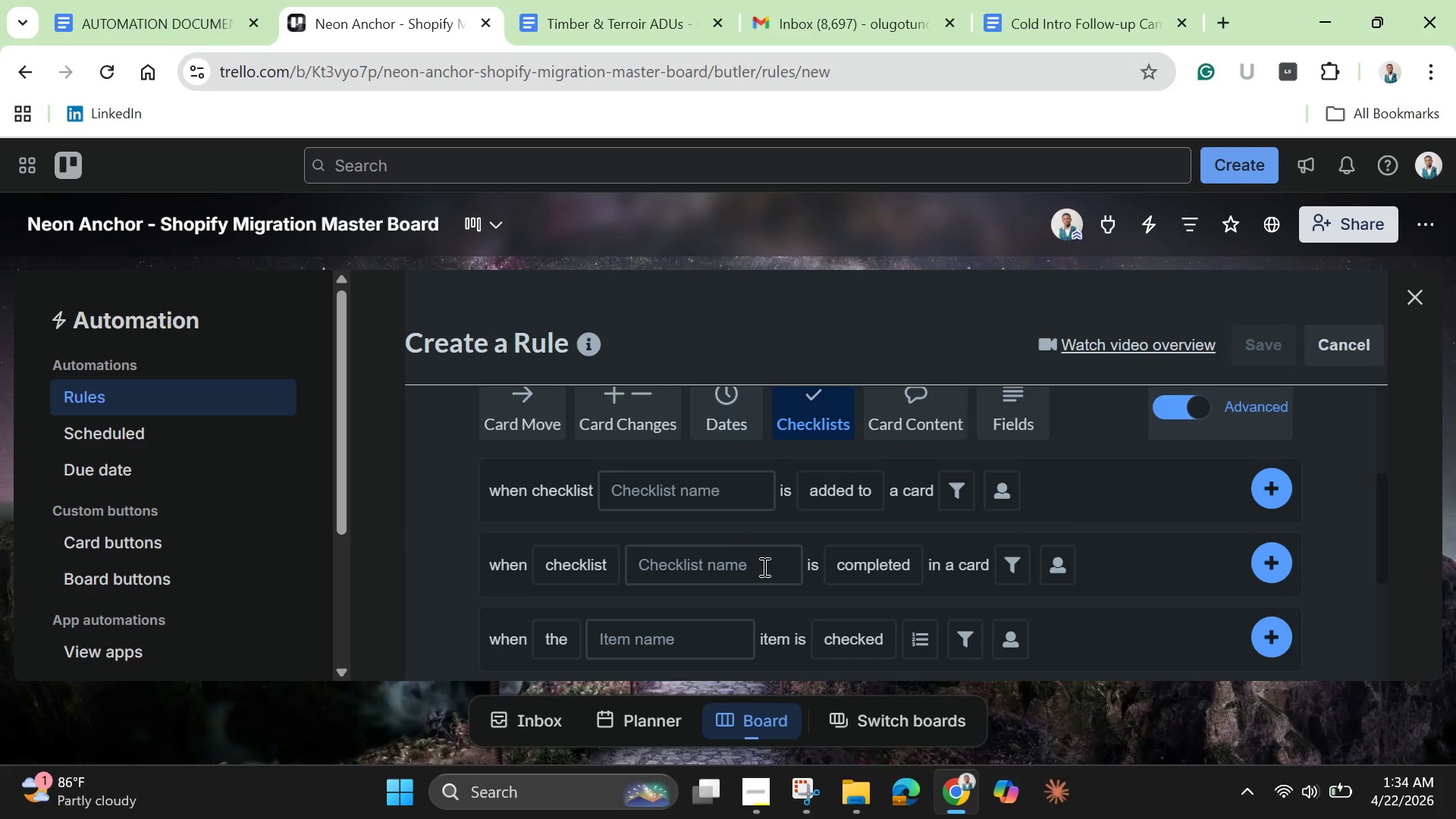 
left_click([763, 566])
 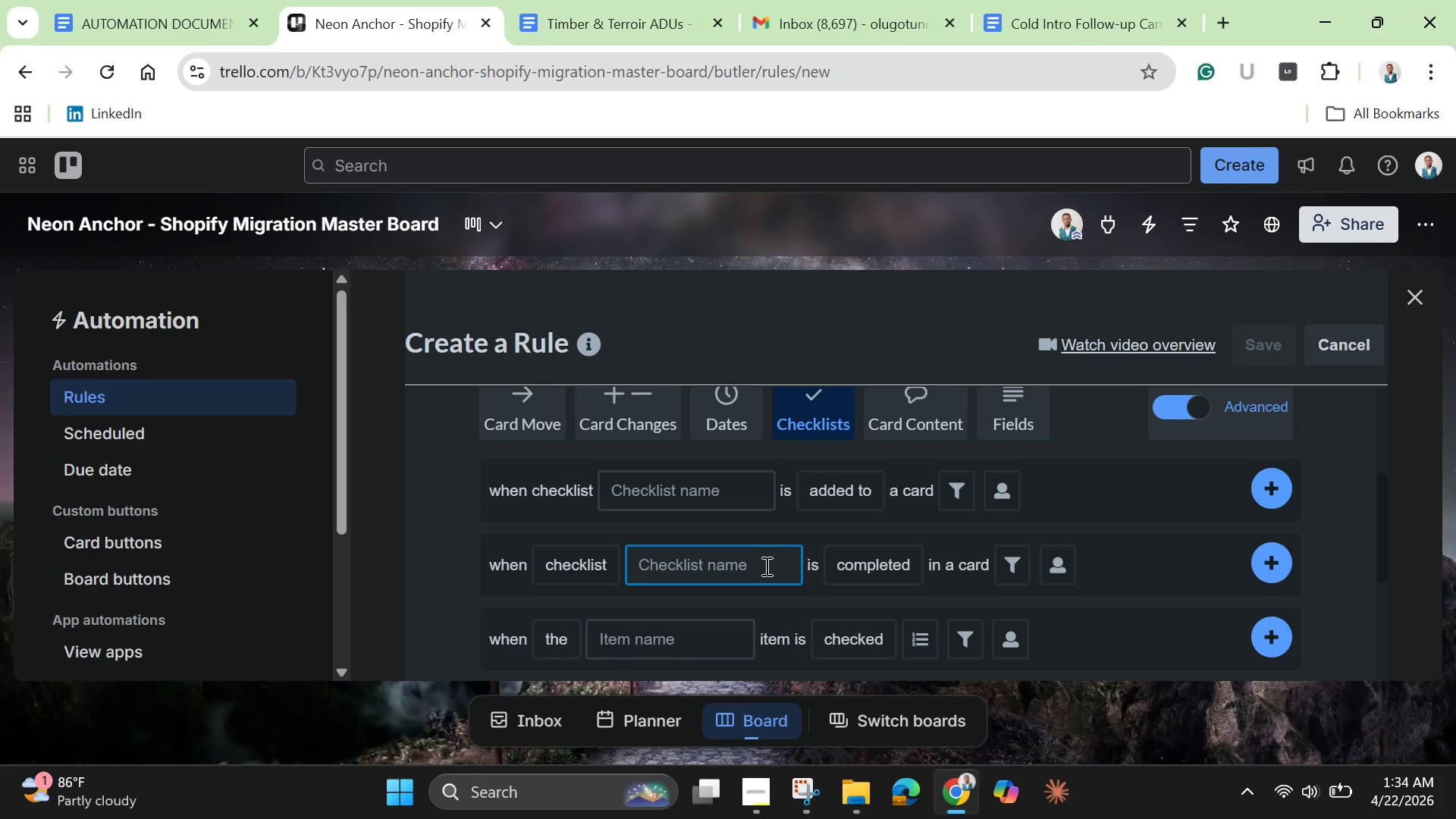 
wait(5.05)
 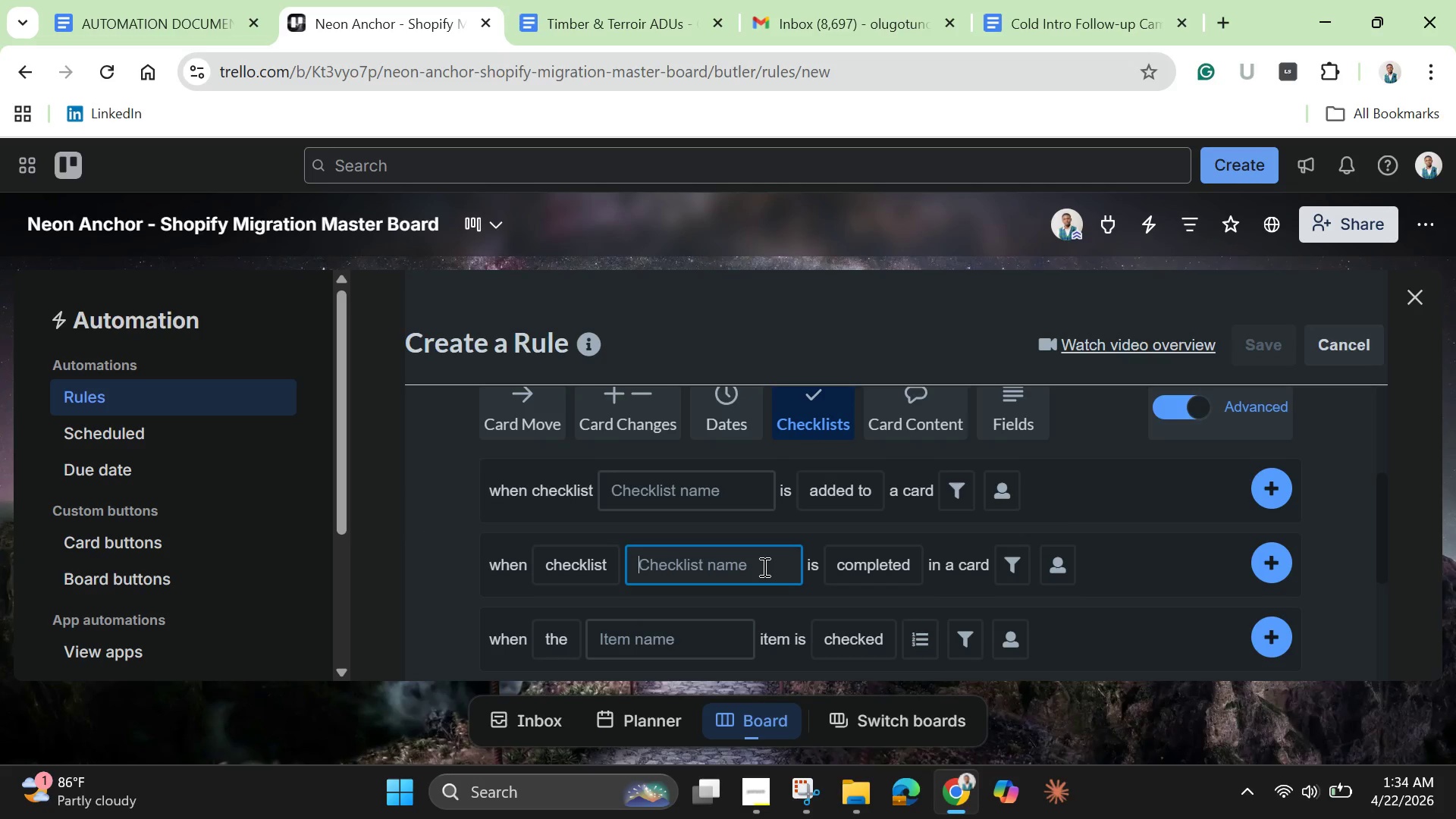 
type(Dev )
 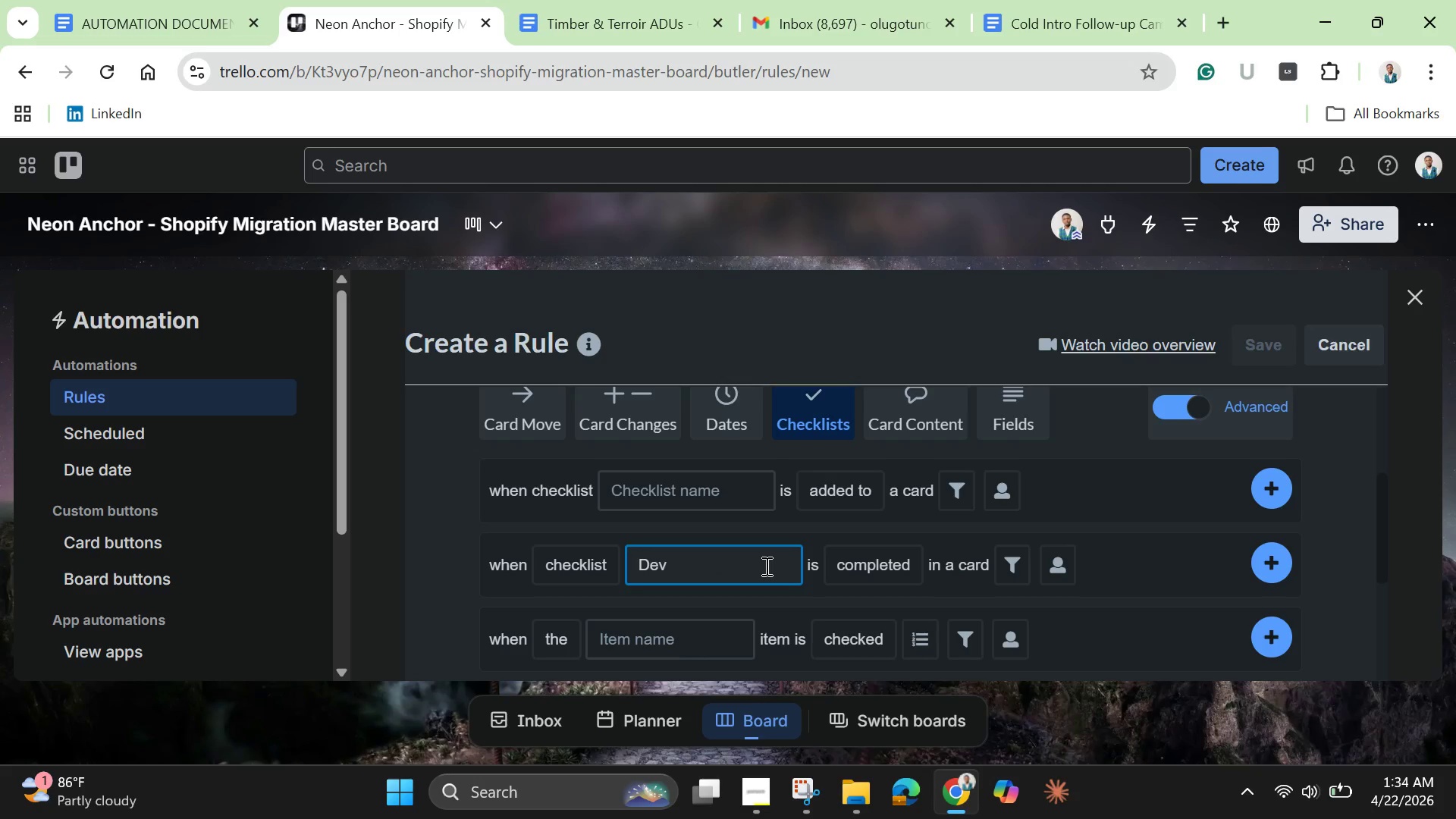 
type(Completion)
 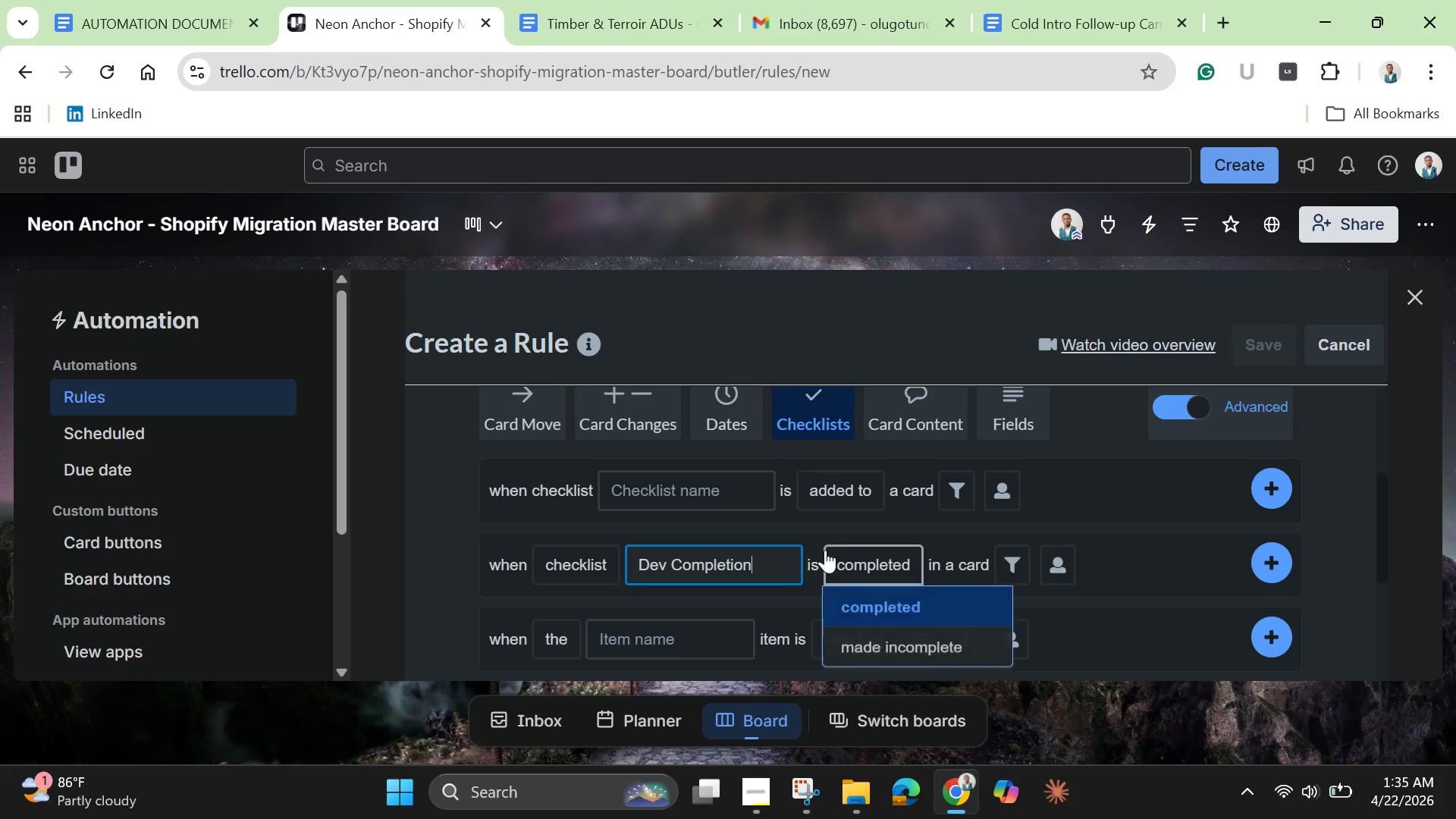 
wait(6.2)
 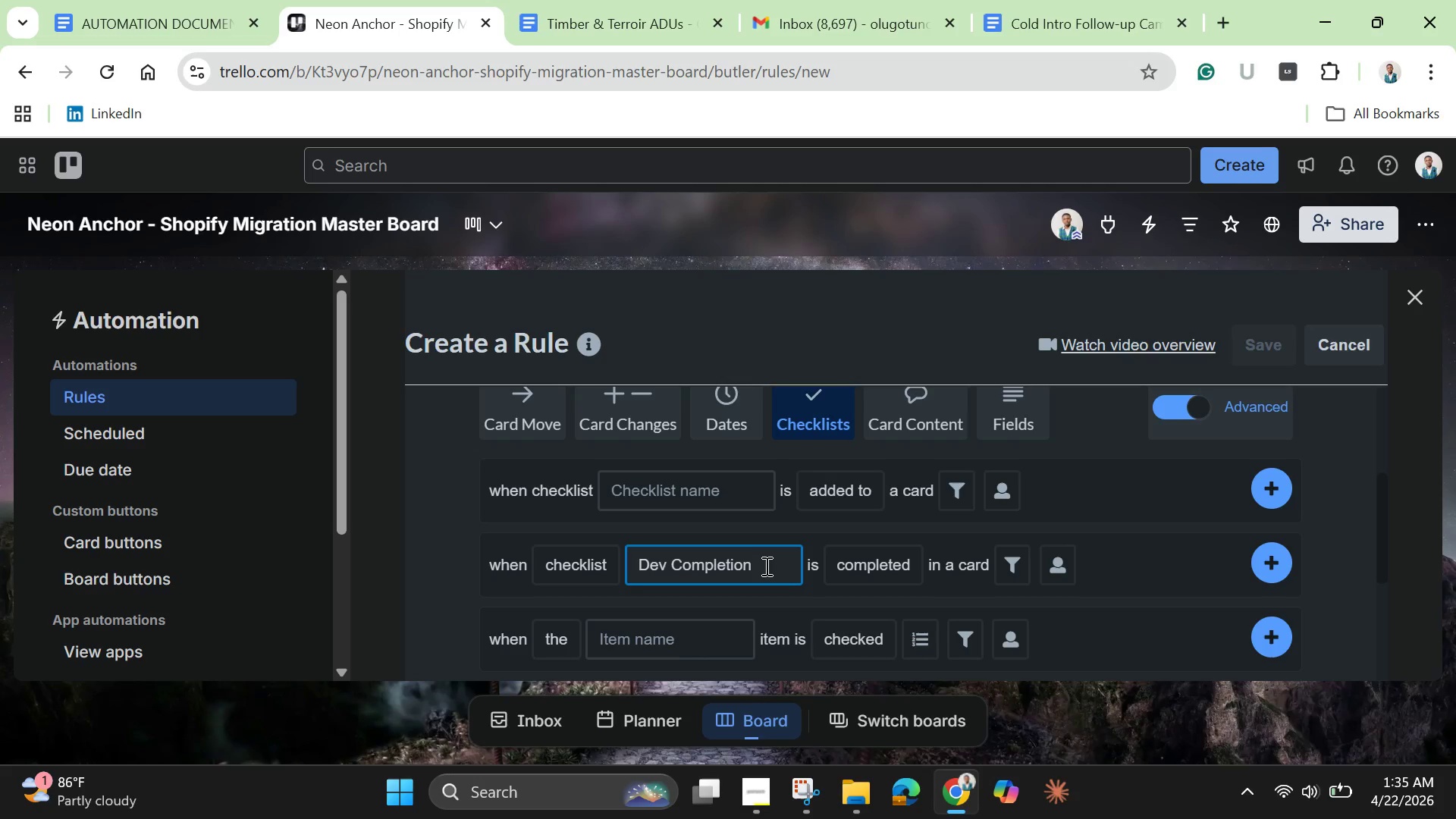 
left_click([854, 570])
 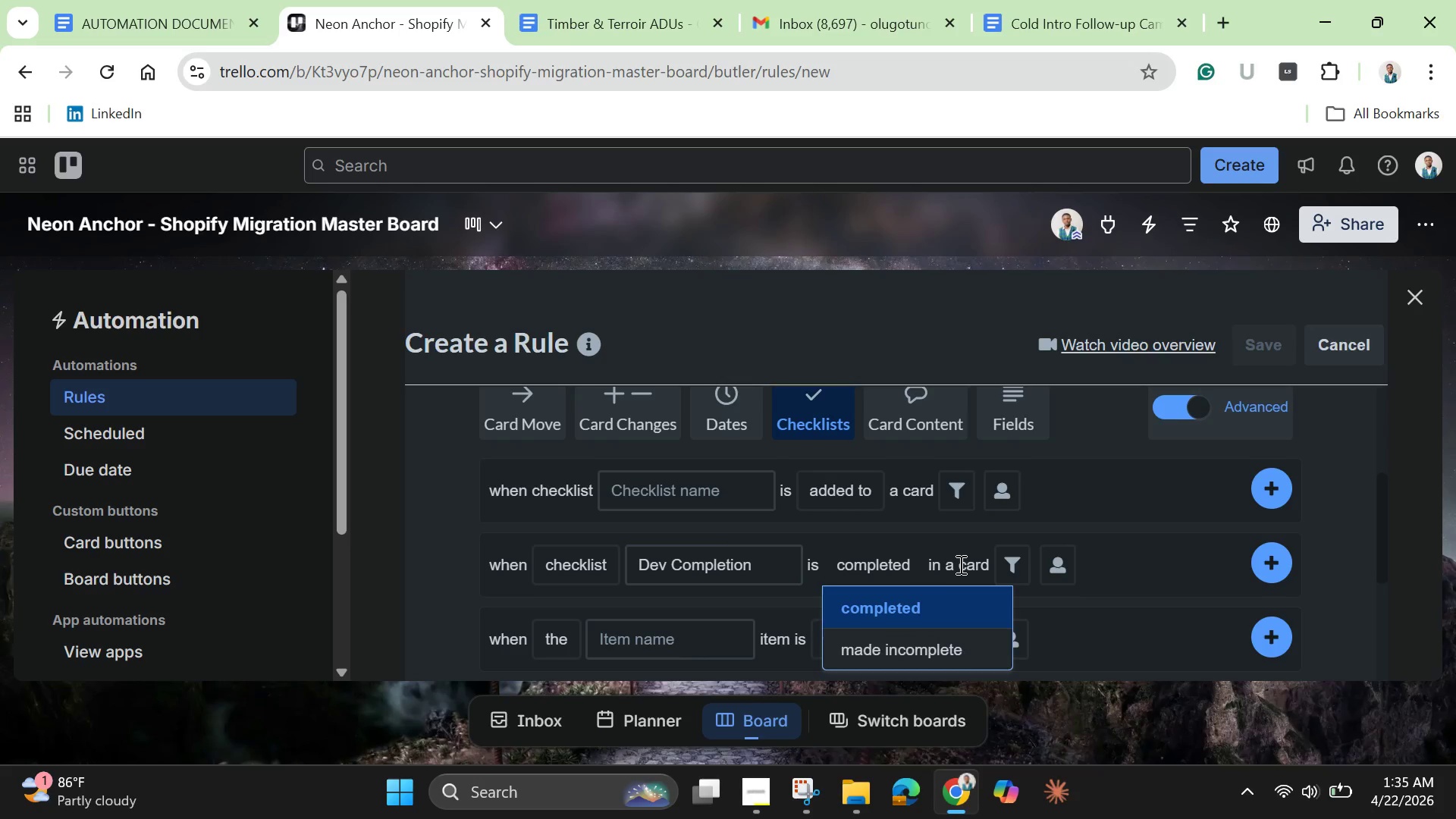 
left_click([1019, 567])
 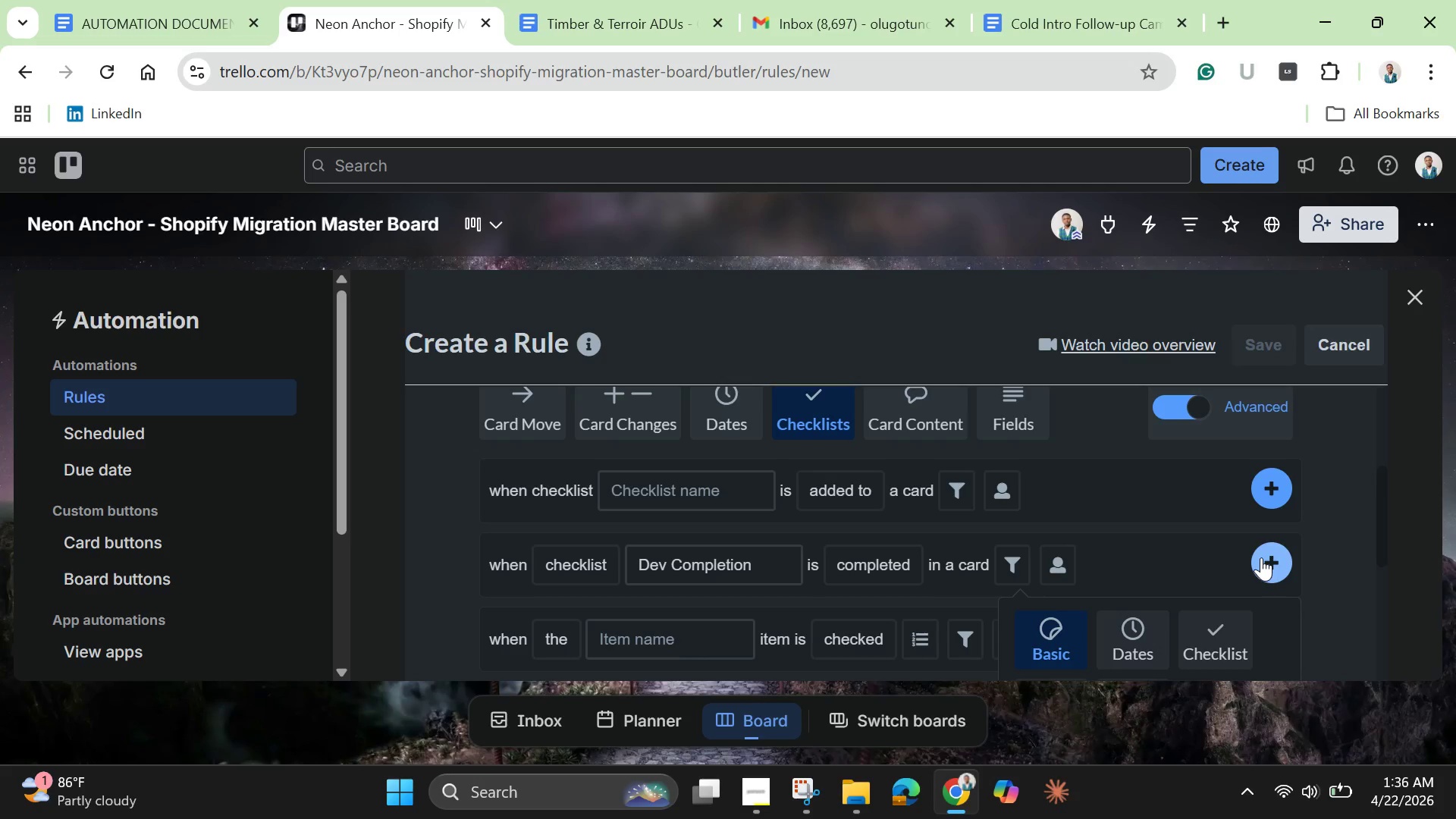 
wait(56.39)
 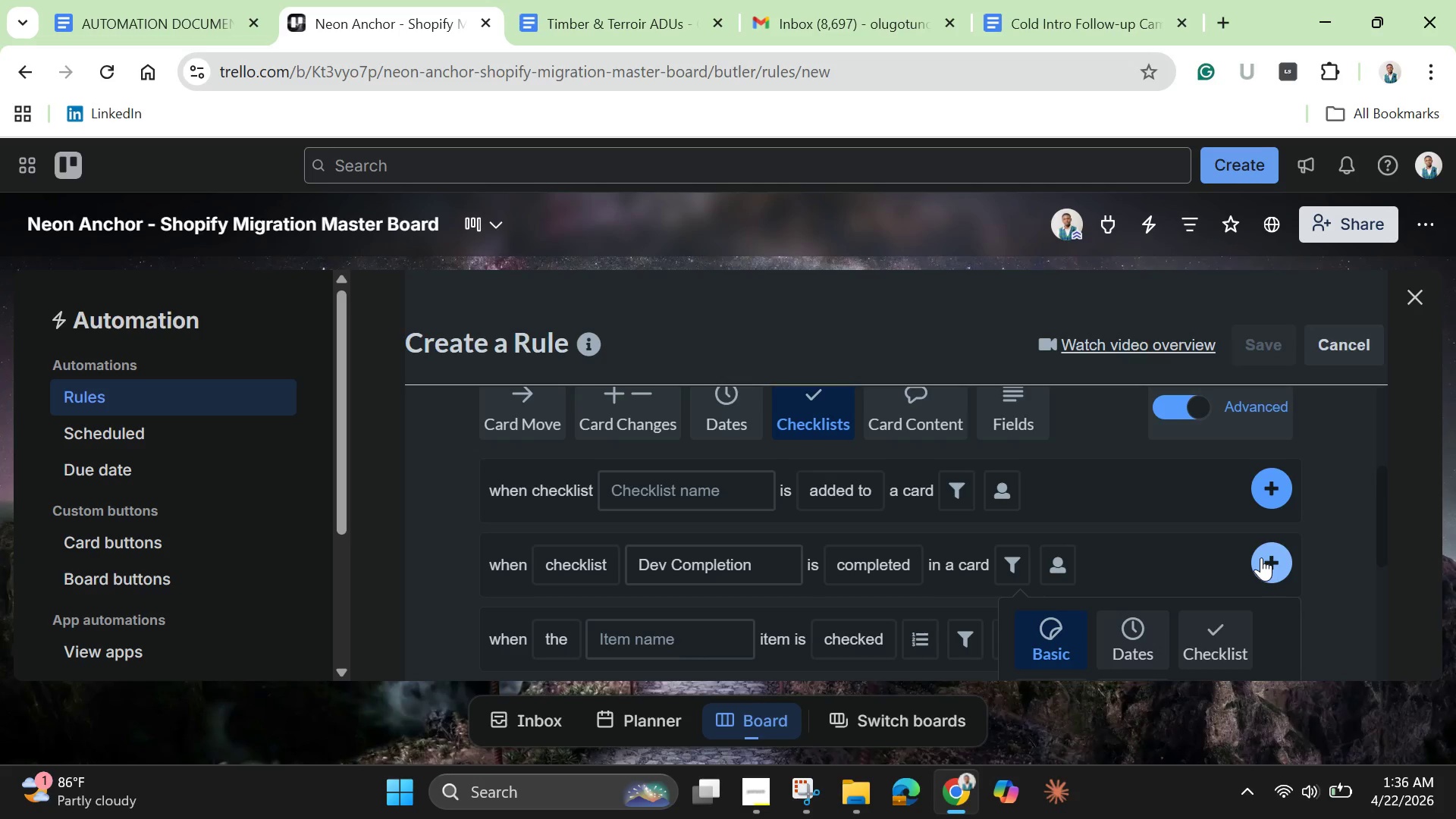 
scroll: coordinate [1195, 559], scroll_direction: down, amount: 2.0
 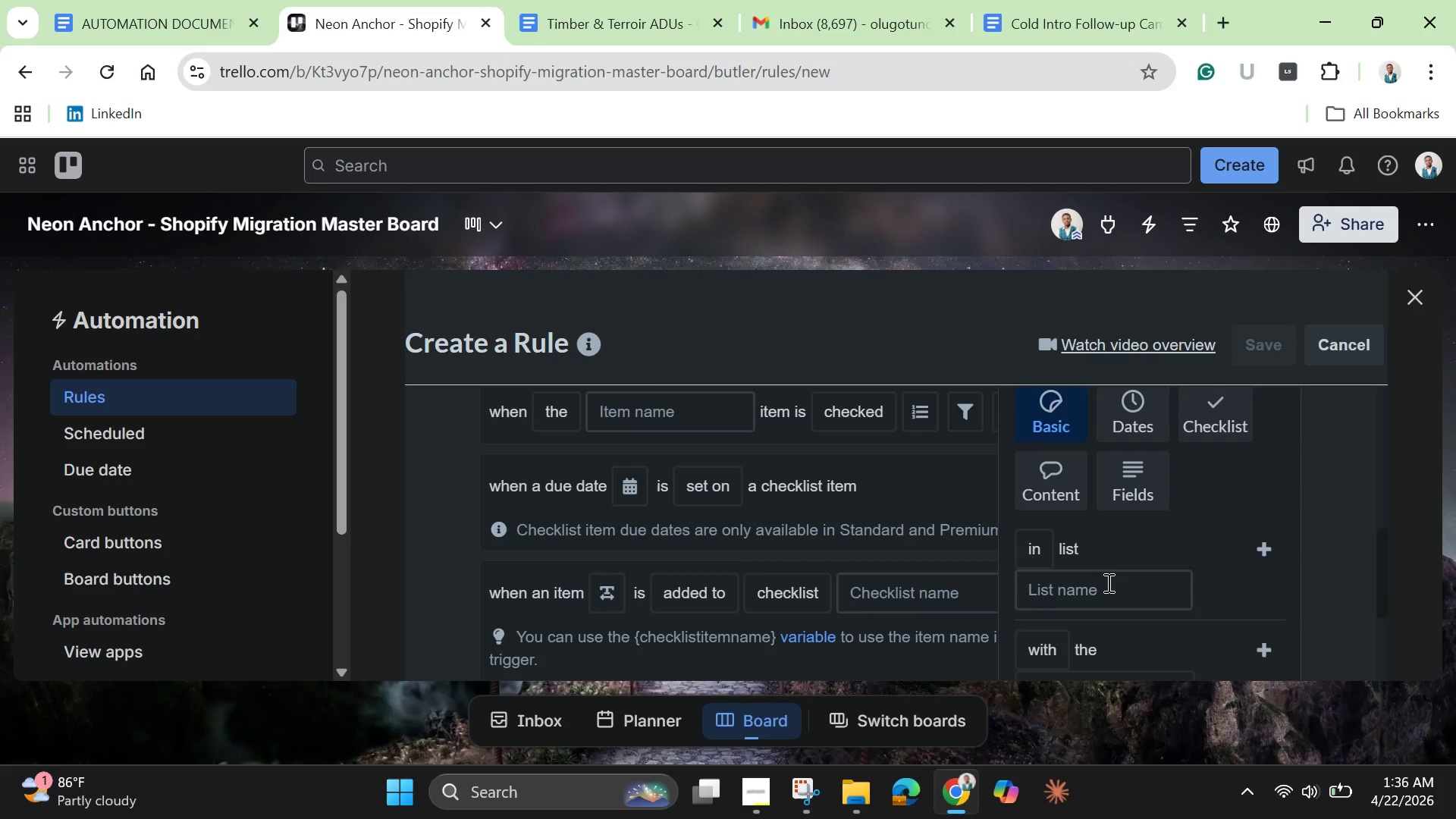 
left_click([1107, 582])
 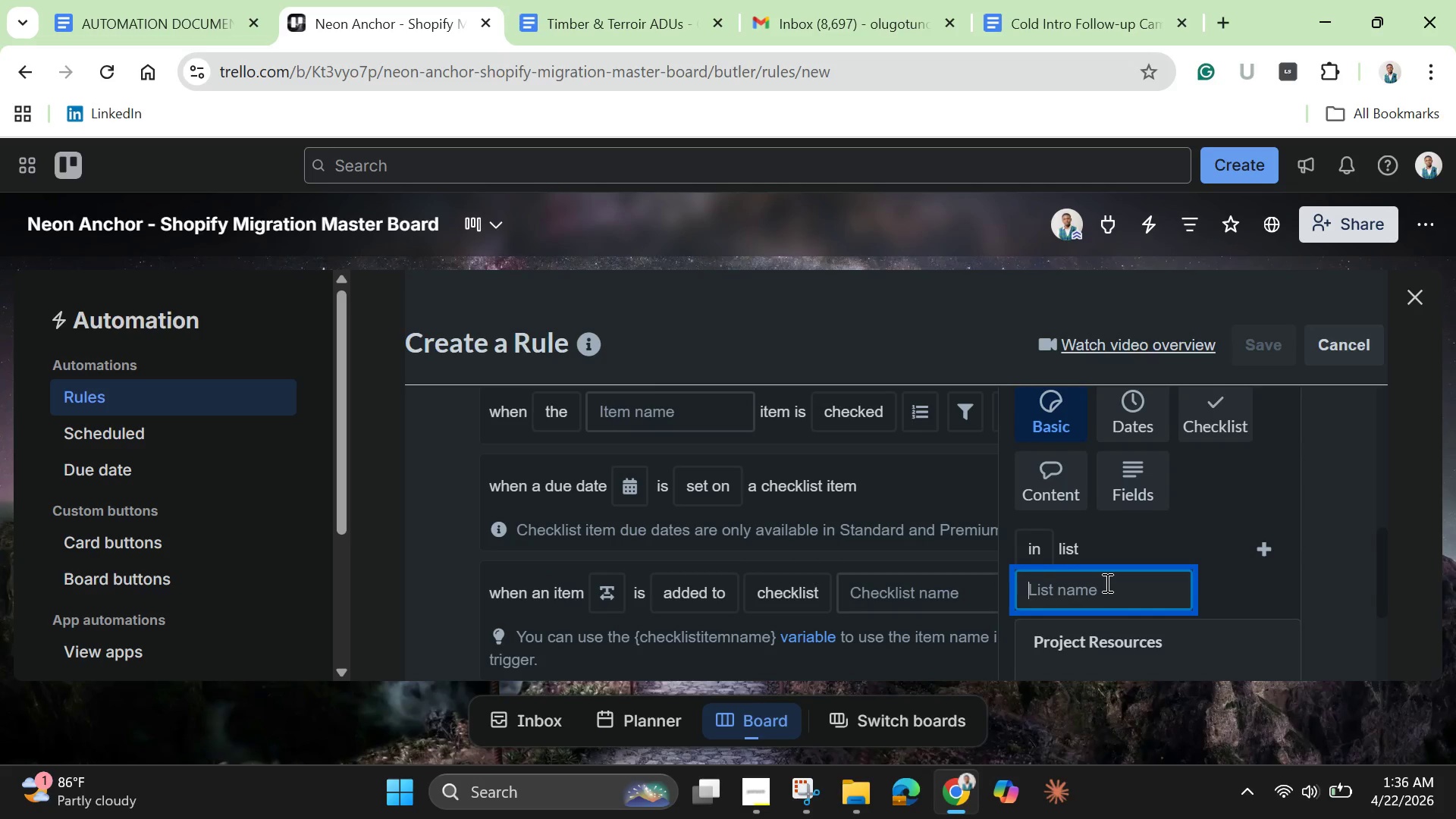 
scroll: coordinate [1100, 591], scroll_direction: down, amount: 5.0
 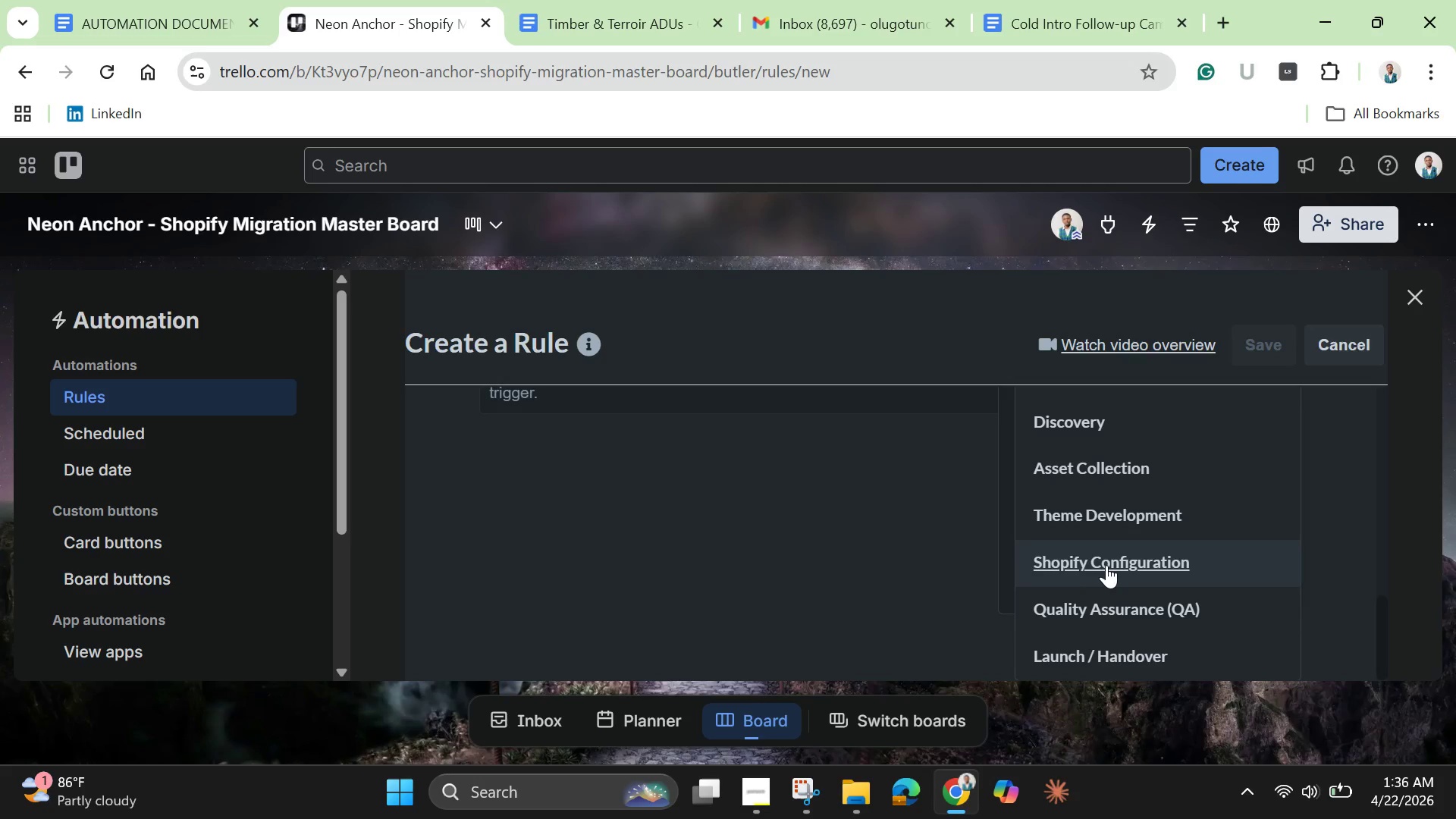 
wait(5.52)
 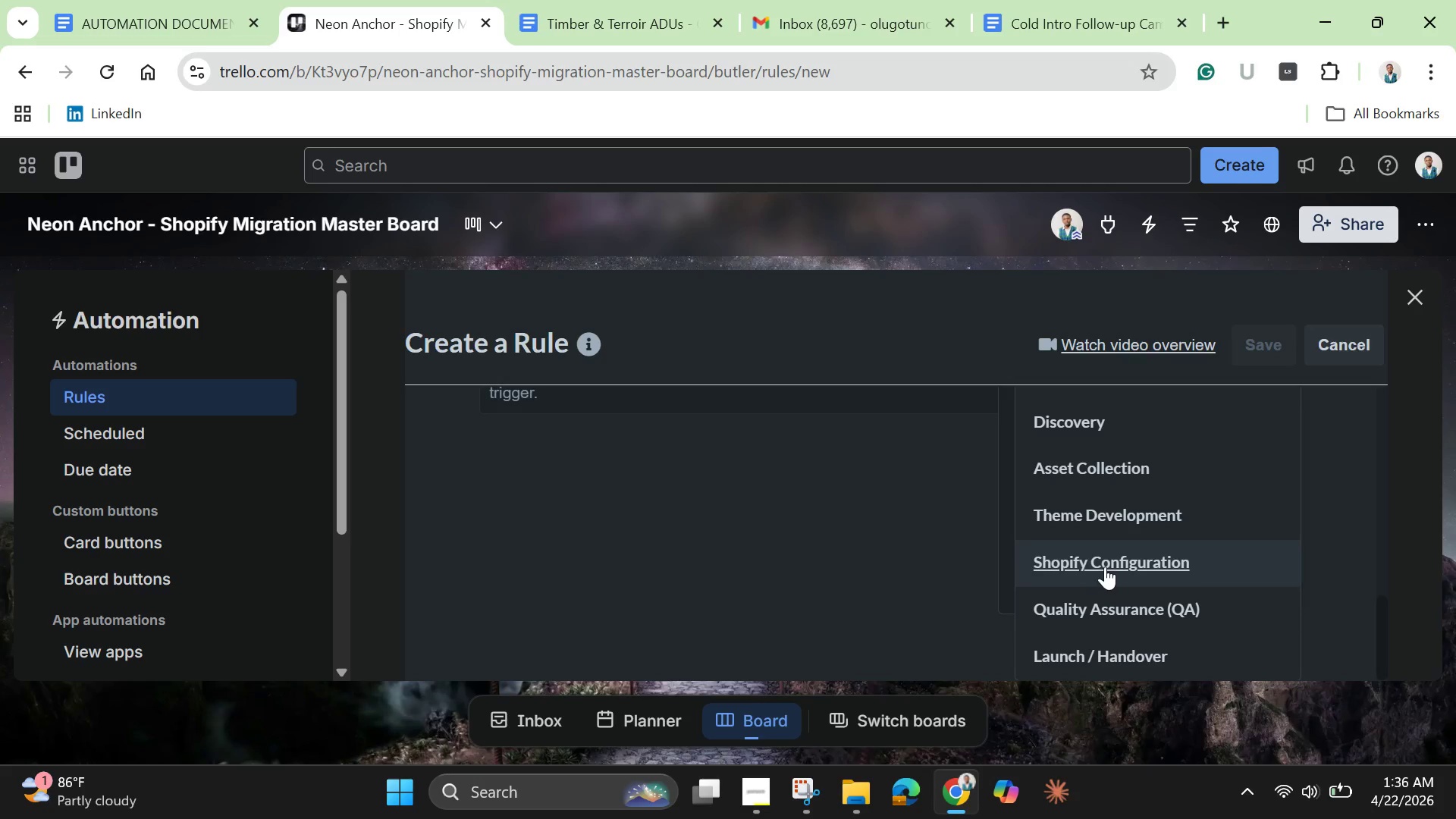 
scroll: coordinate [1106, 565], scroll_direction: up, amount: 2.0
 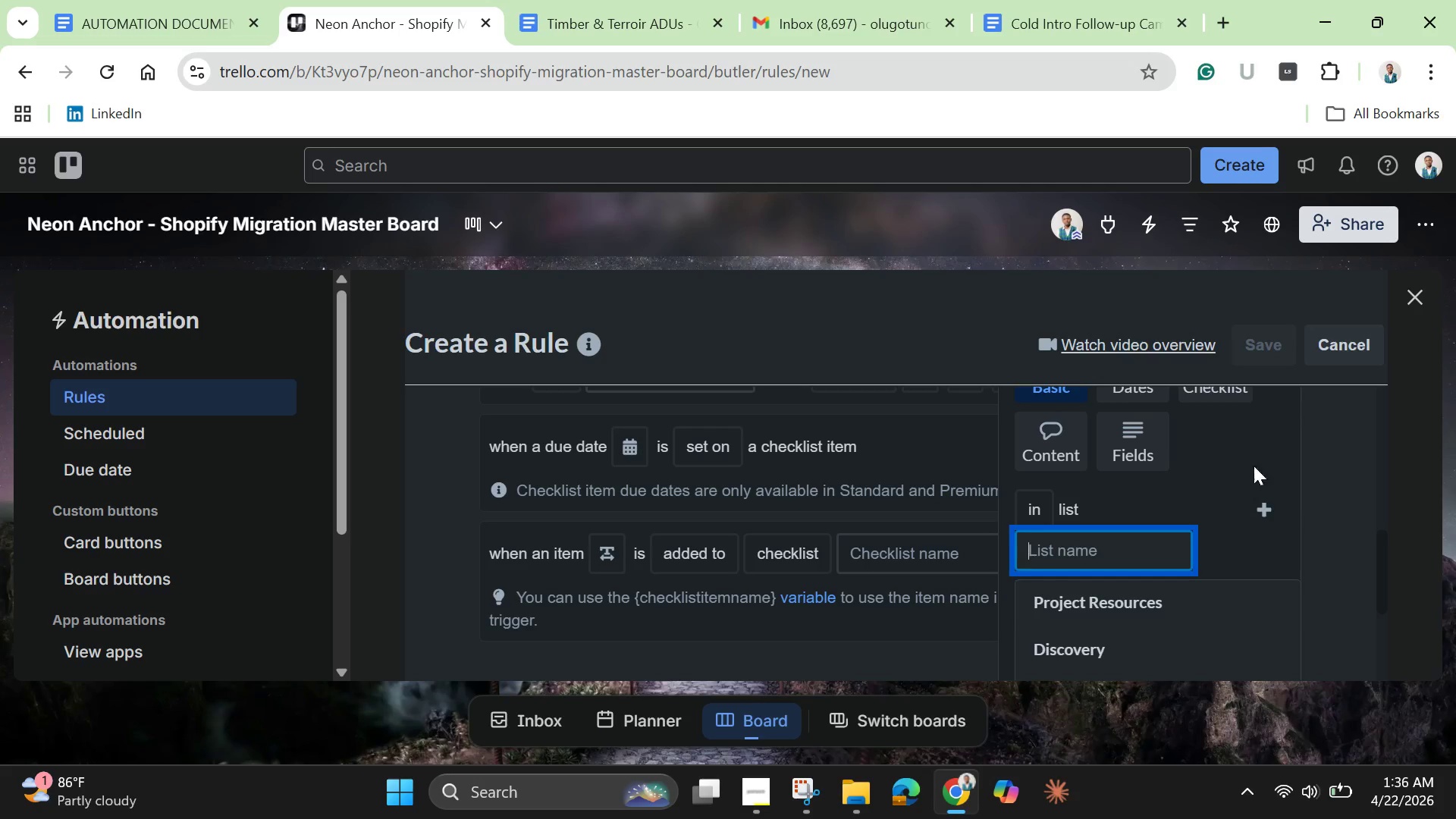 
left_click([1273, 439])
 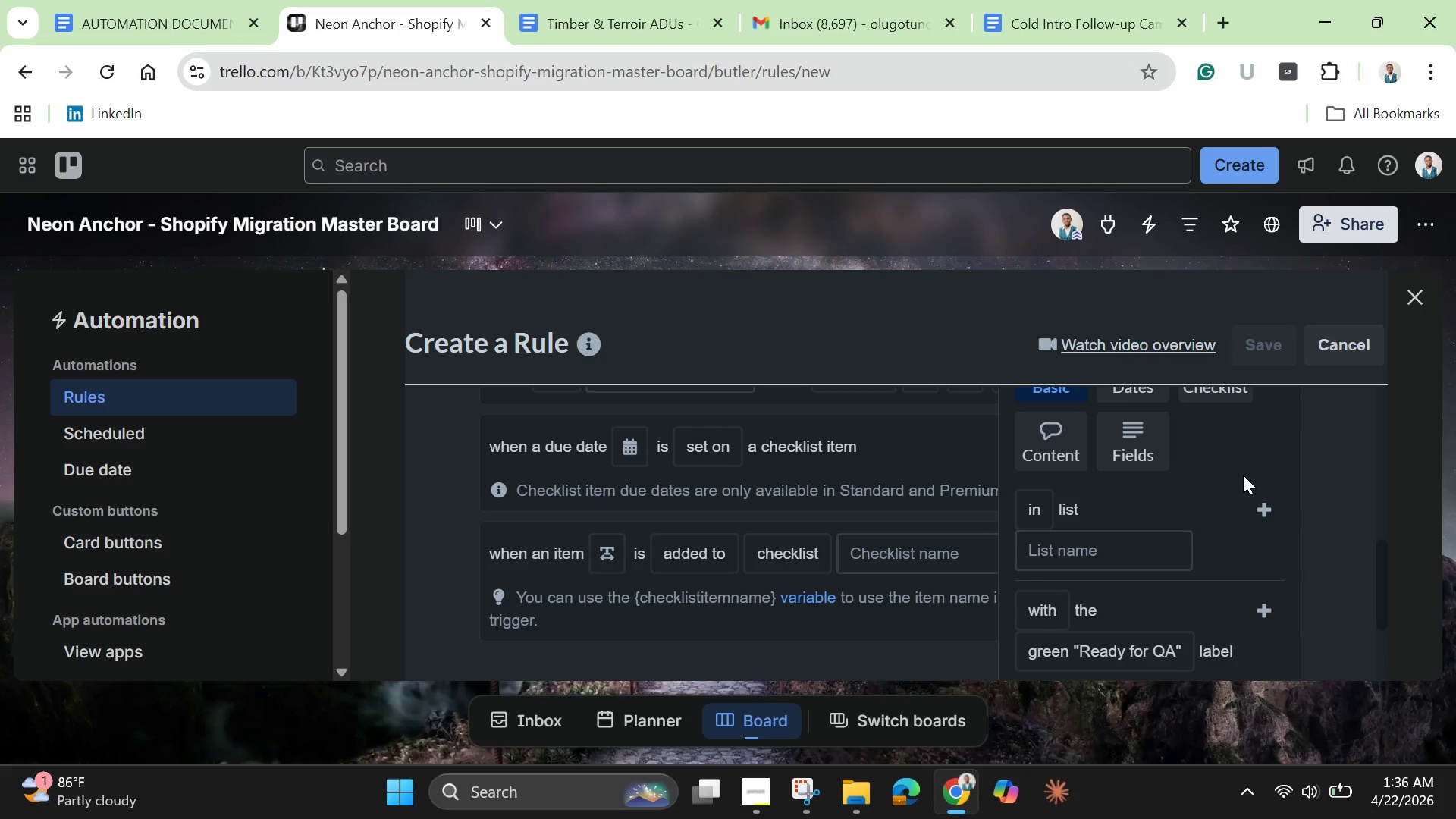 
scroll: coordinate [1243, 475], scroll_direction: up, amount: 2.0
 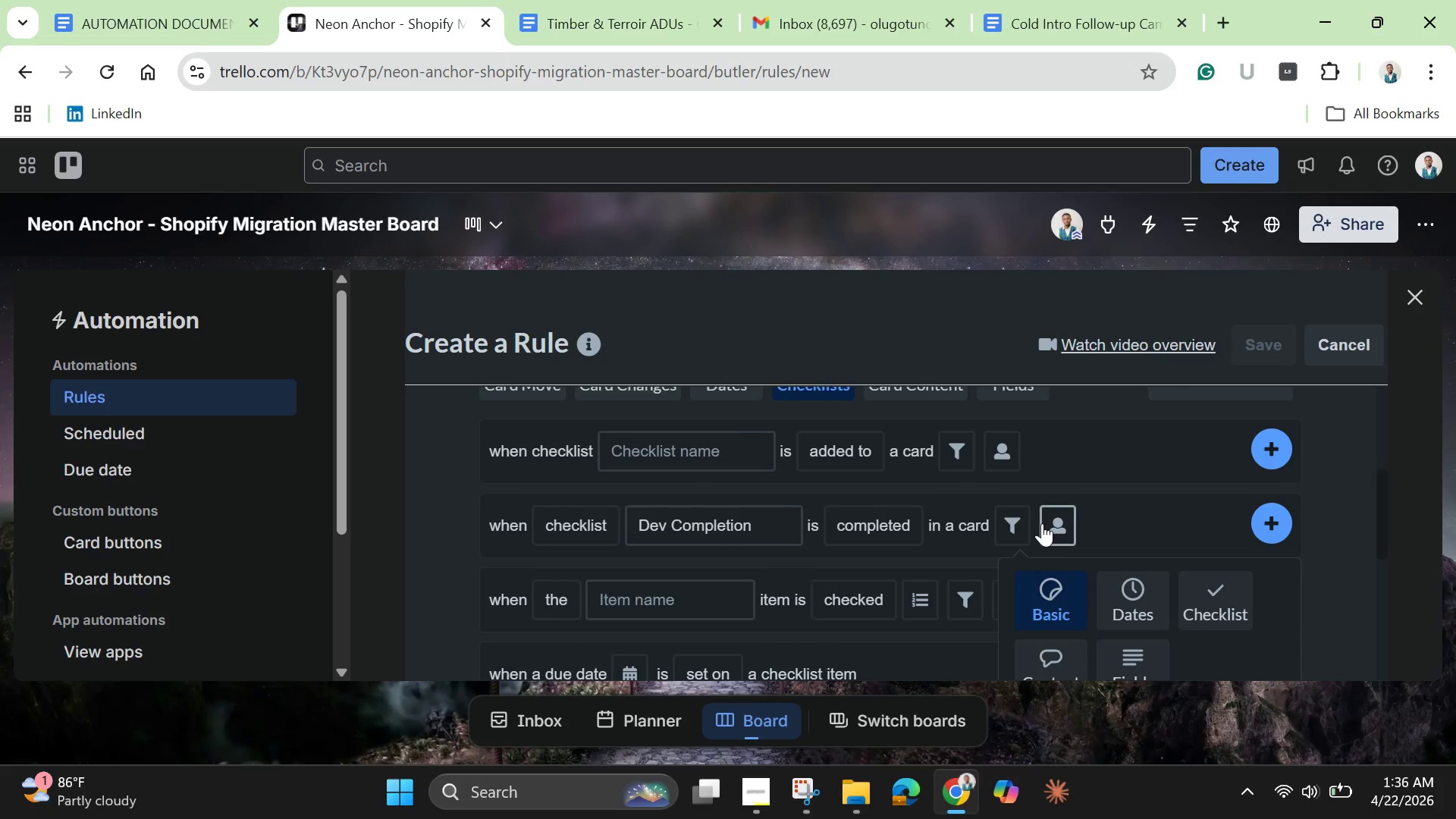 
wait(8.8)
 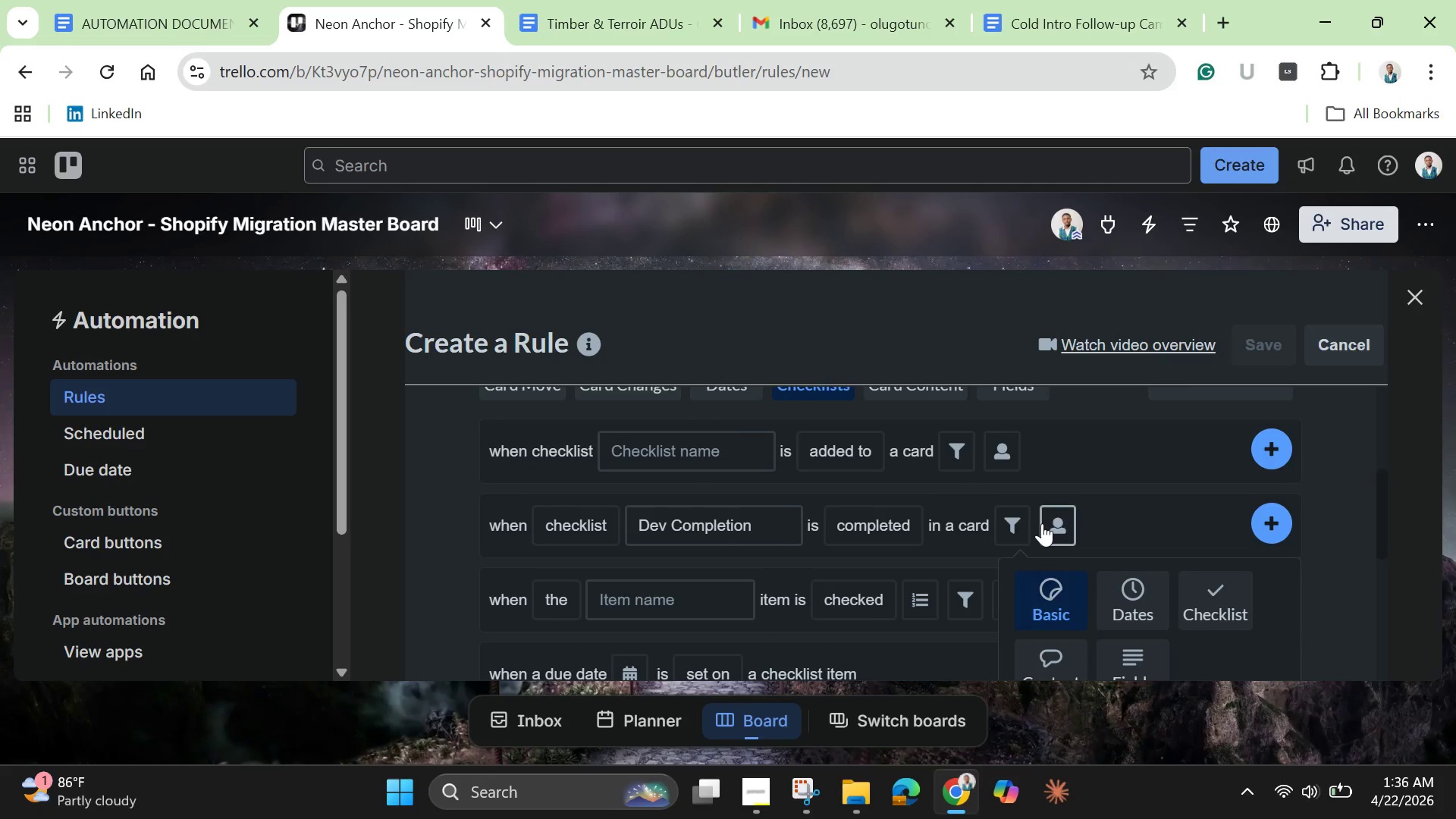 
left_click([1276, 516])
 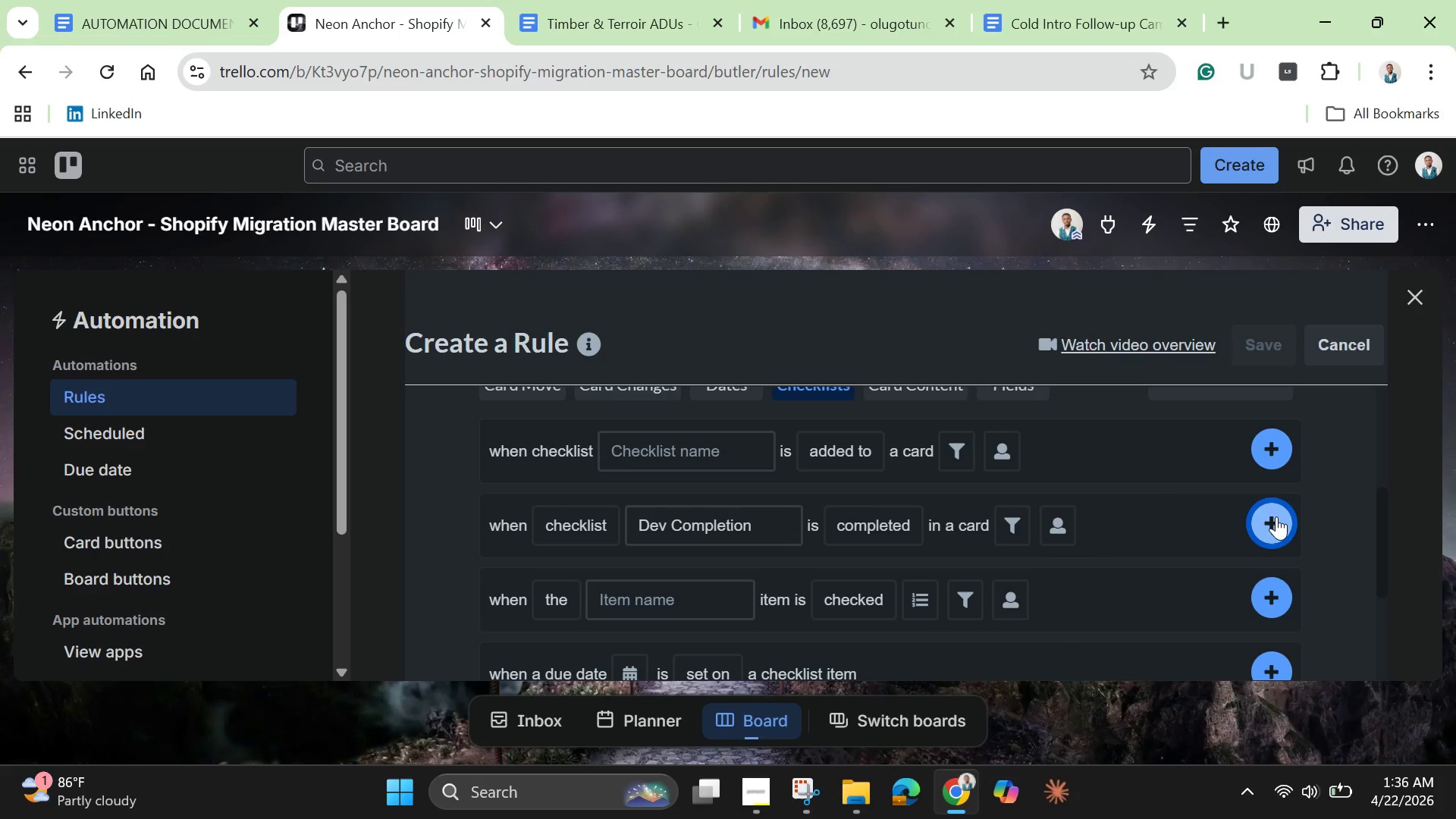 
wait(25.08)
 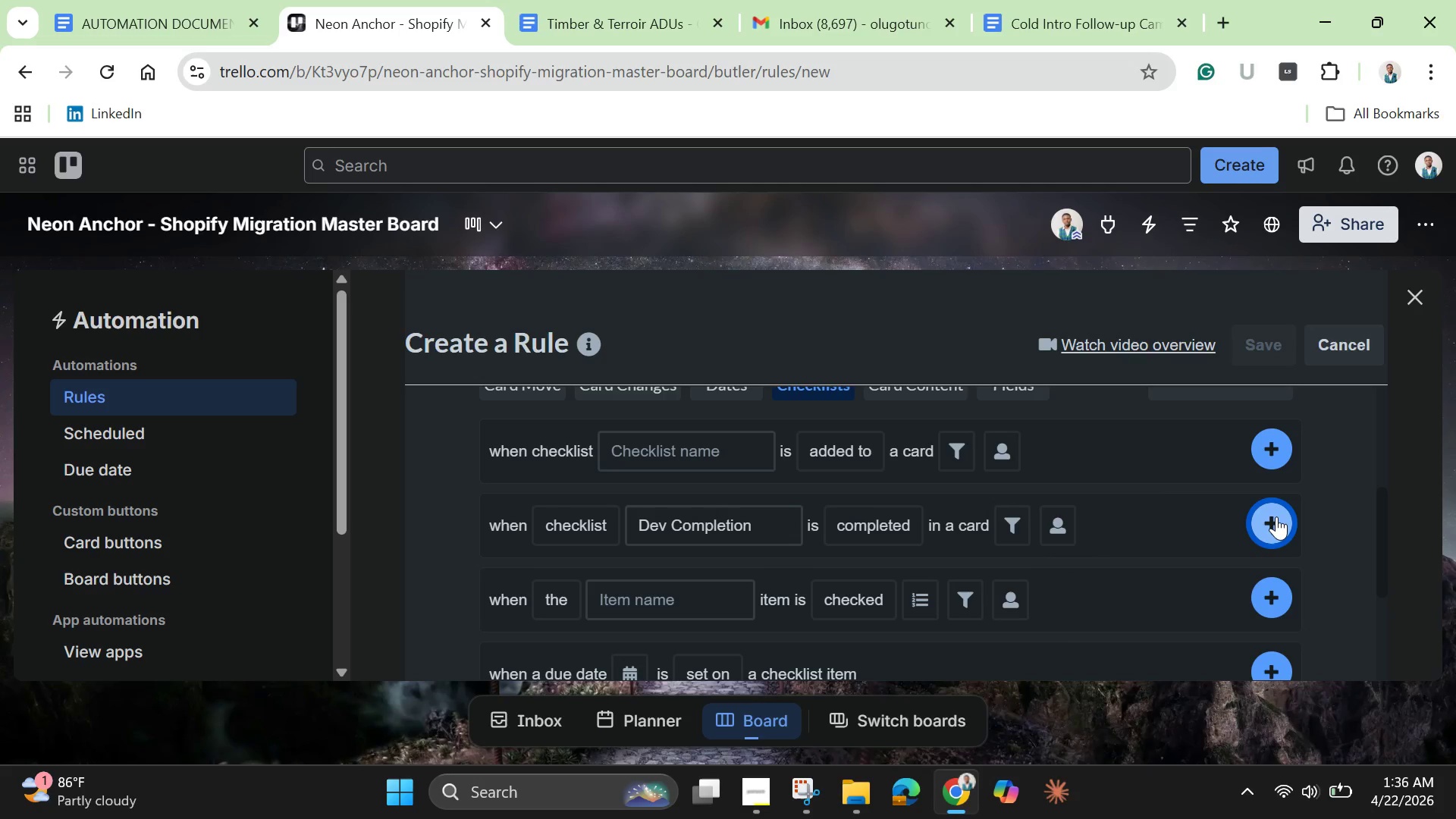 
scroll: coordinate [1298, 507], scroll_direction: up, amount: 3.0
 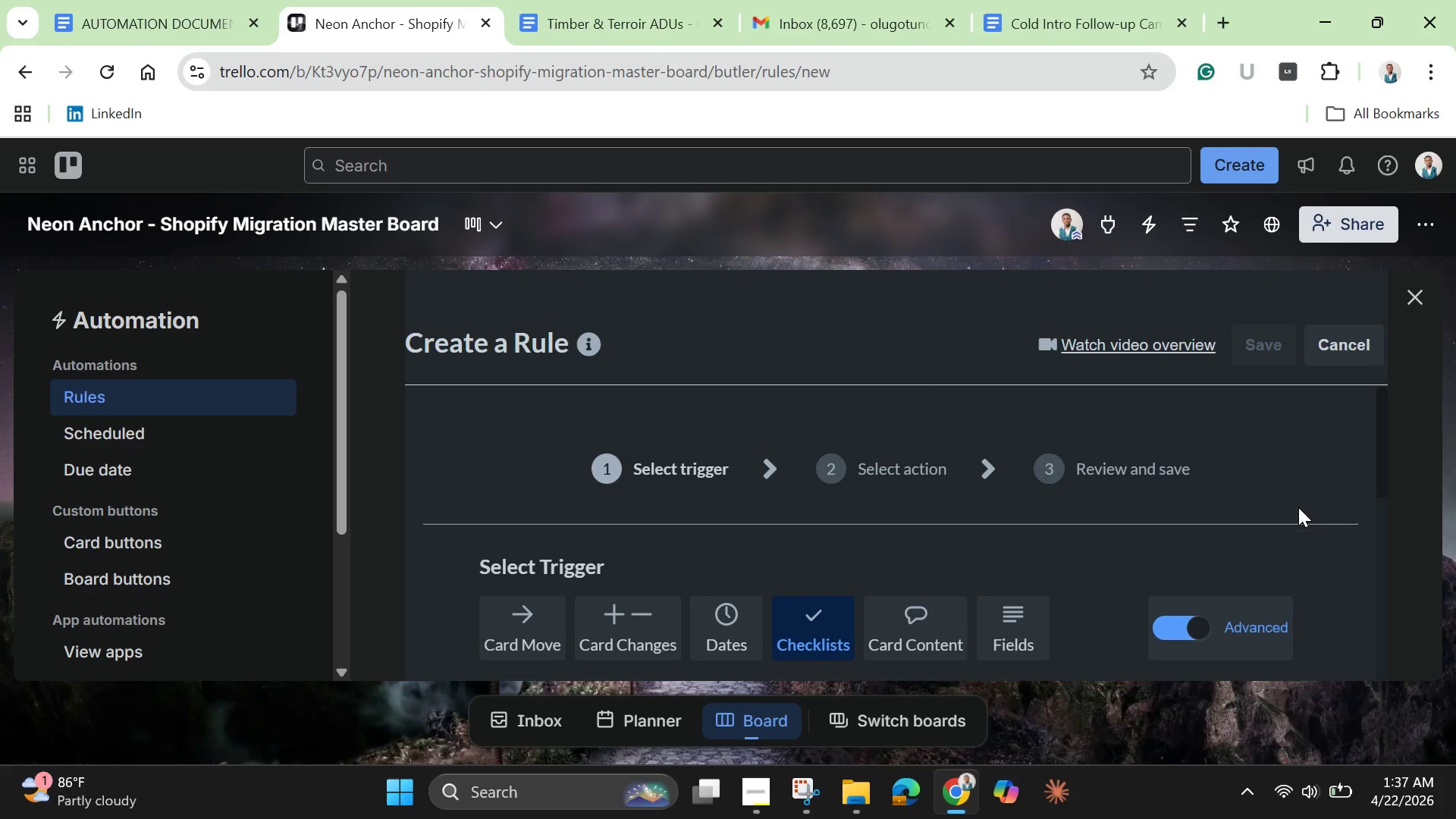 
scroll: coordinate [1289, 556], scroll_direction: down, amount: 6.0
 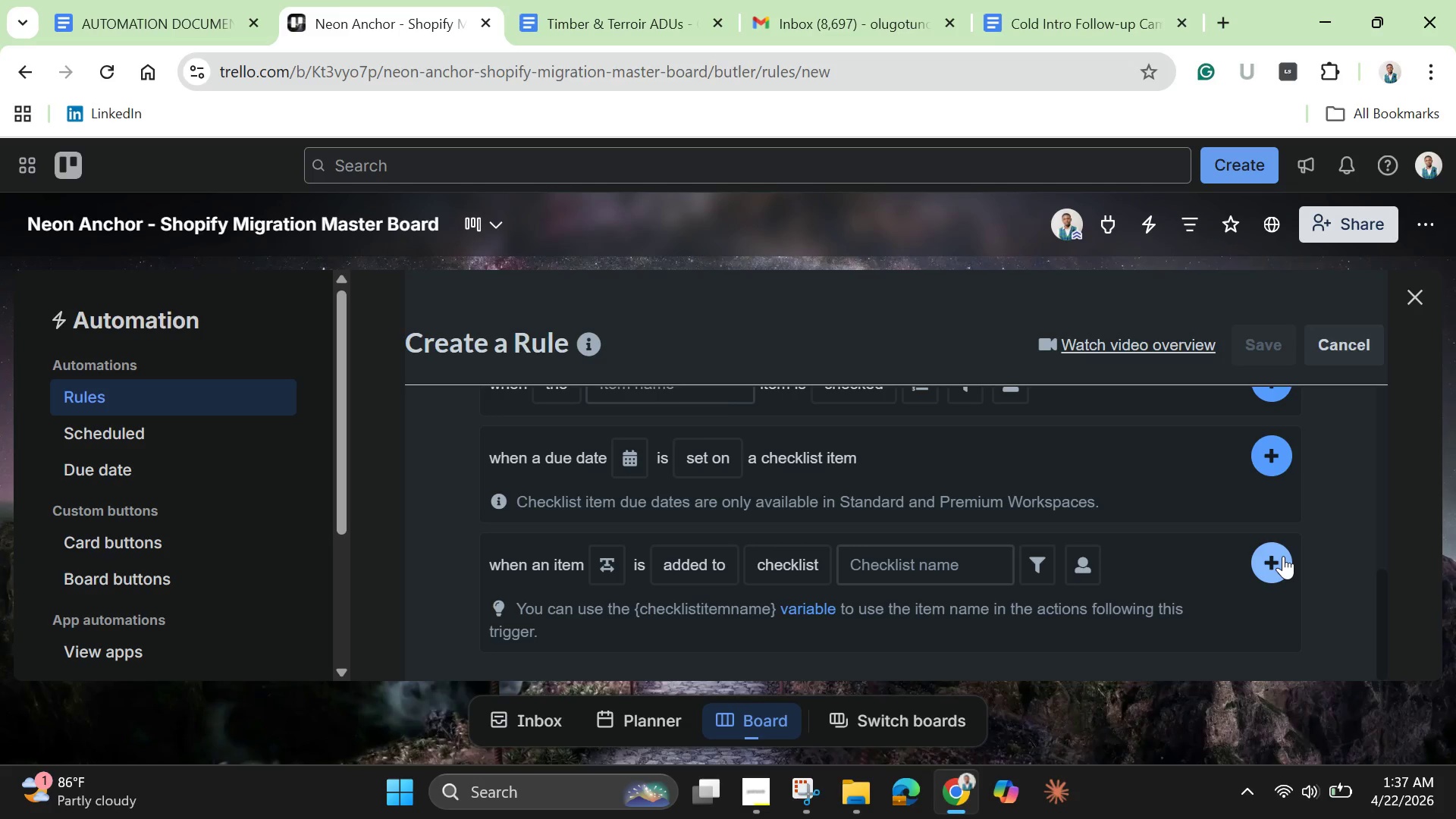 
scroll: coordinate [1283, 556], scroll_direction: up, amount: 1.0
 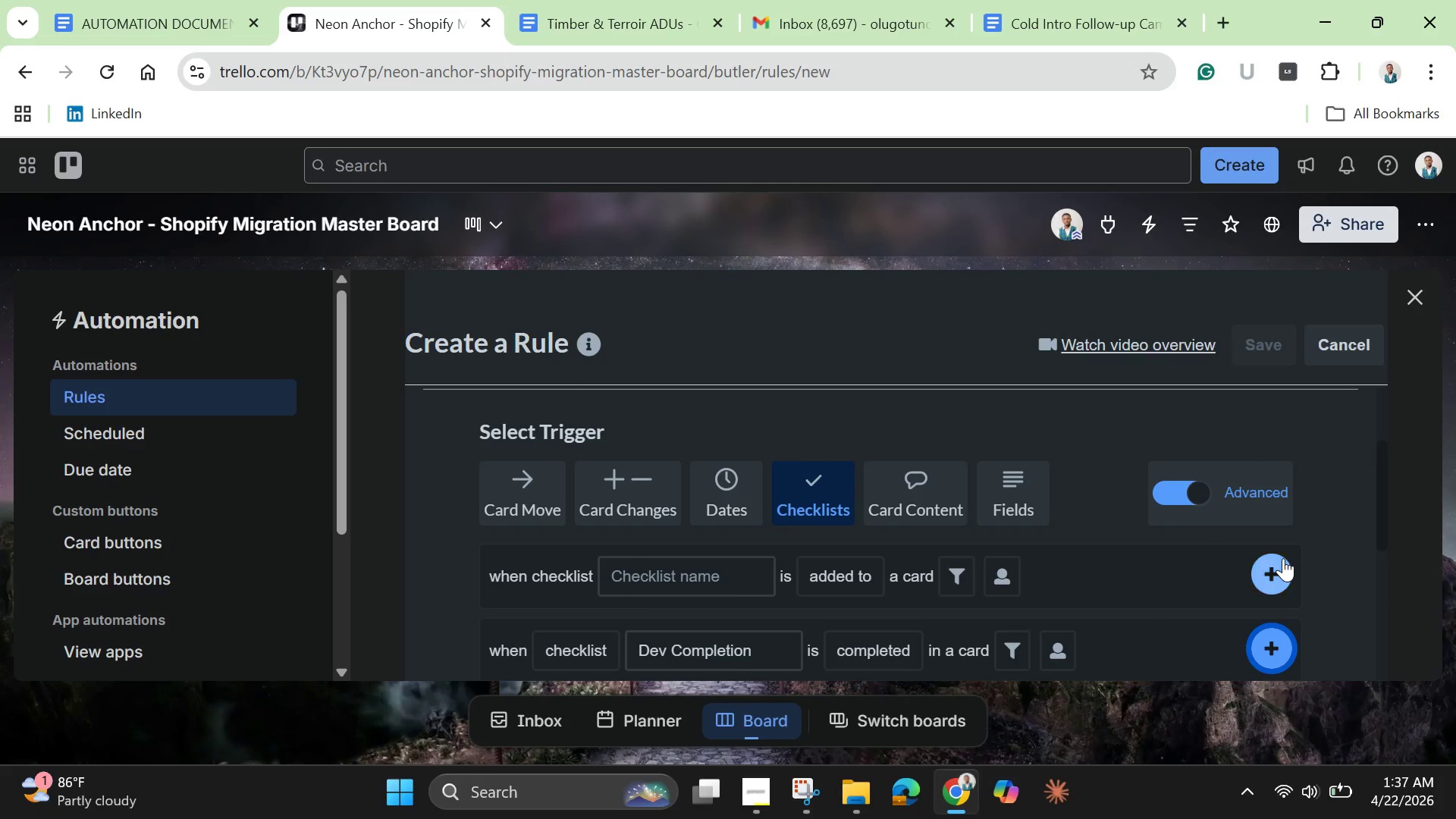 
scroll: coordinate [1283, 560], scroll_direction: down, amount: 1.0
 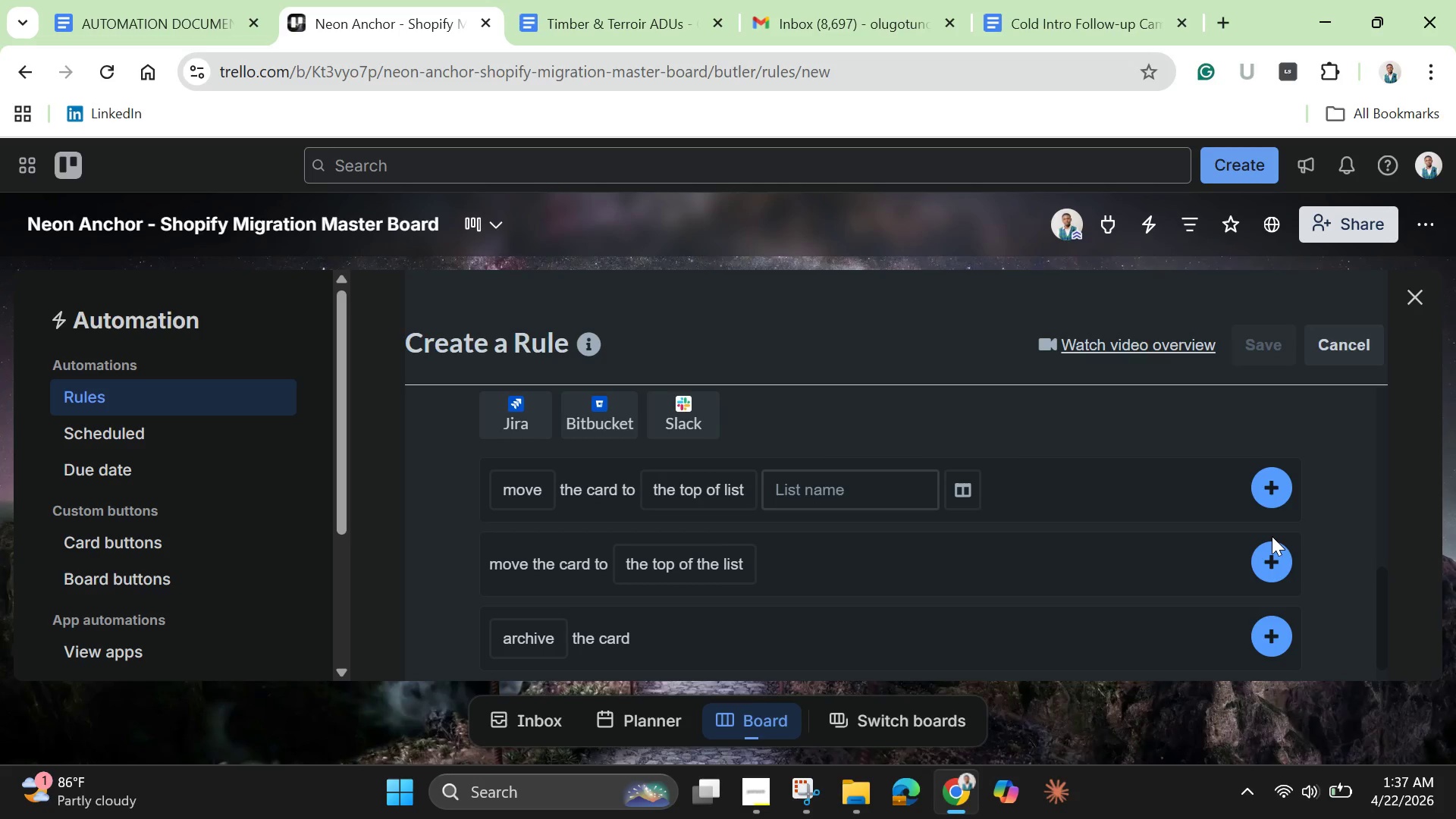 
wait(22.22)
 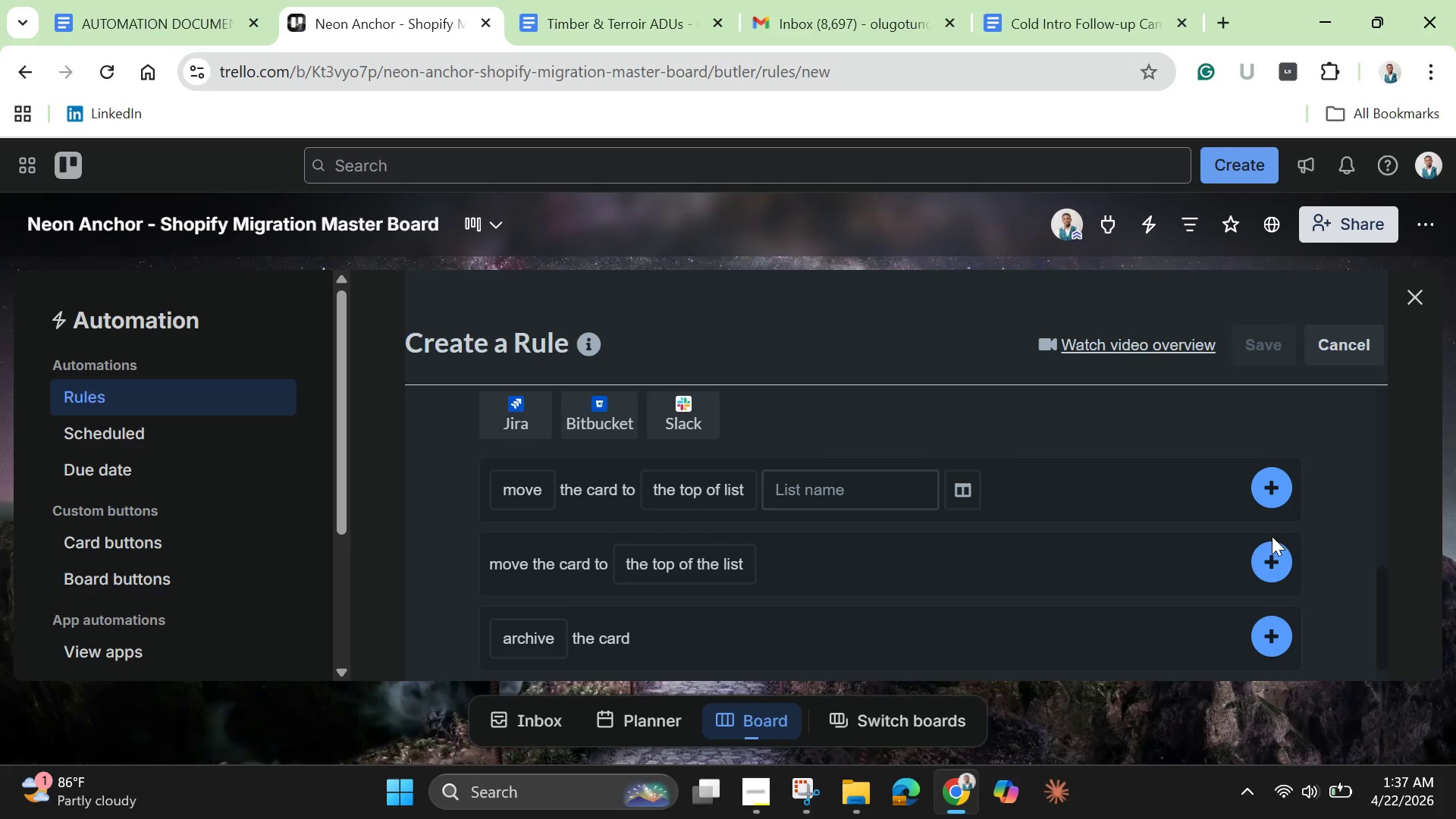 
left_click([847, 491])
 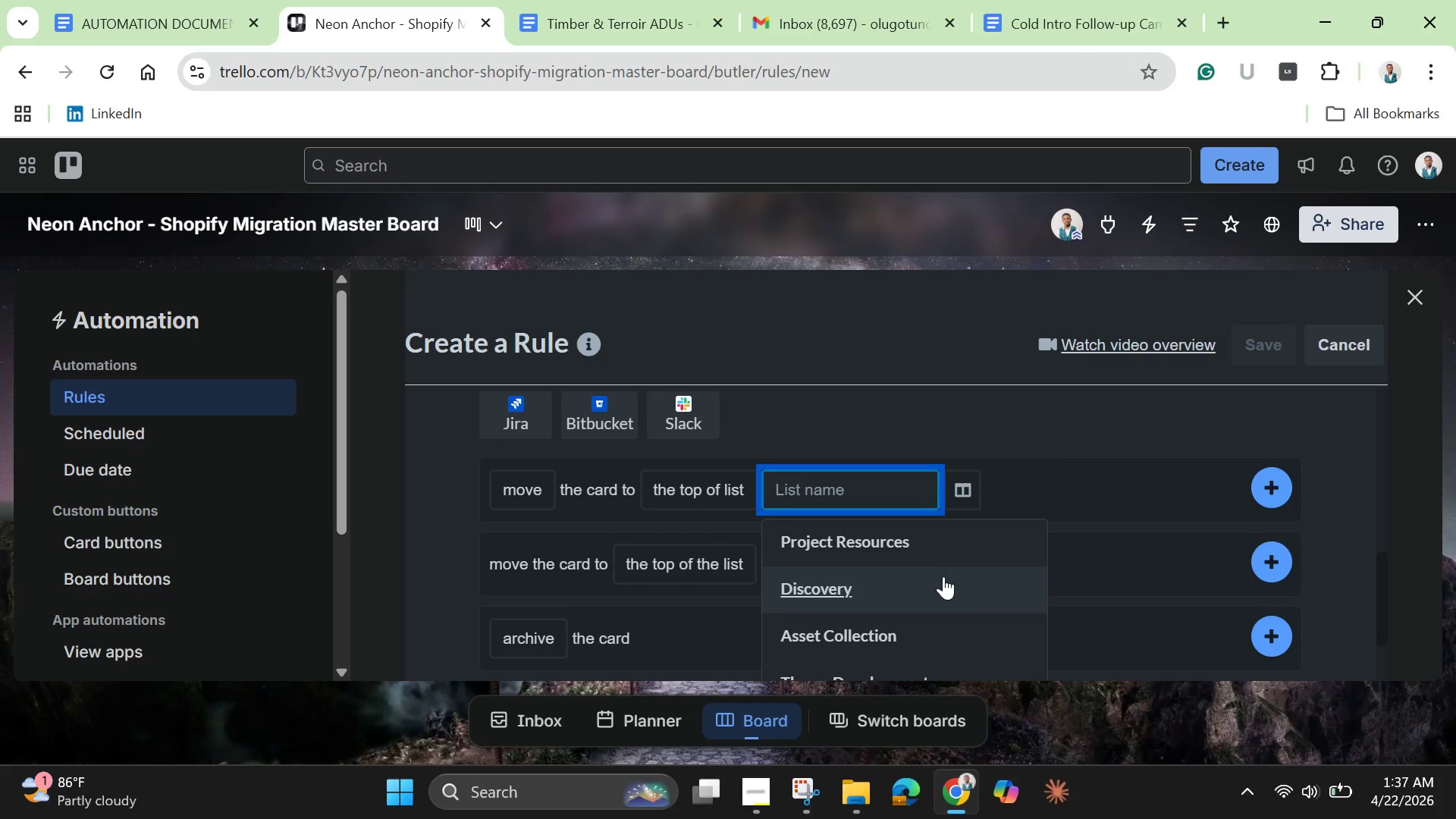 
scroll: coordinate [880, 629], scroll_direction: down, amount: 2.0
 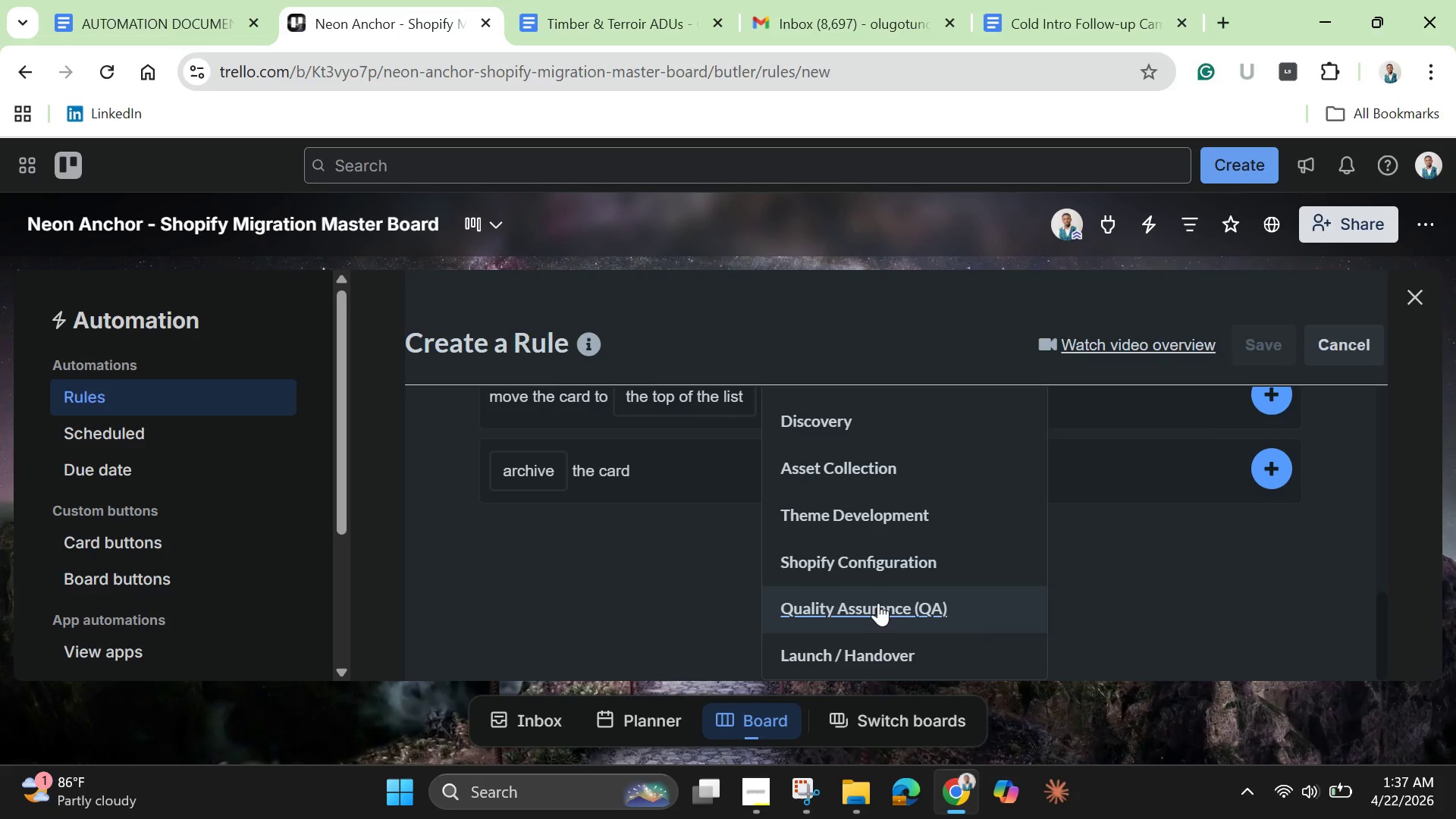 
left_click([878, 603])
 